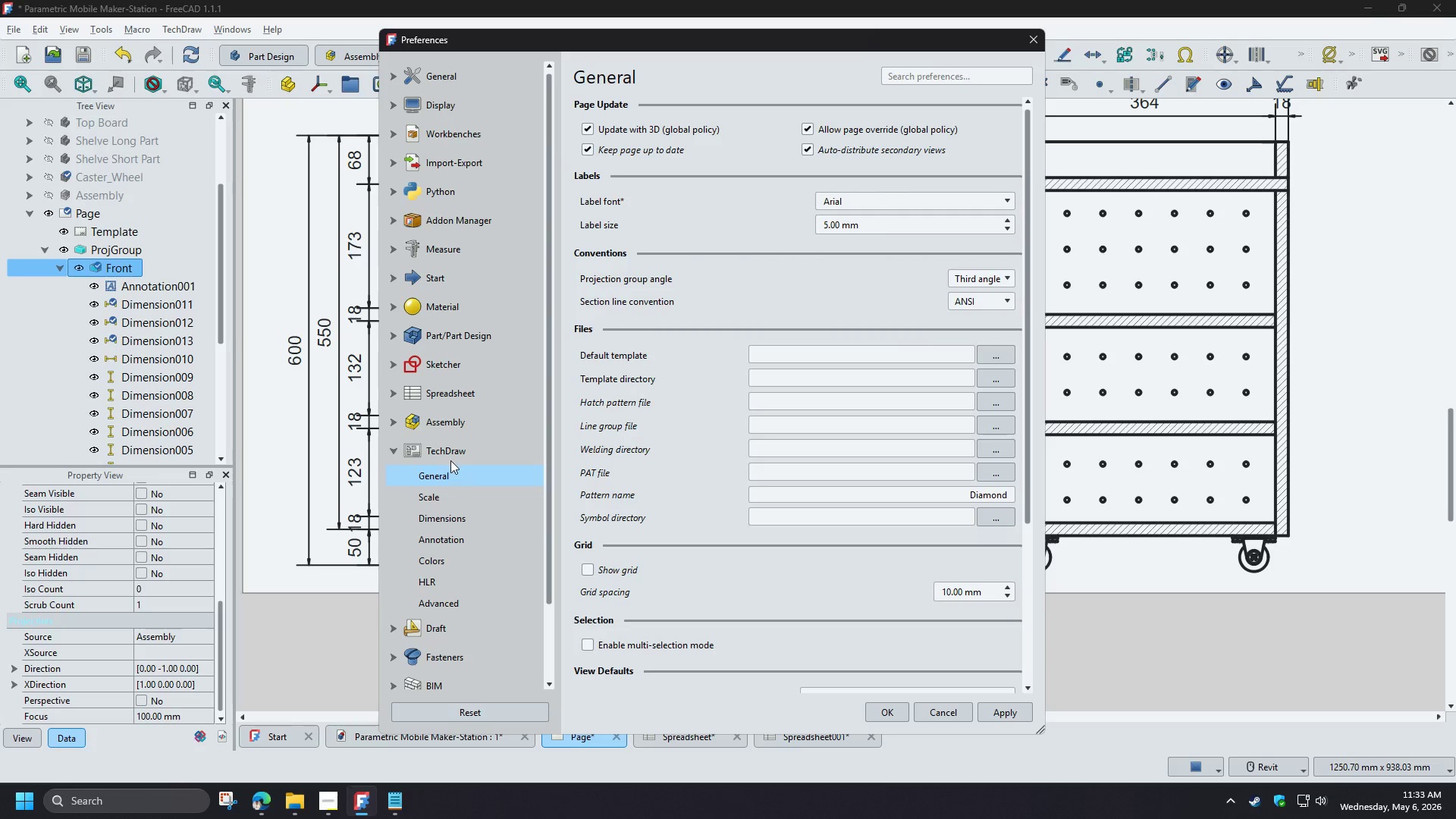 
left_click([446, 453])
 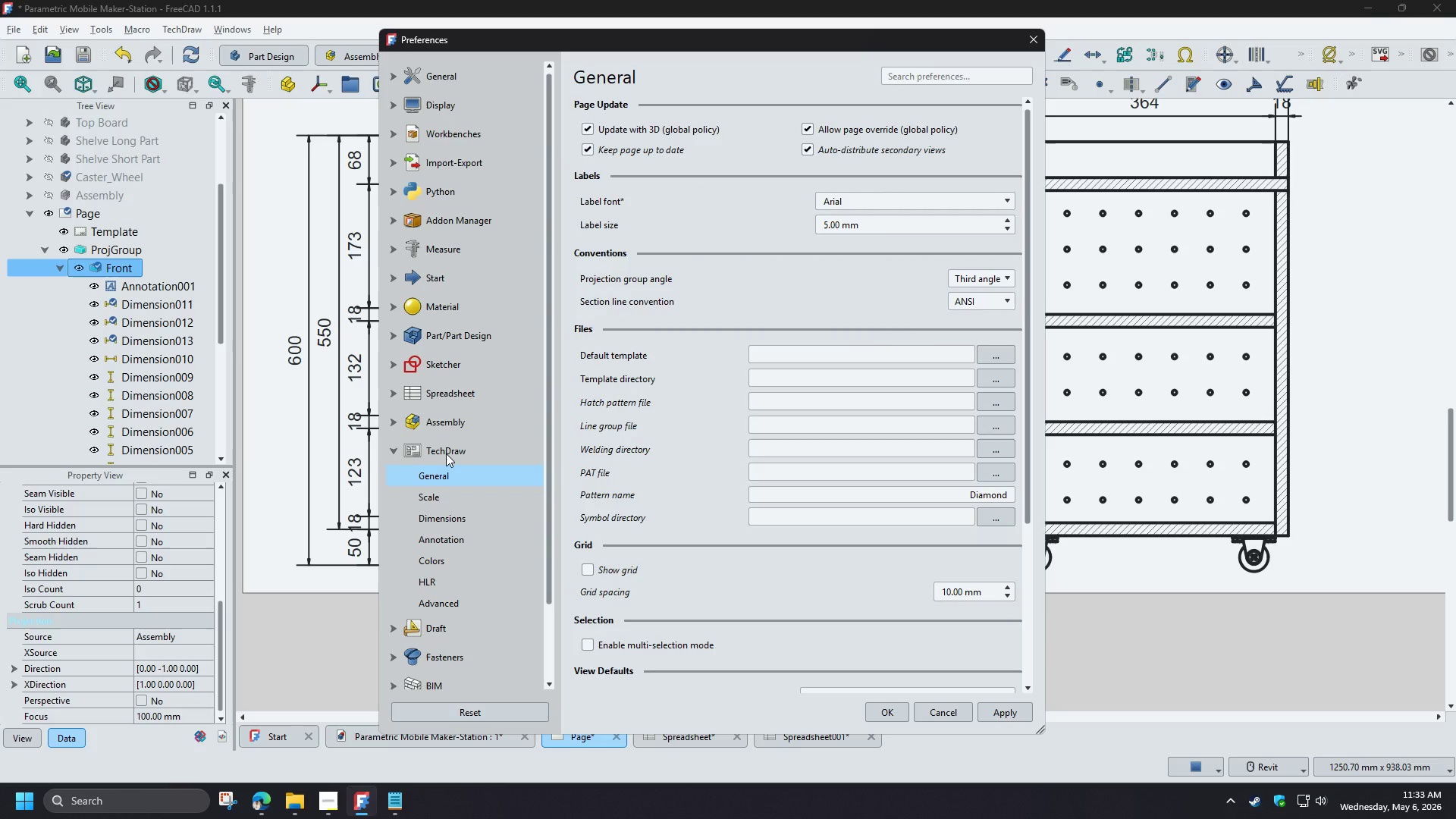 
left_click([437, 544])
 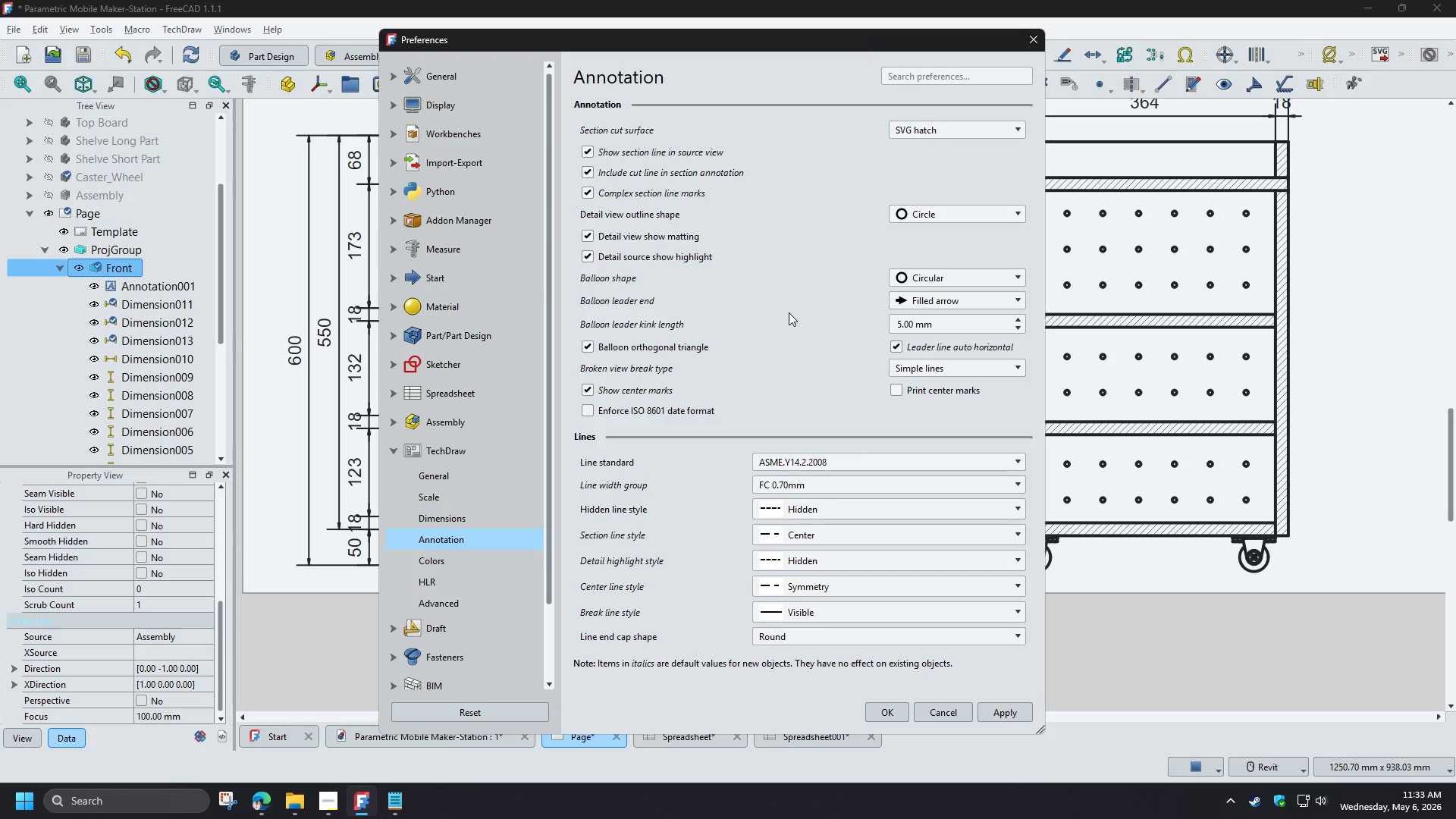 
wait(5.45)
 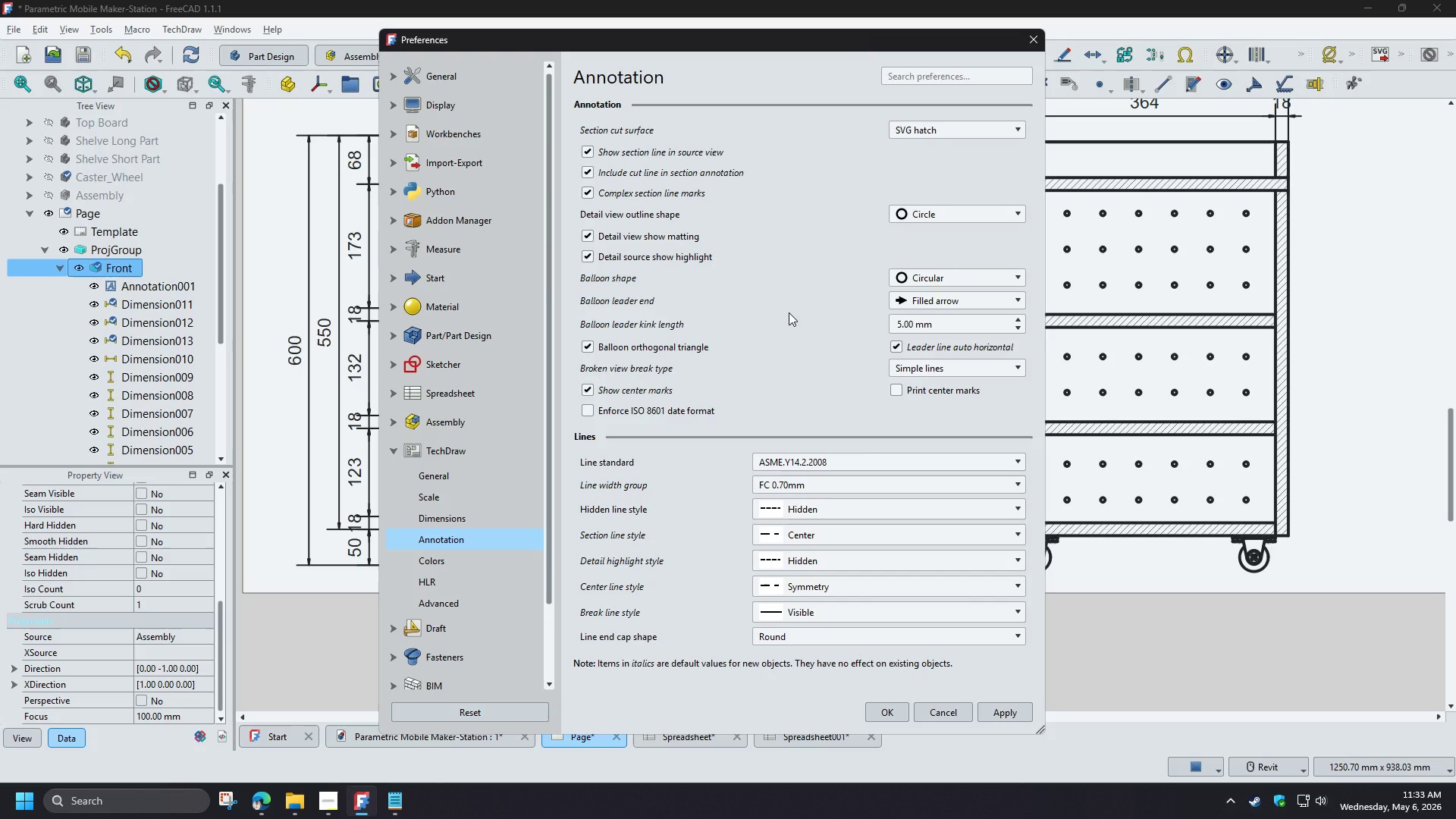 
left_click([1017, 328])
 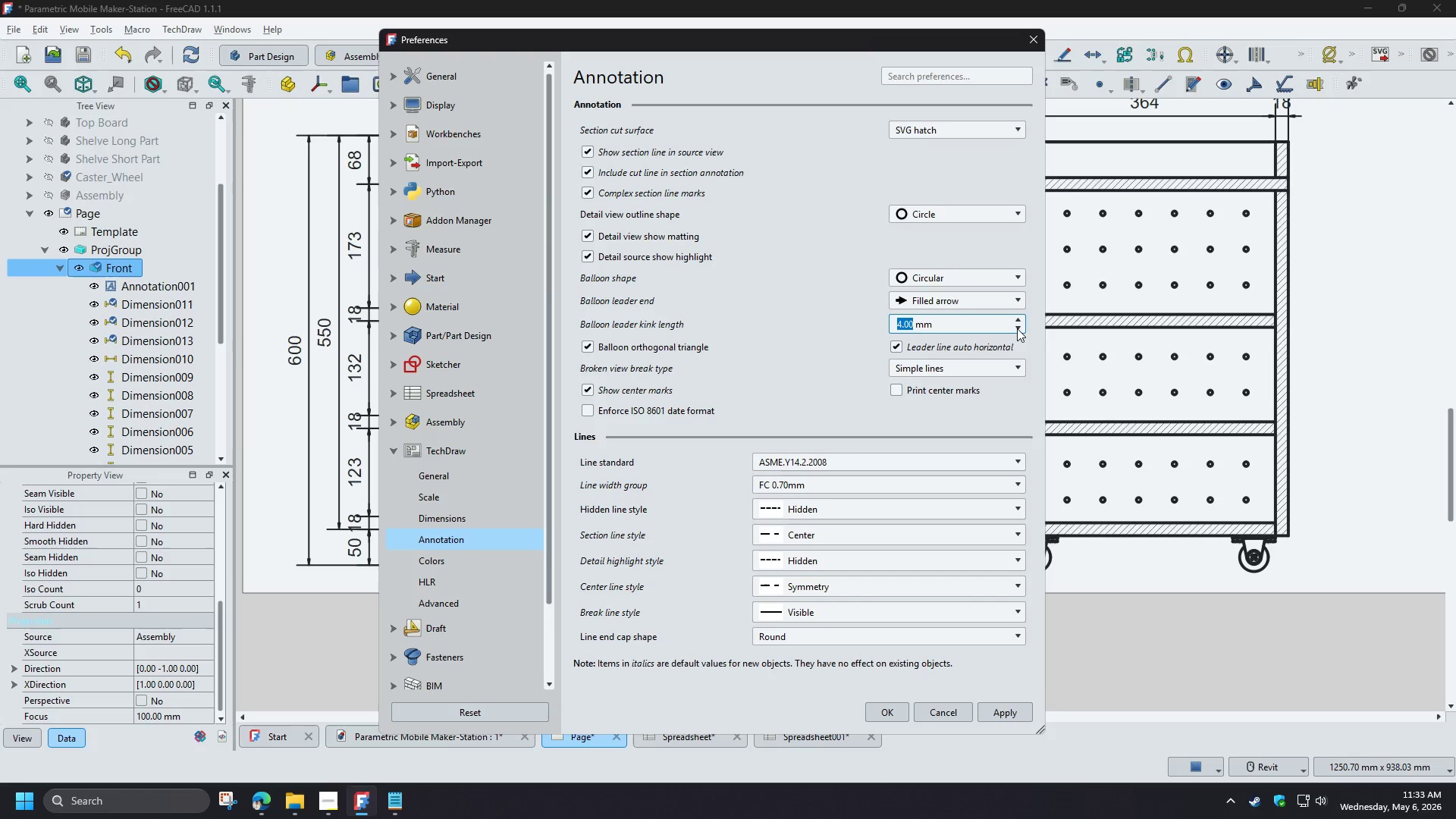 
left_click([1017, 328])
 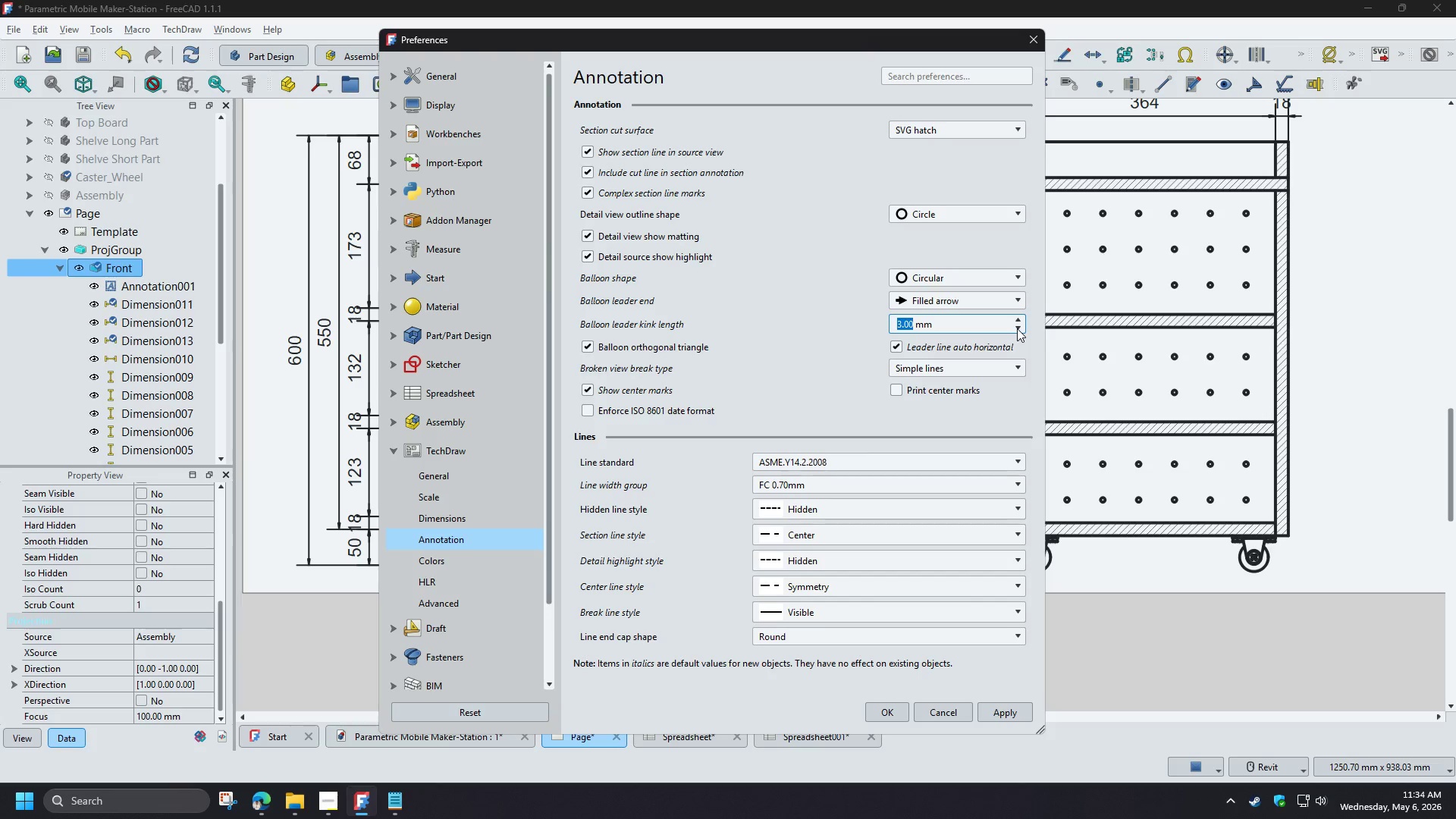 
wait(8.3)
 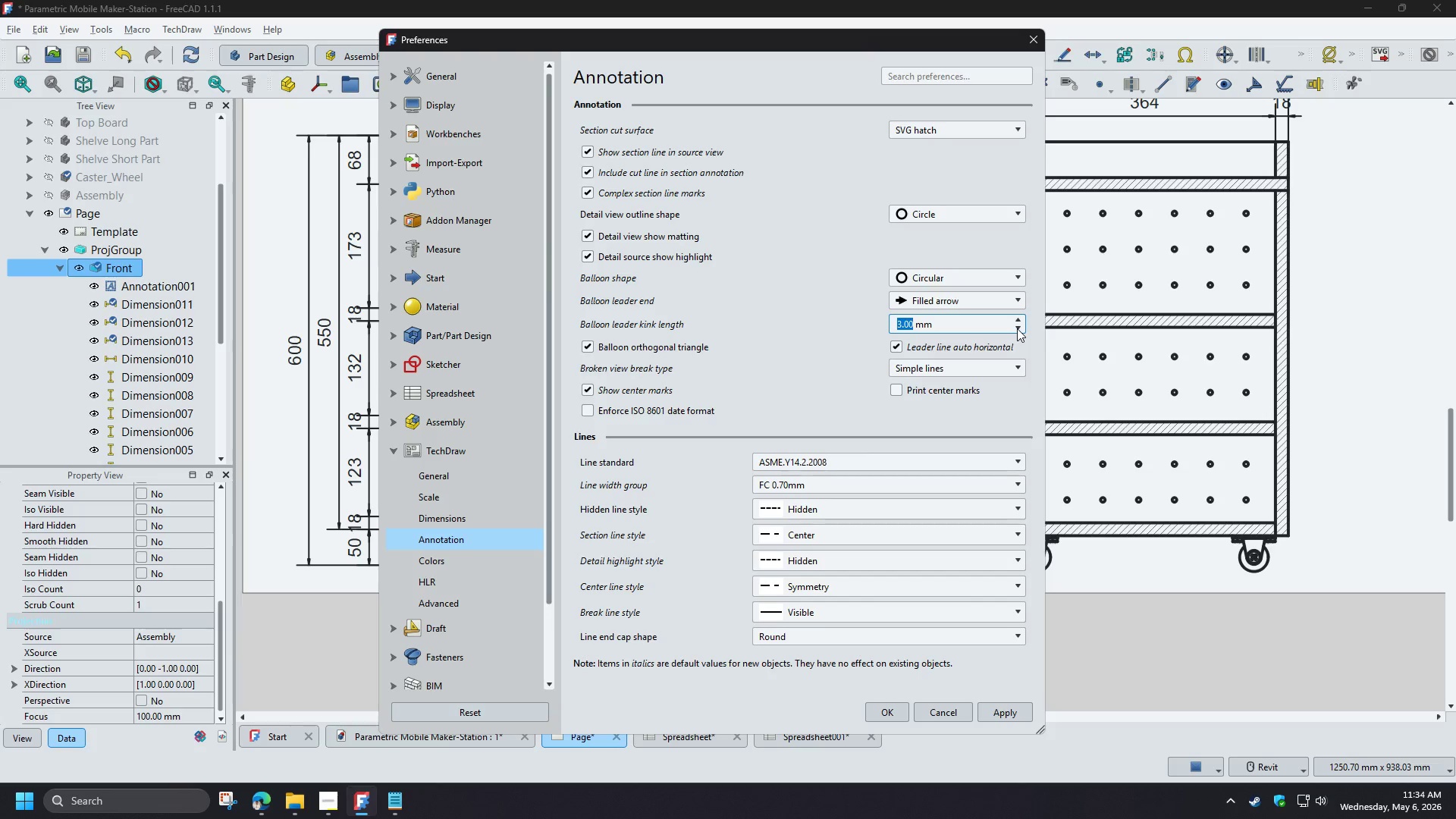 
left_click([1017, 328])
 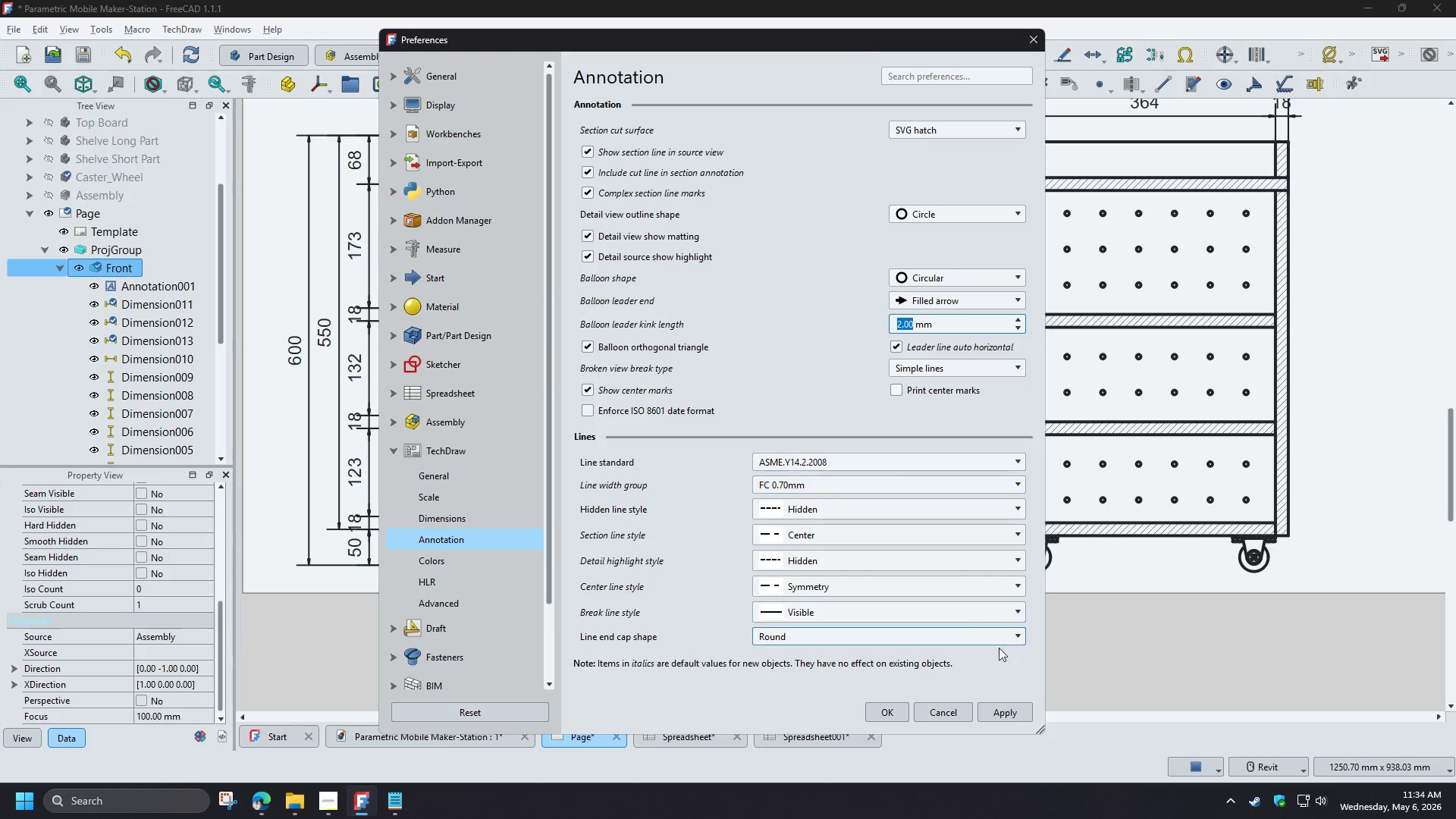 
left_click([999, 712])
 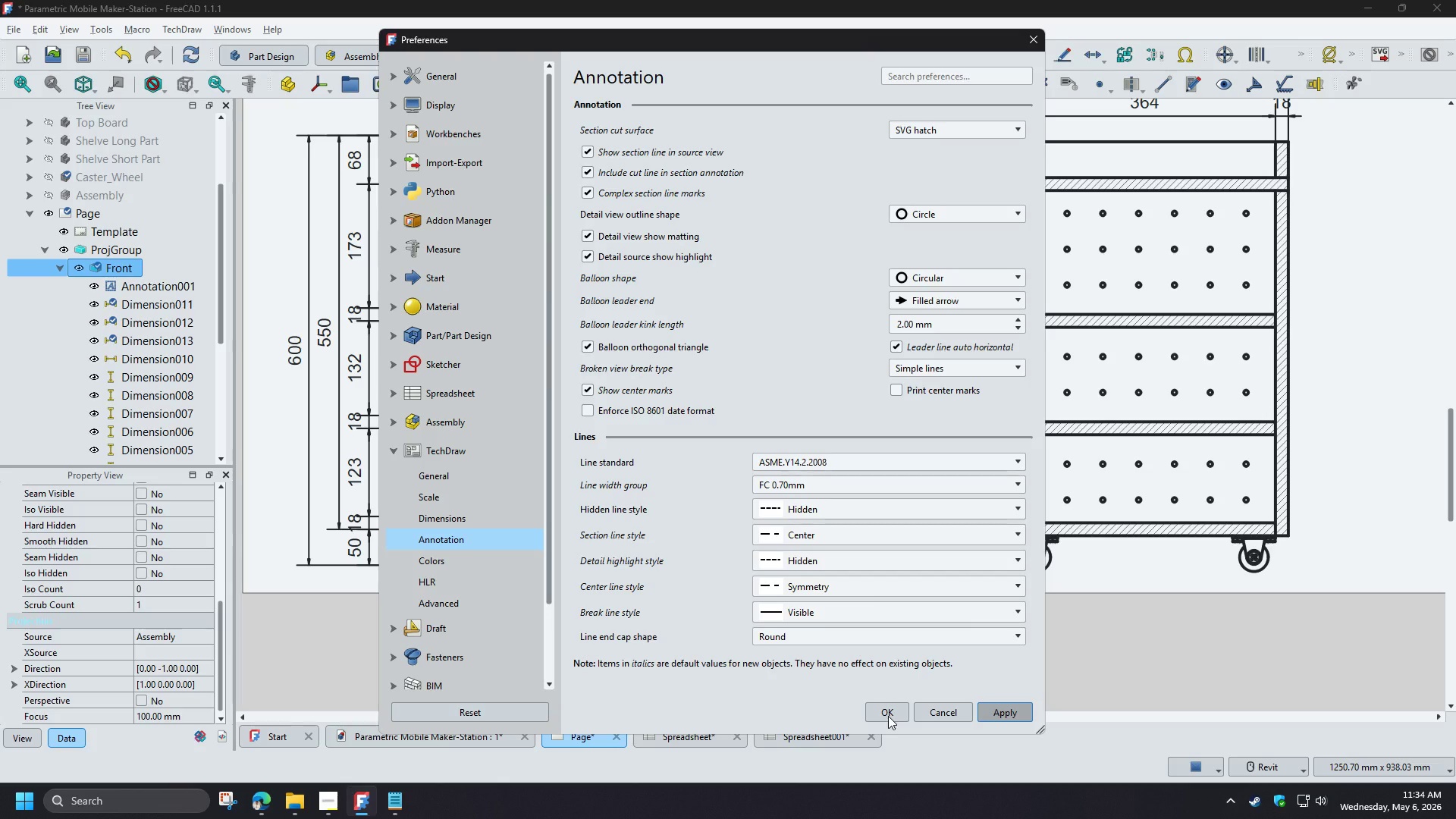 
wait(6.56)
 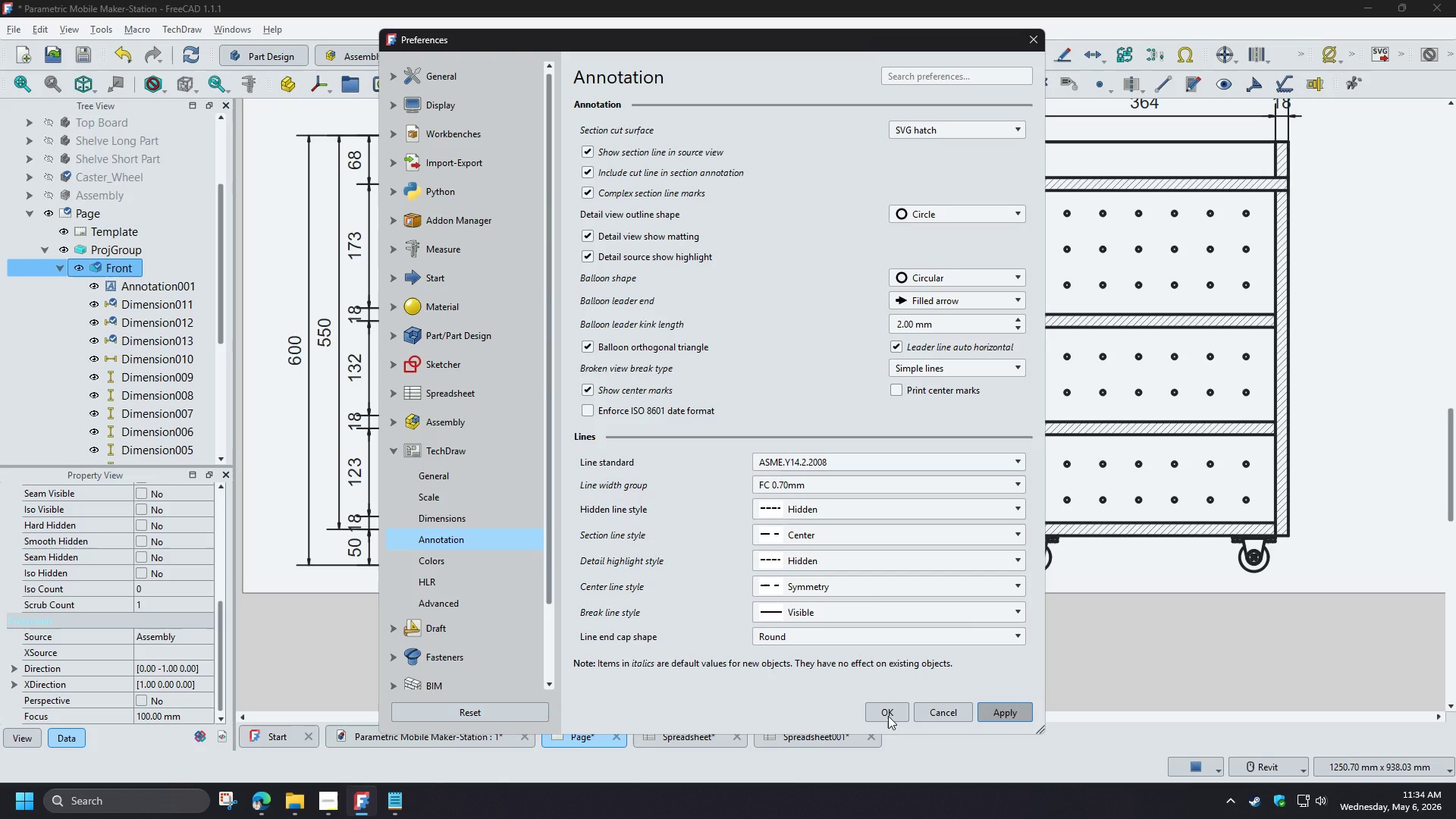 
left_click_drag(start_coordinate=[709, 37], to_coordinate=[640, 518])
 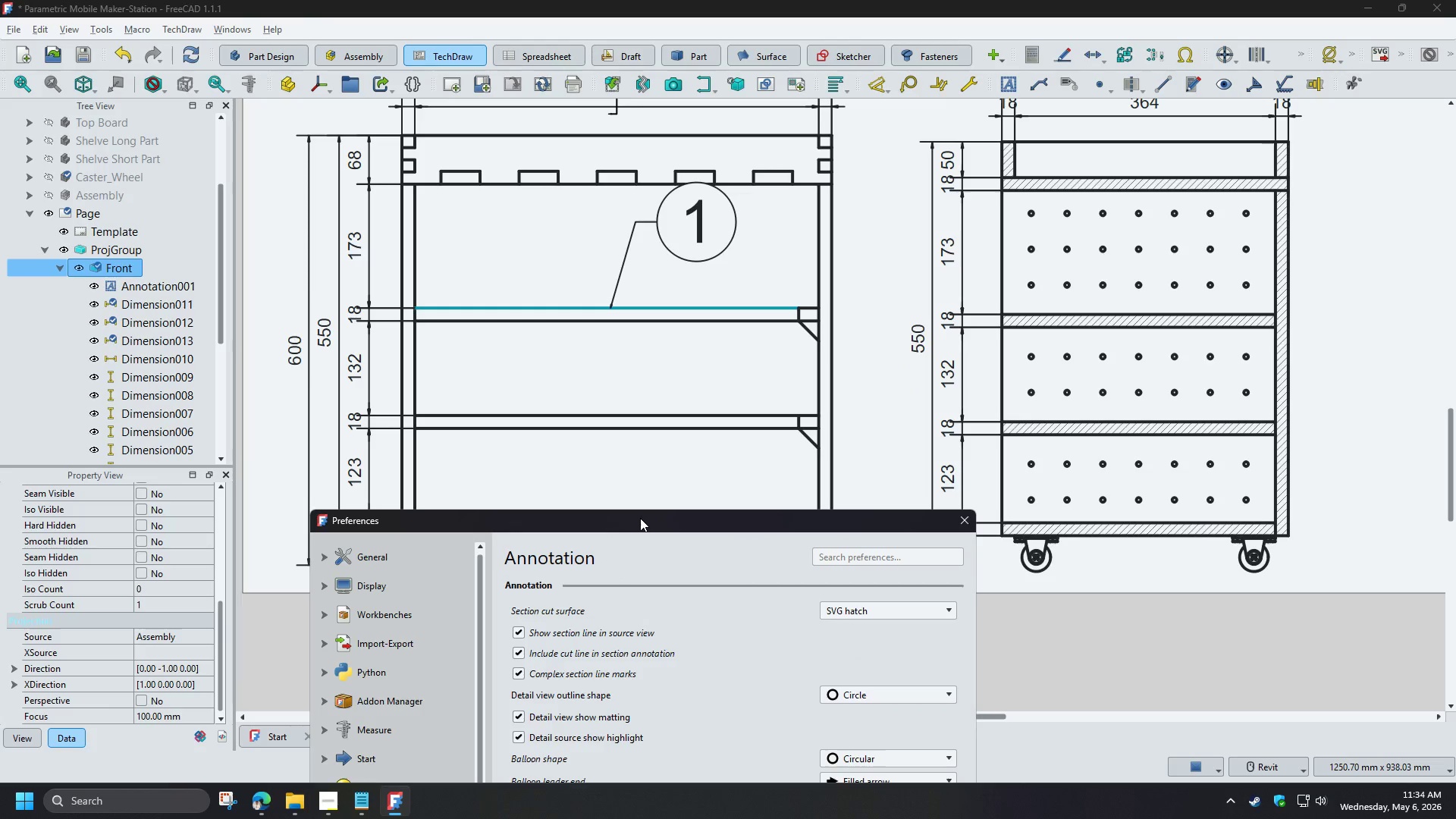 
left_click_drag(start_coordinate=[640, 518], to_coordinate=[803, 85])
 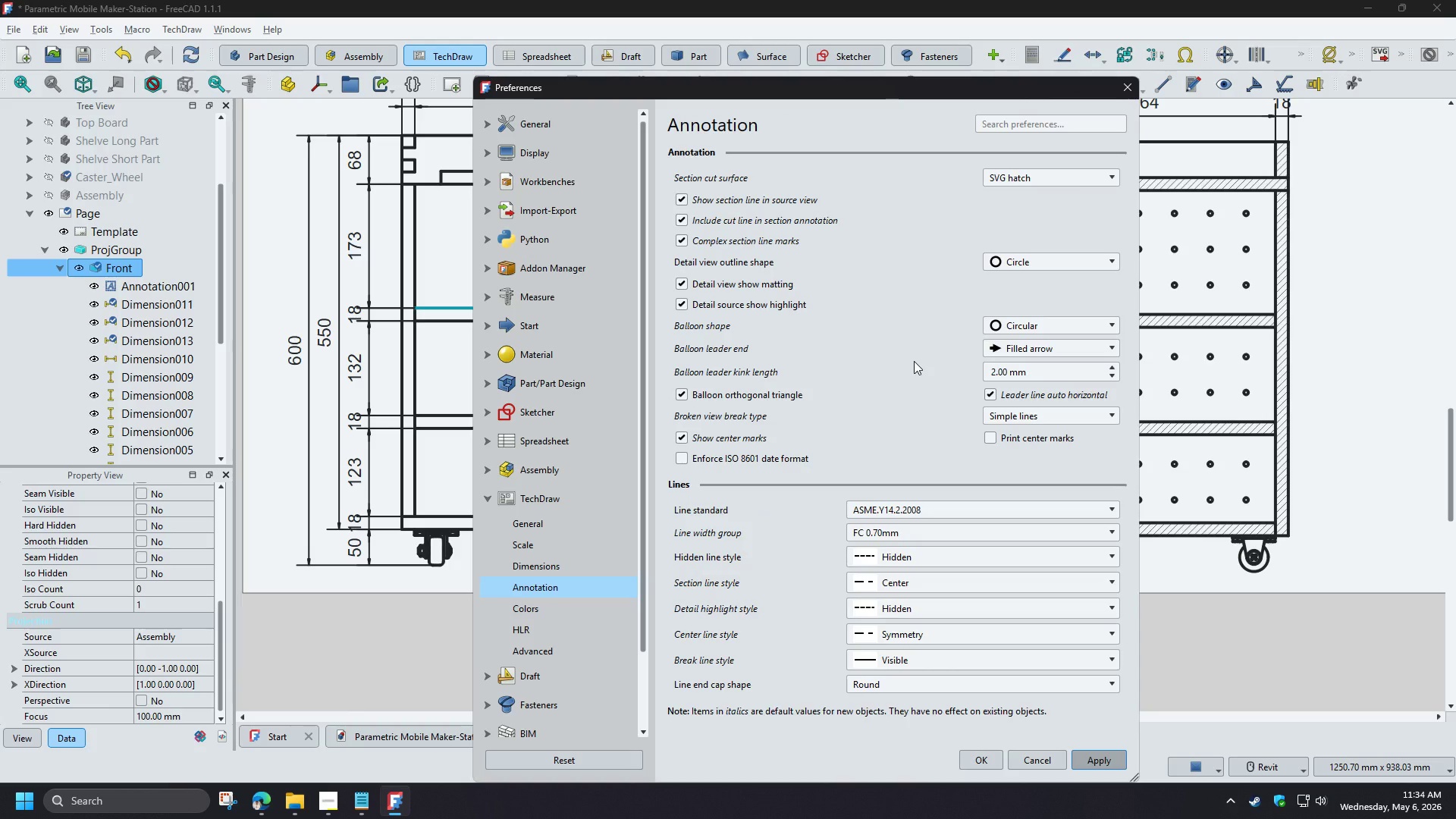 
wait(10.8)
 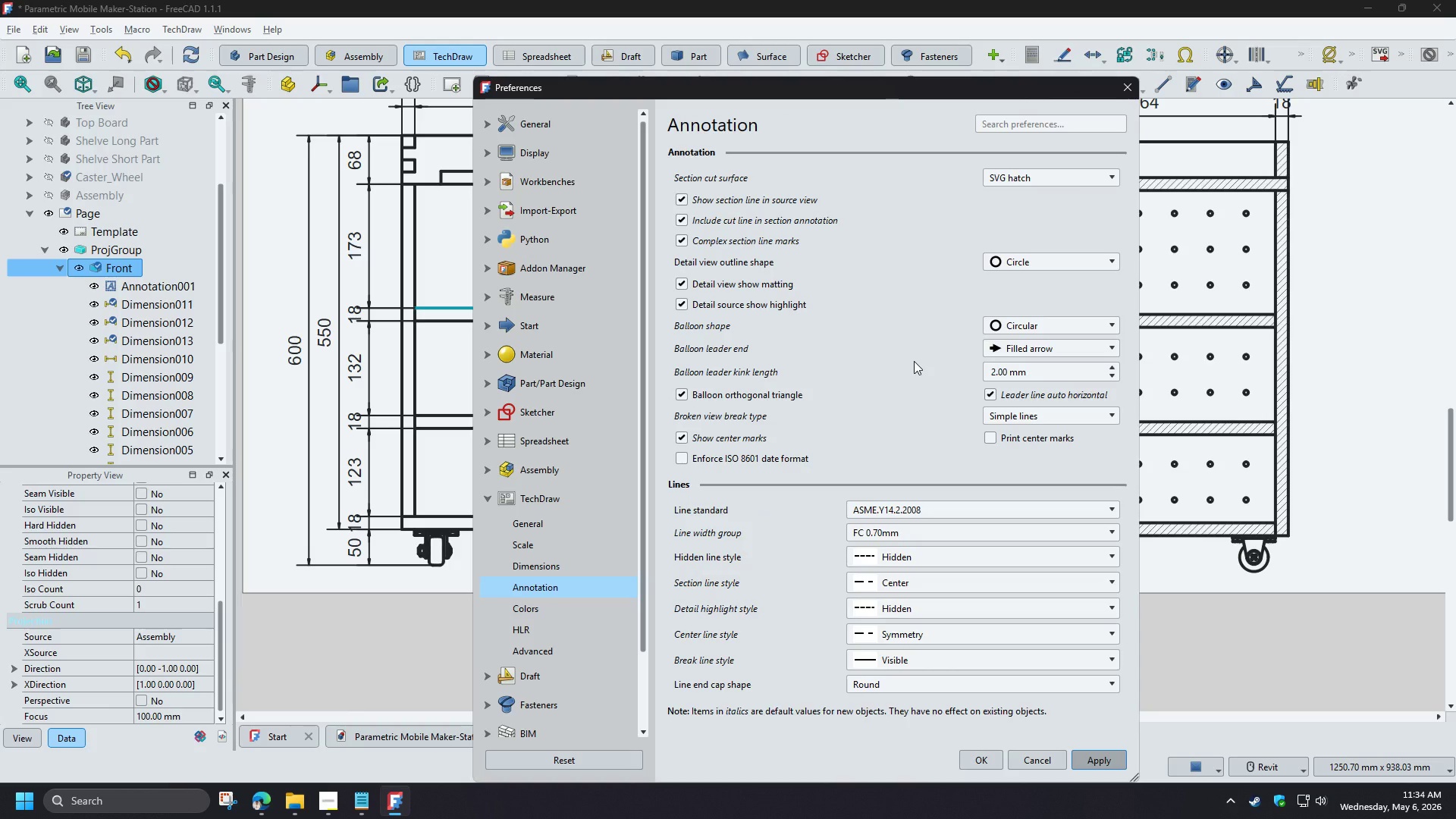 
left_click([1115, 350])
 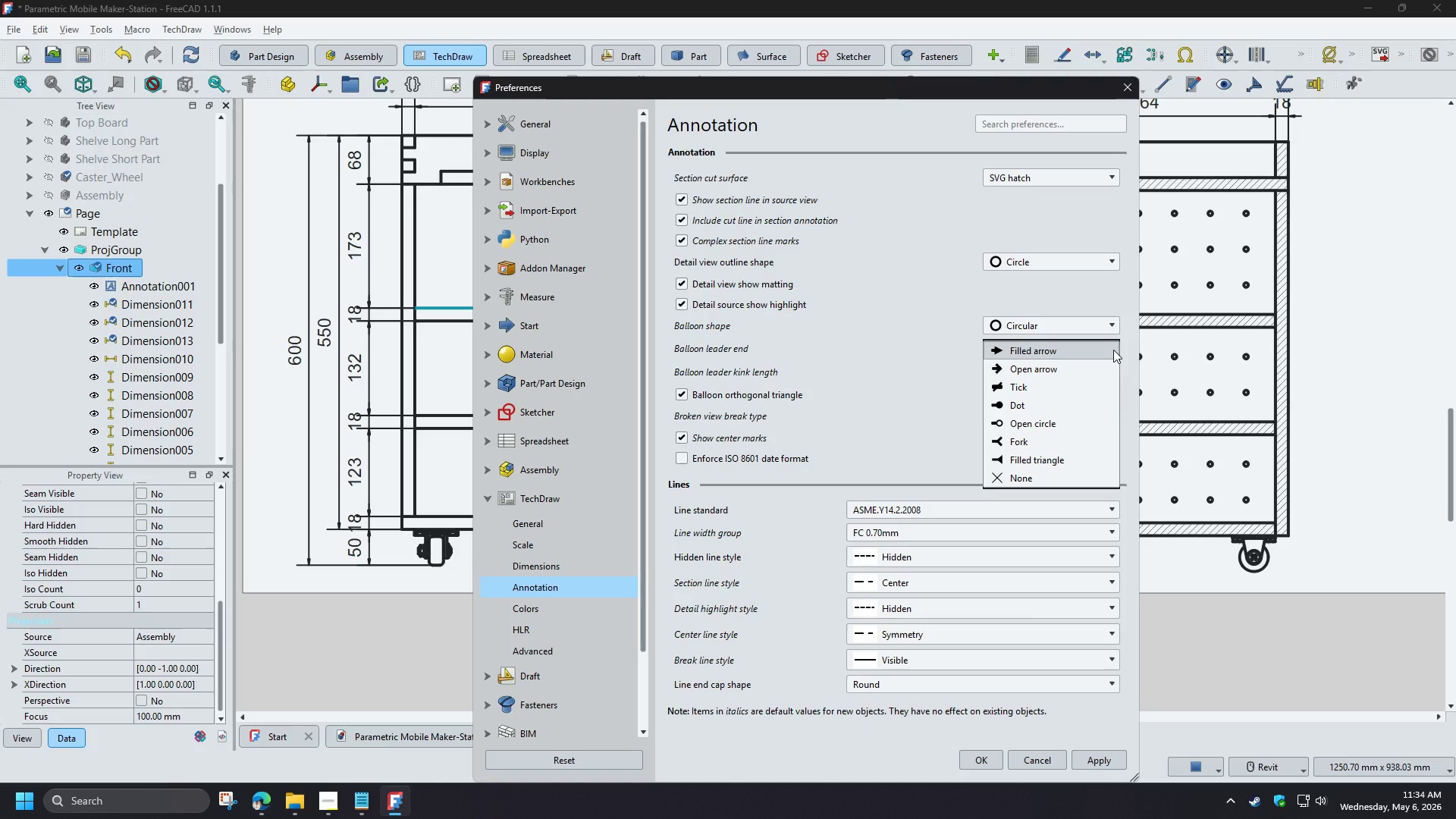 
left_click([1113, 350])
 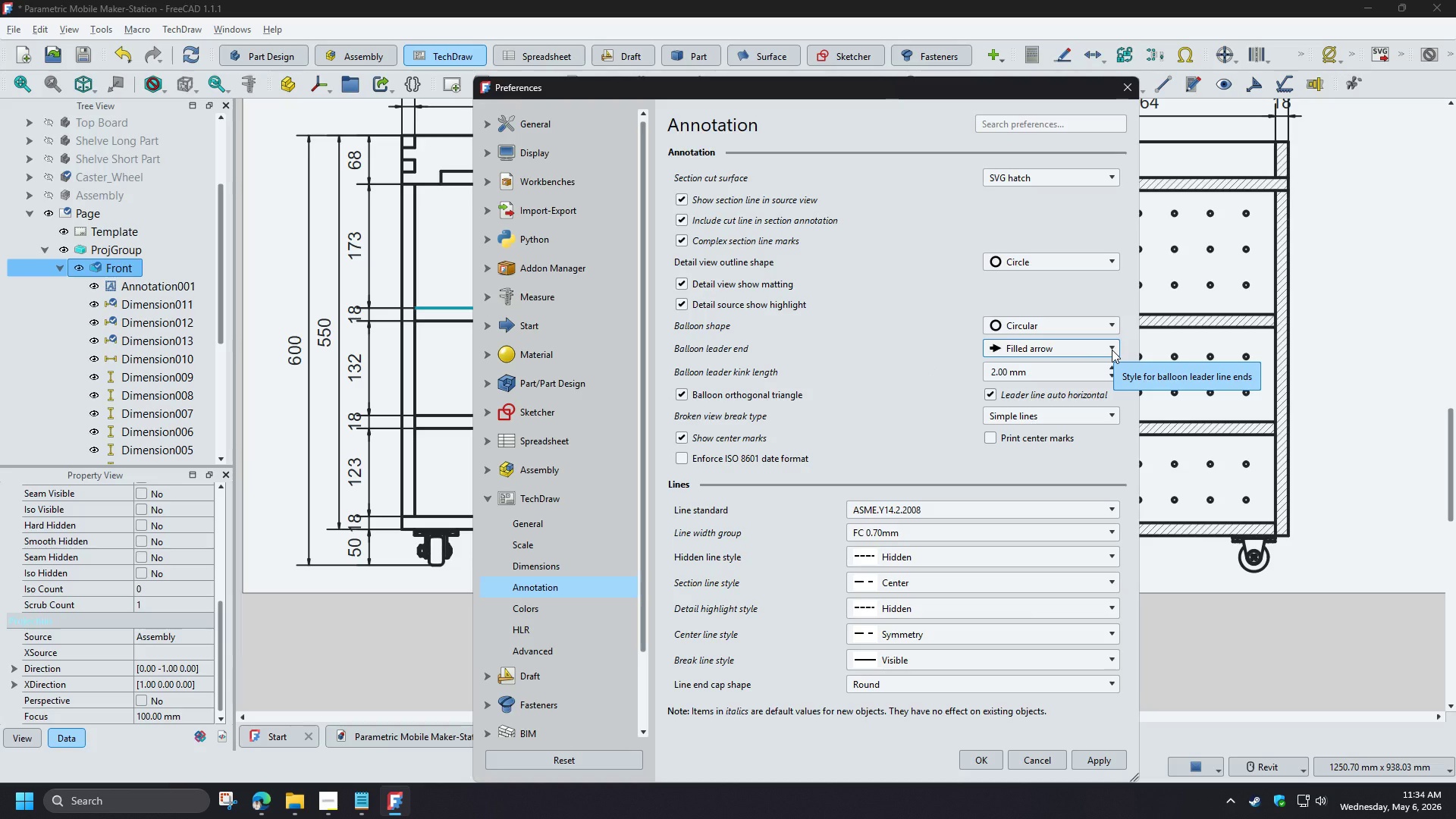 
mouse_move([1081, 379])
 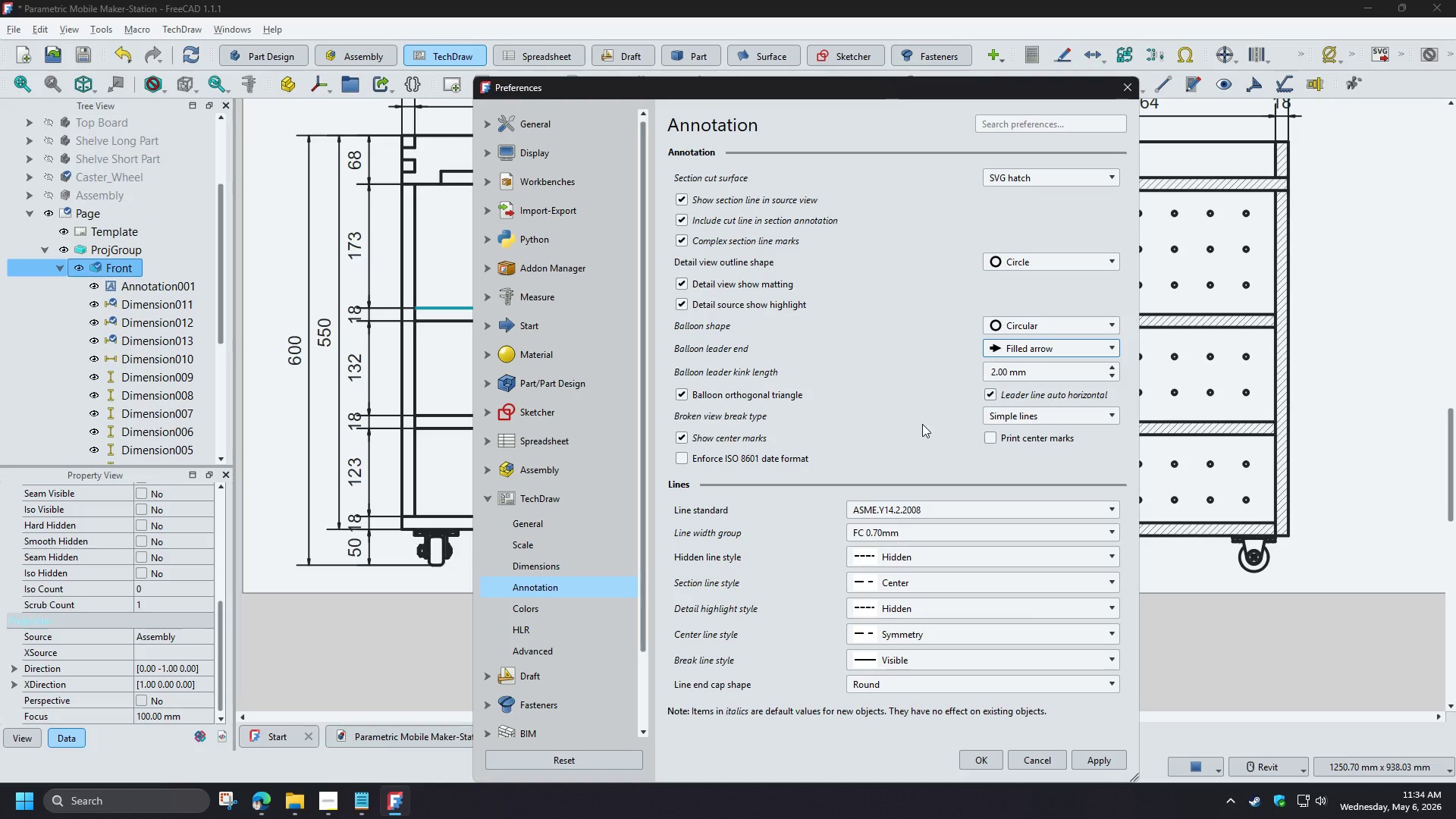 
wait(10.25)
 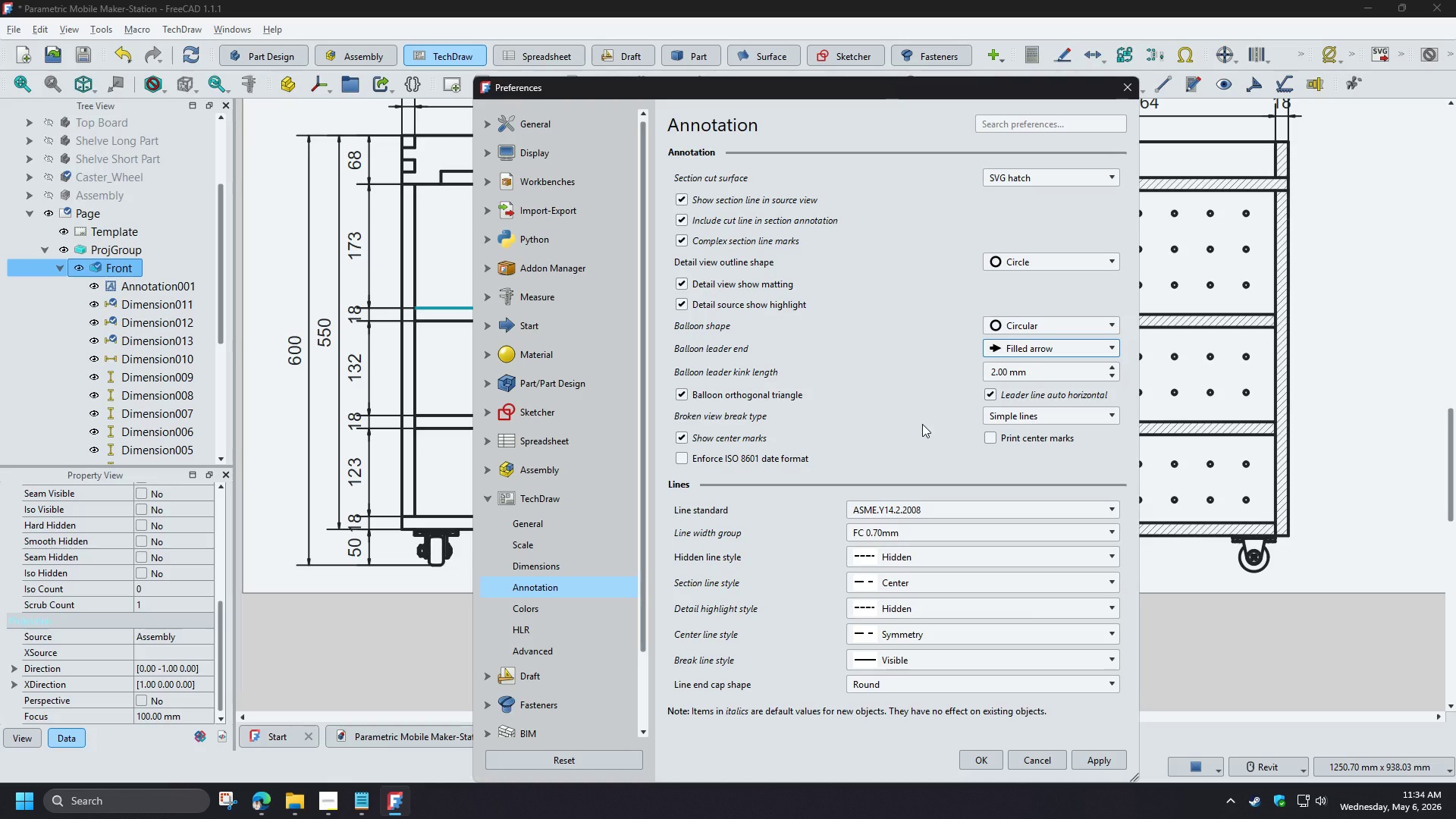 
left_click([529, 547])
 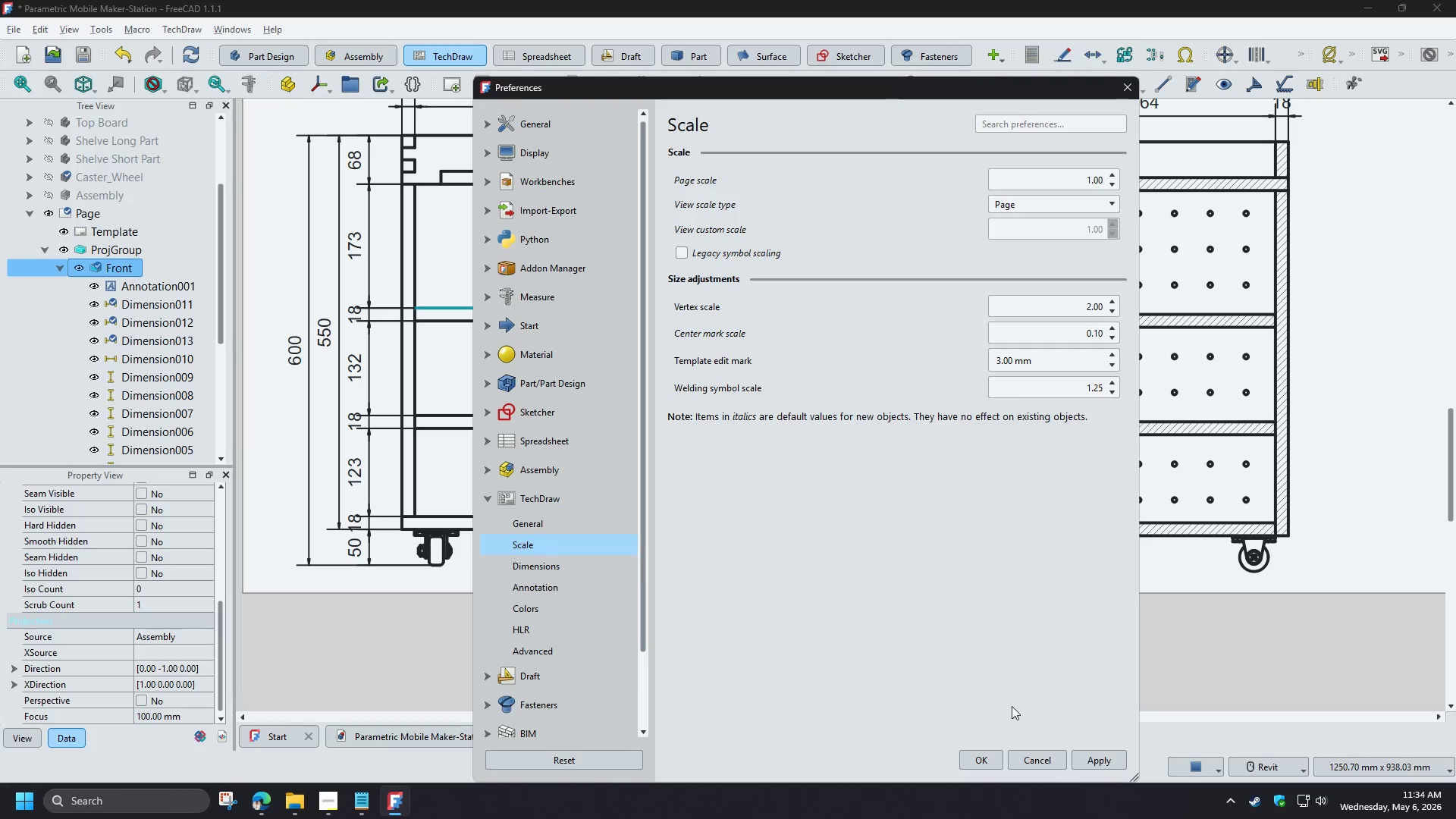 
left_click([971, 758])
 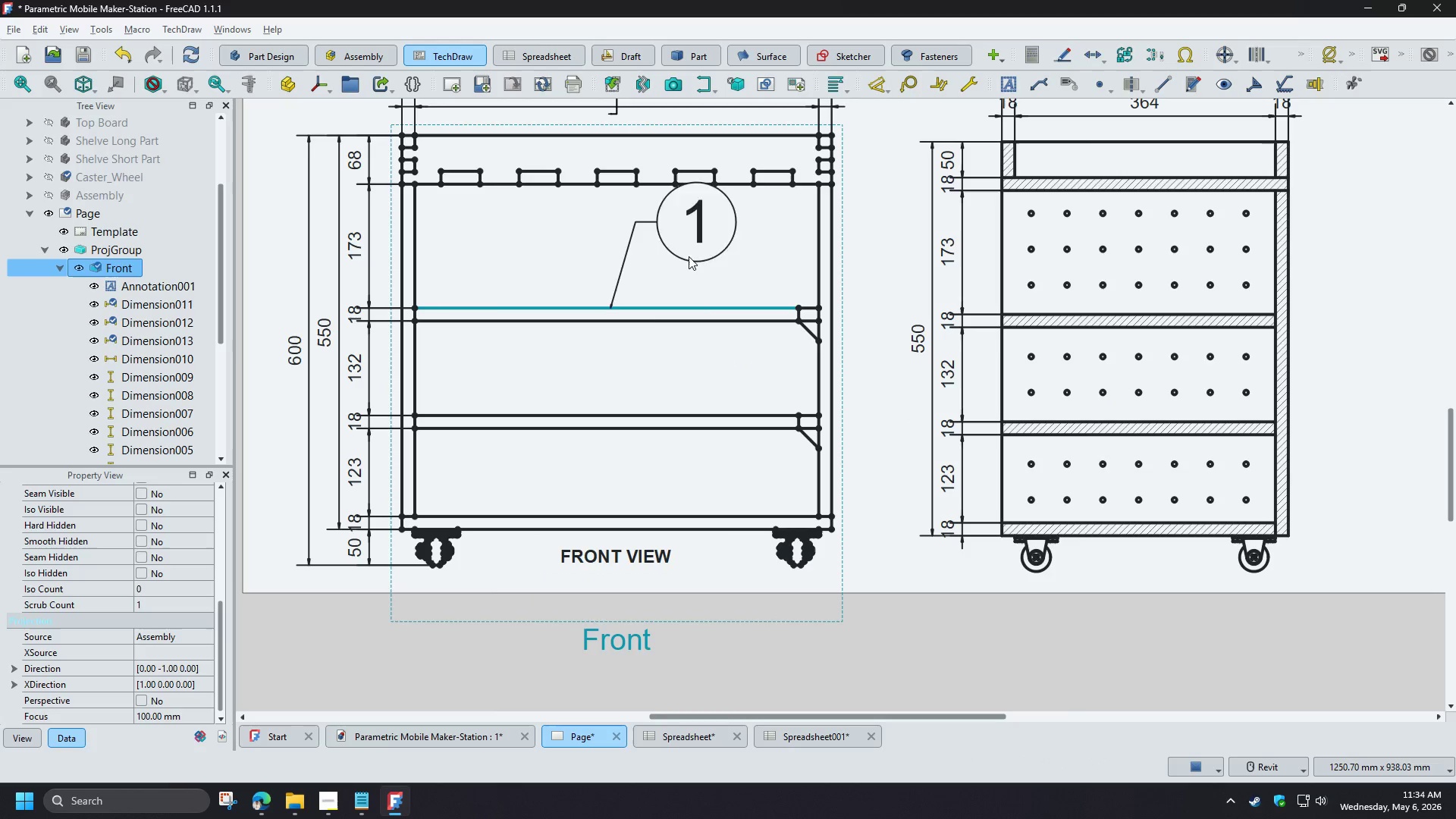 
left_click([689, 256])
 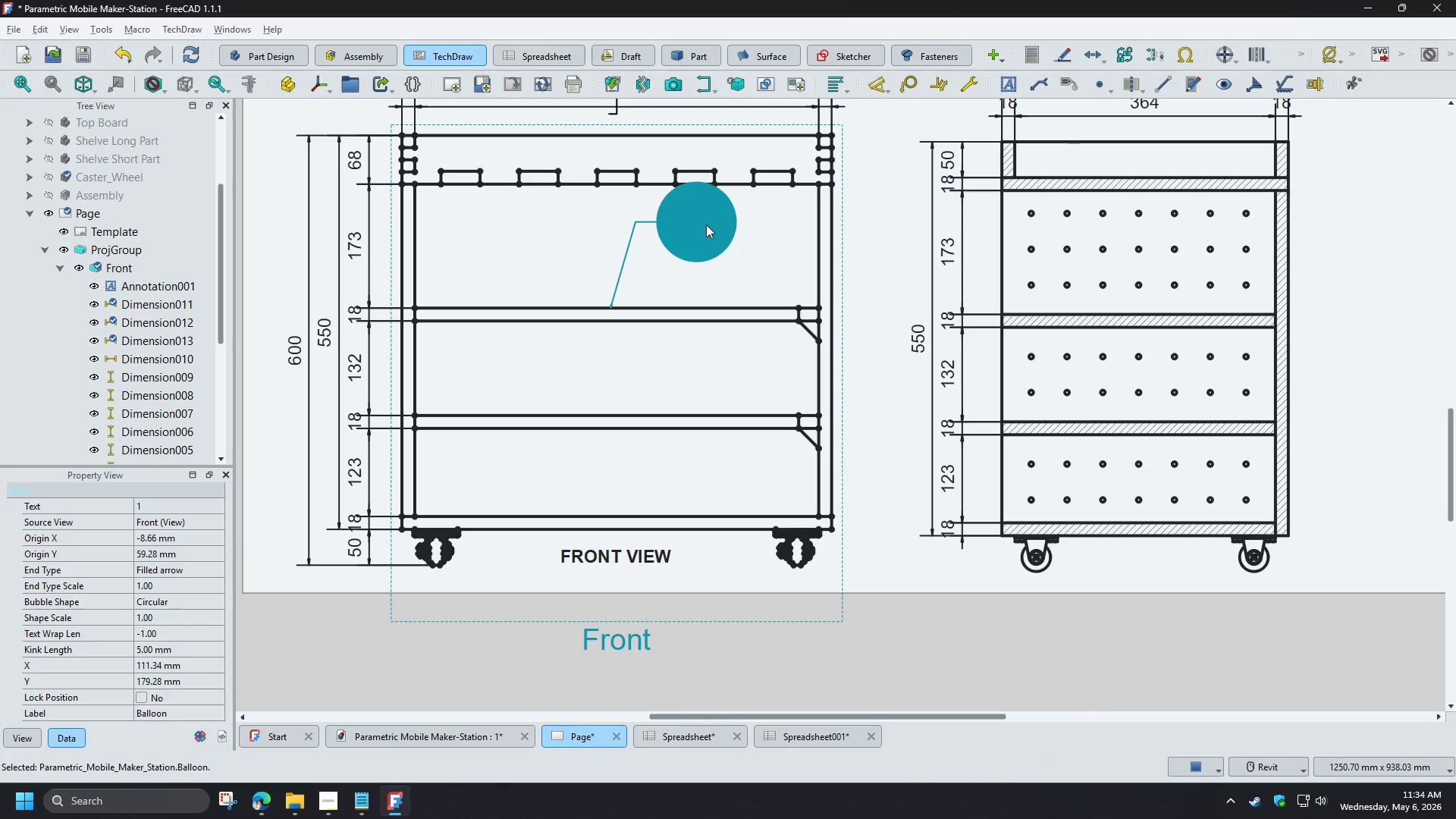 
left_click_drag(start_coordinate=[706, 224], to_coordinate=[704, 262])
 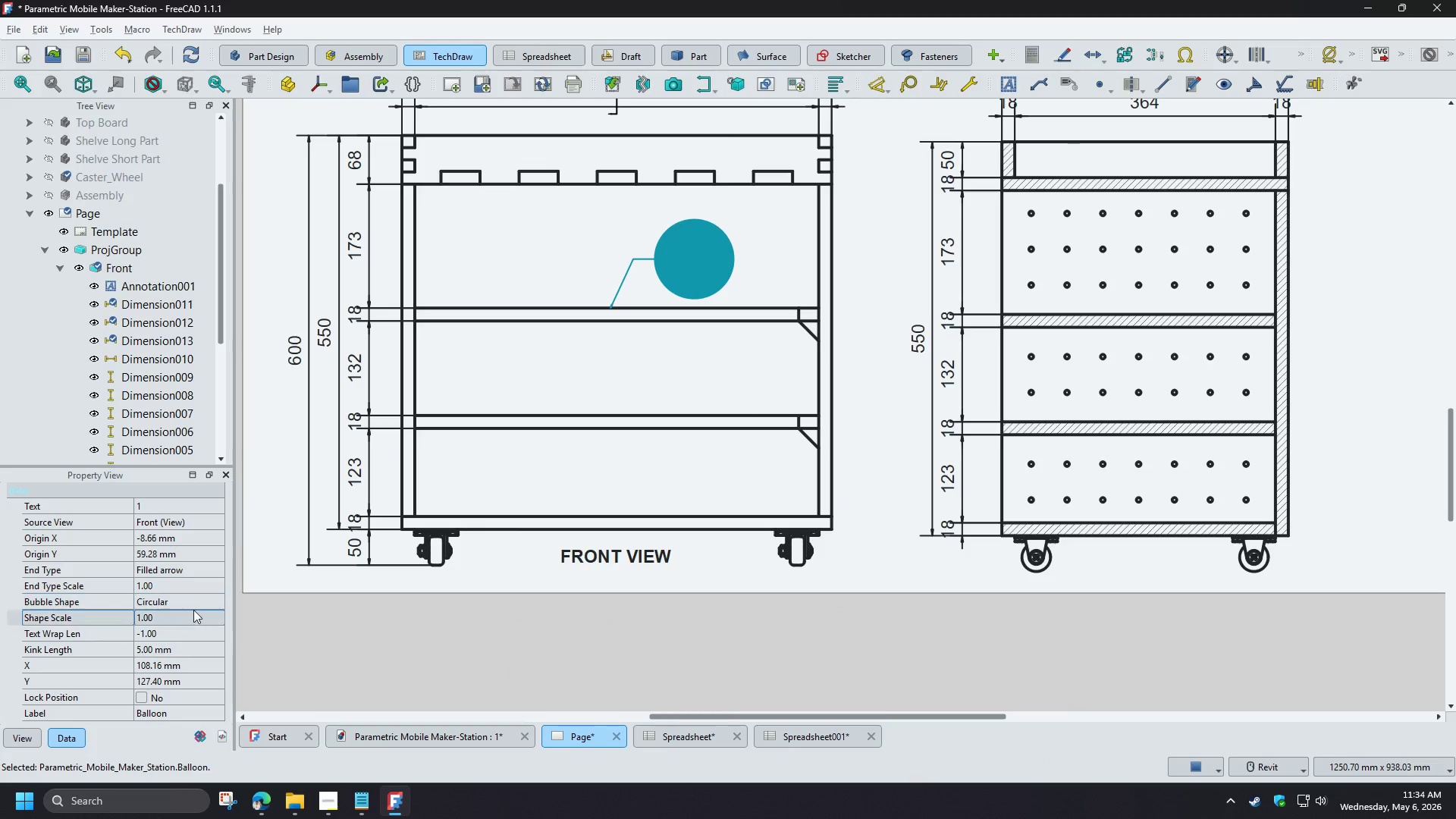 
mouse_move([206, 651])
 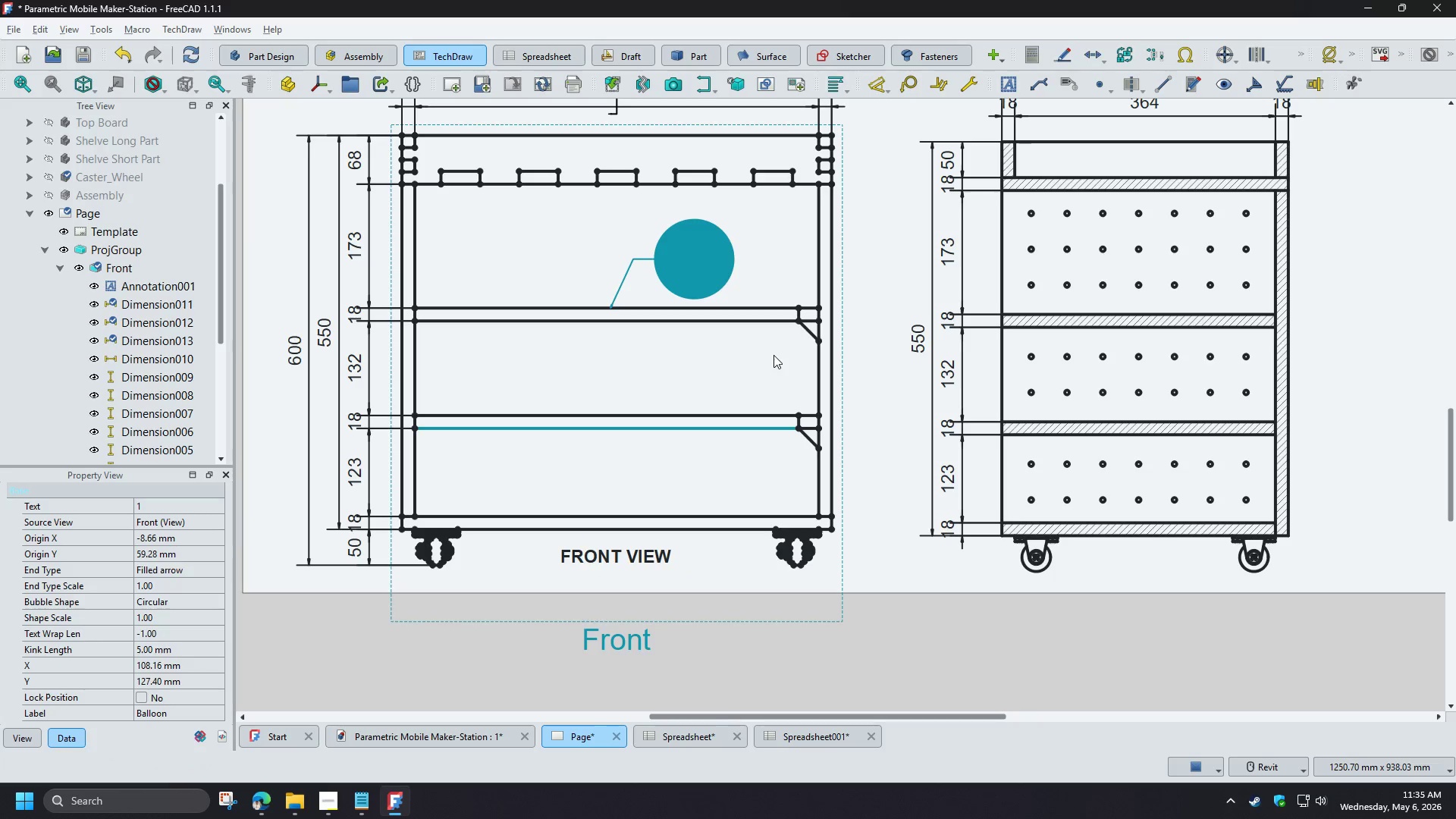 
key(Delete)
 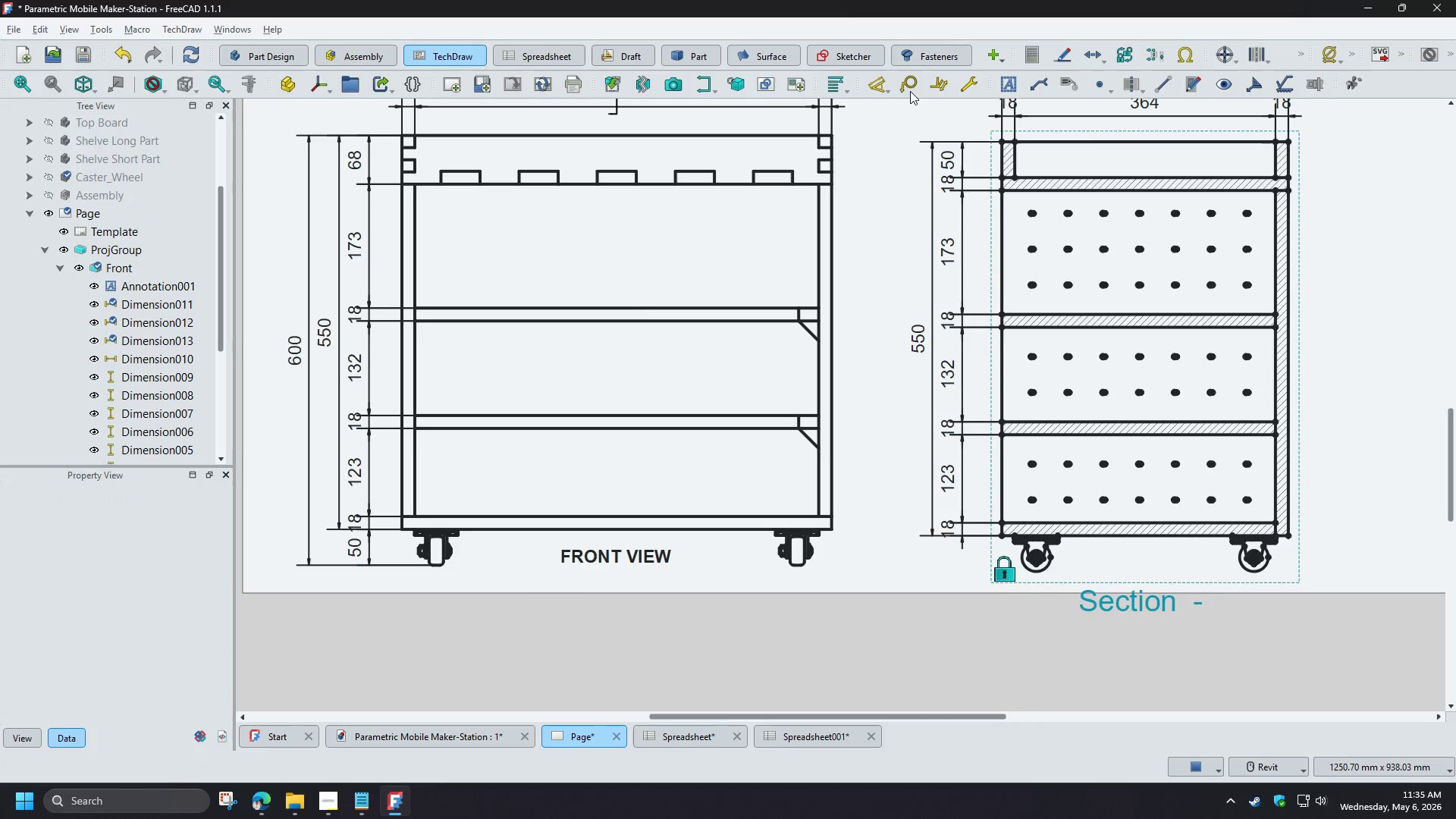 
left_click([910, 89])
 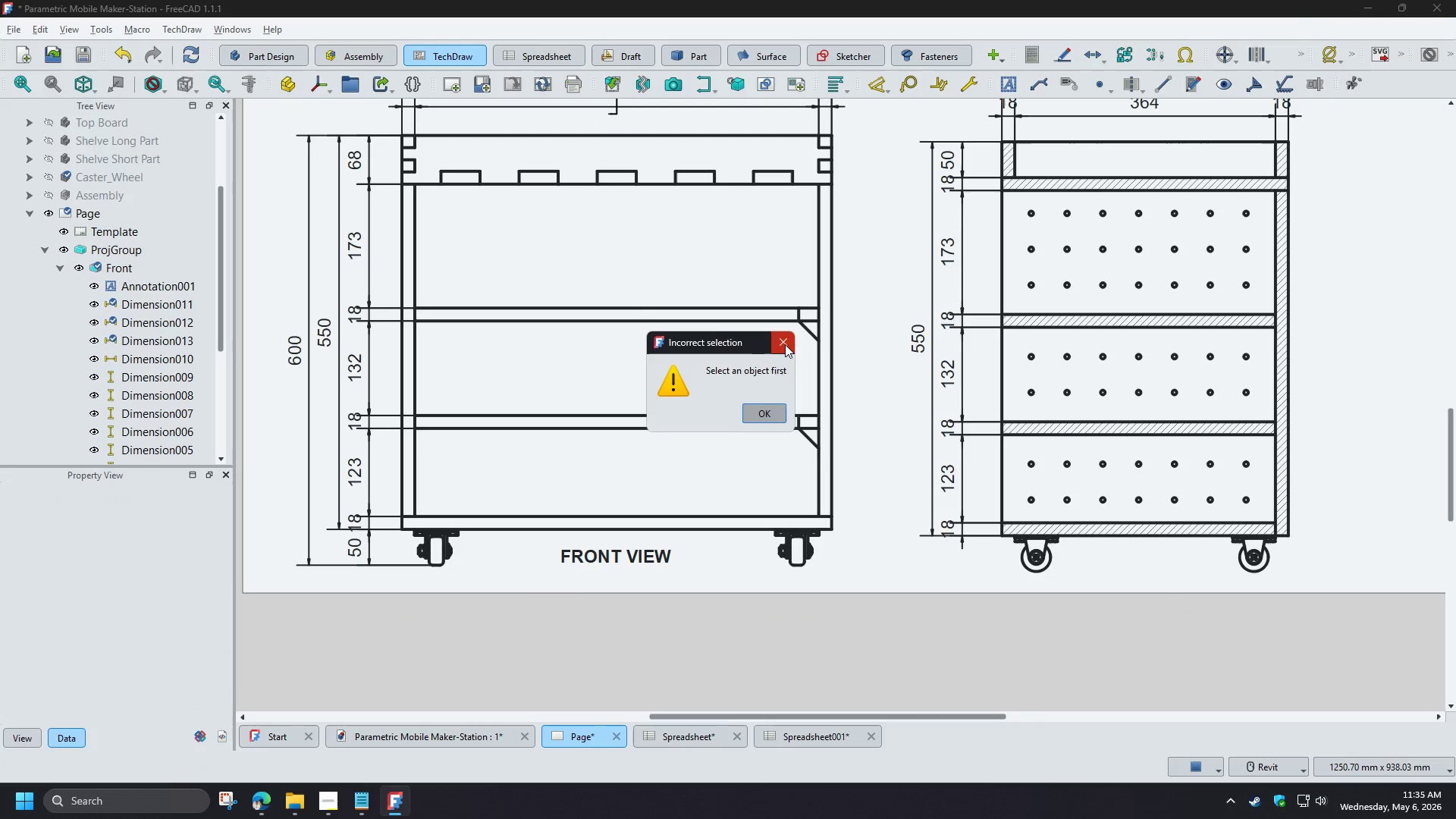 
double_click([743, 265])
 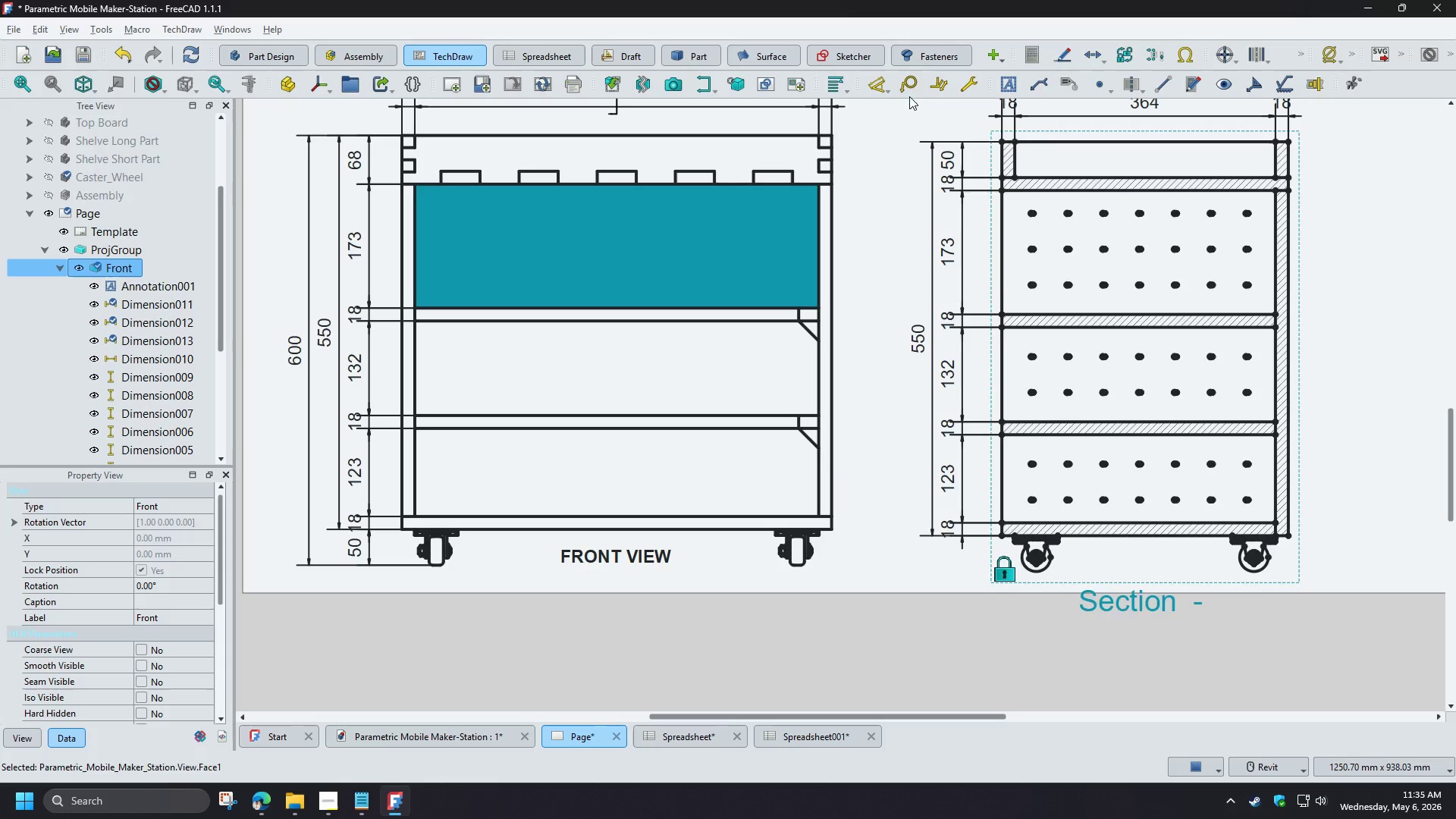 
left_click([911, 89])
 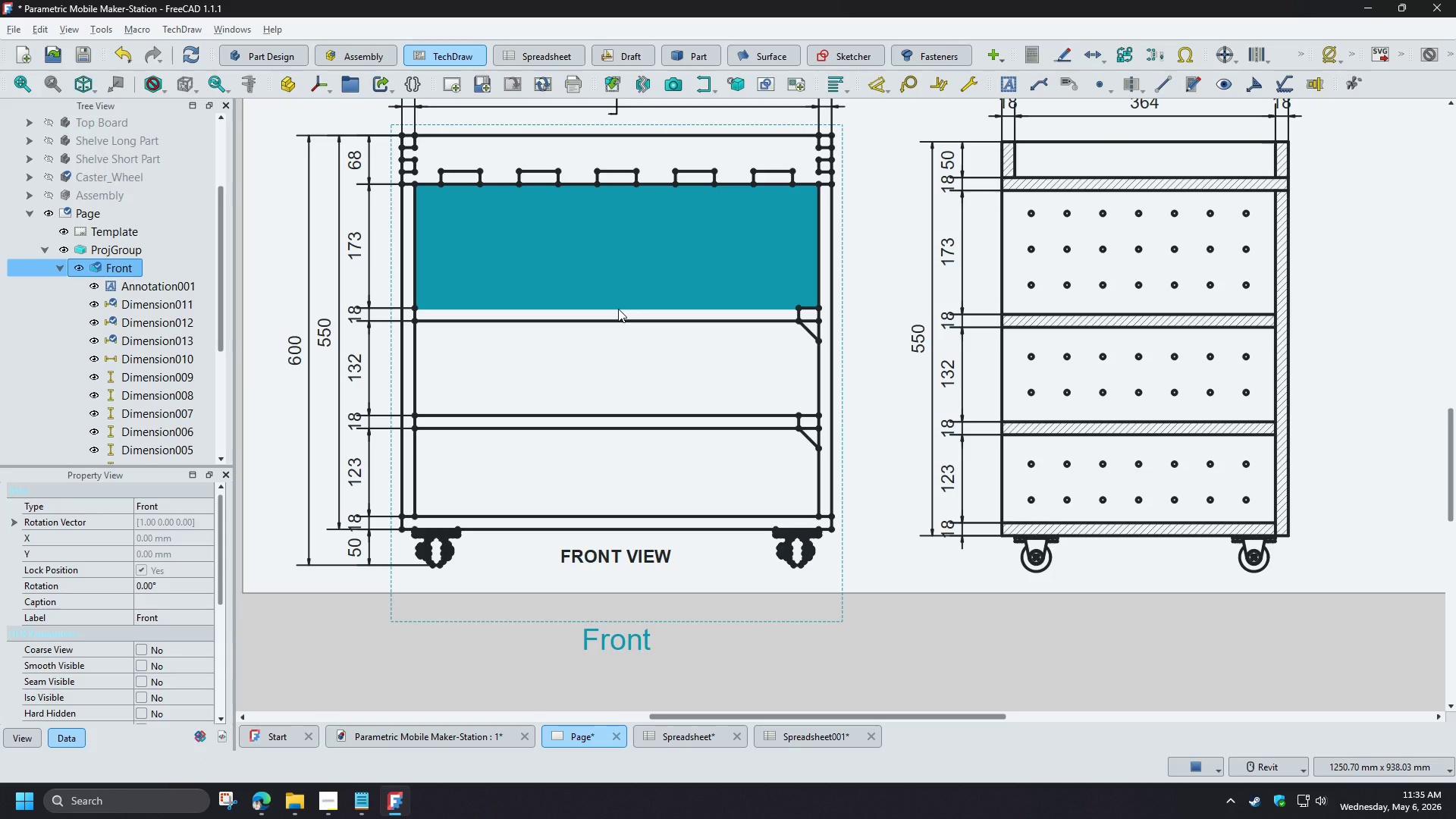 
left_click([618, 309])
 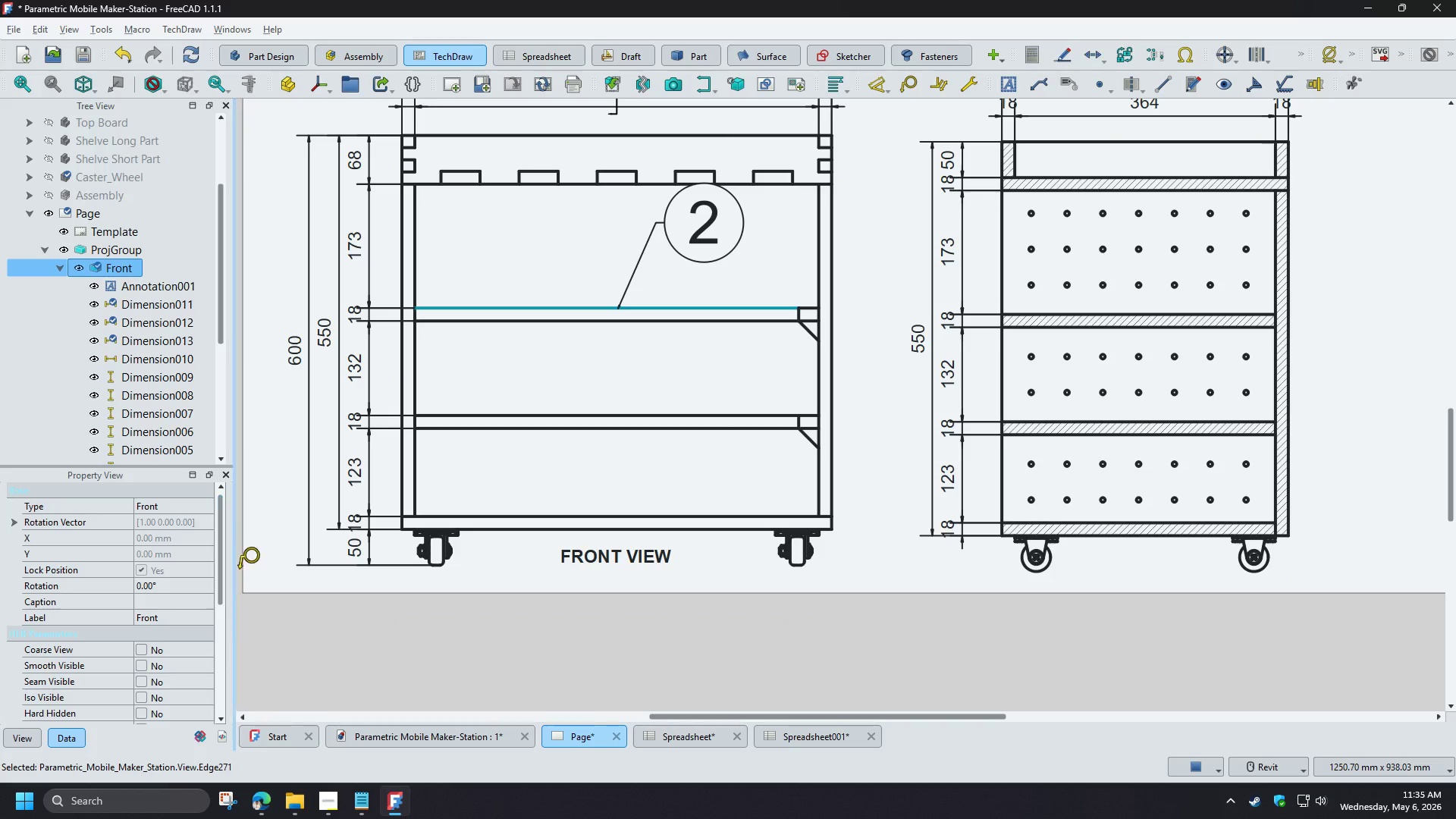 
wait(5.92)
 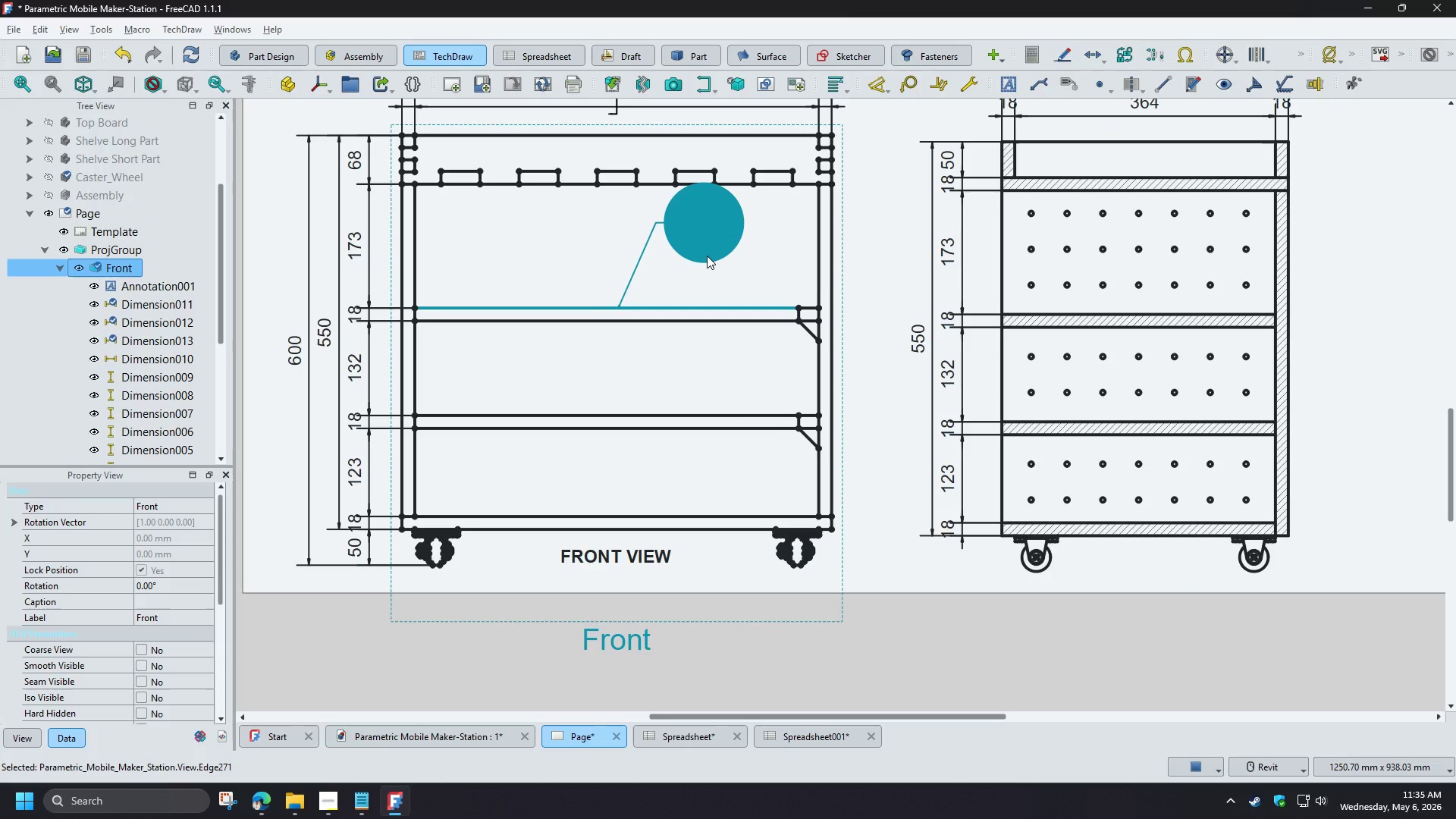 
left_click([706, 243])
 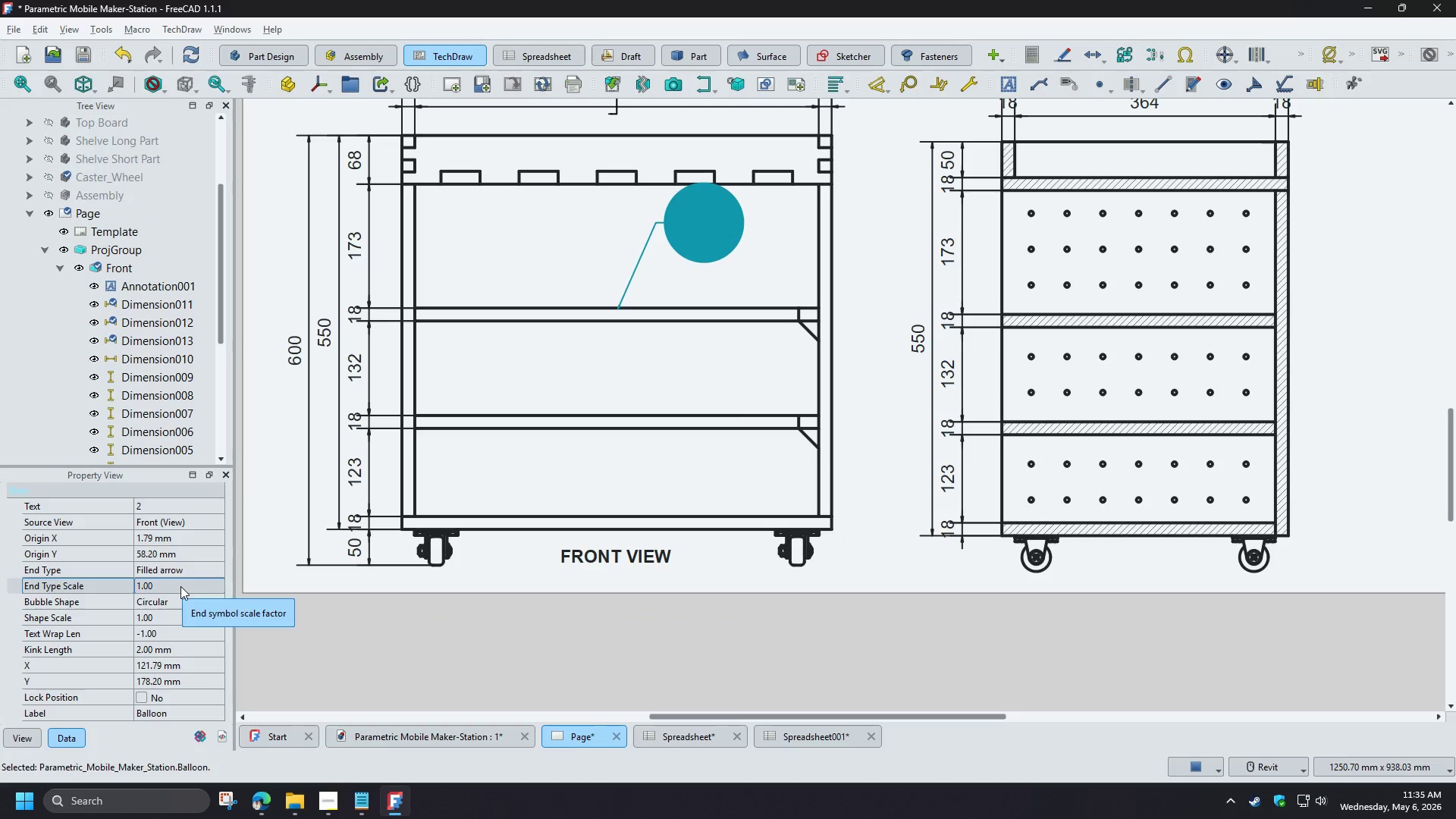 
wait(10.99)
 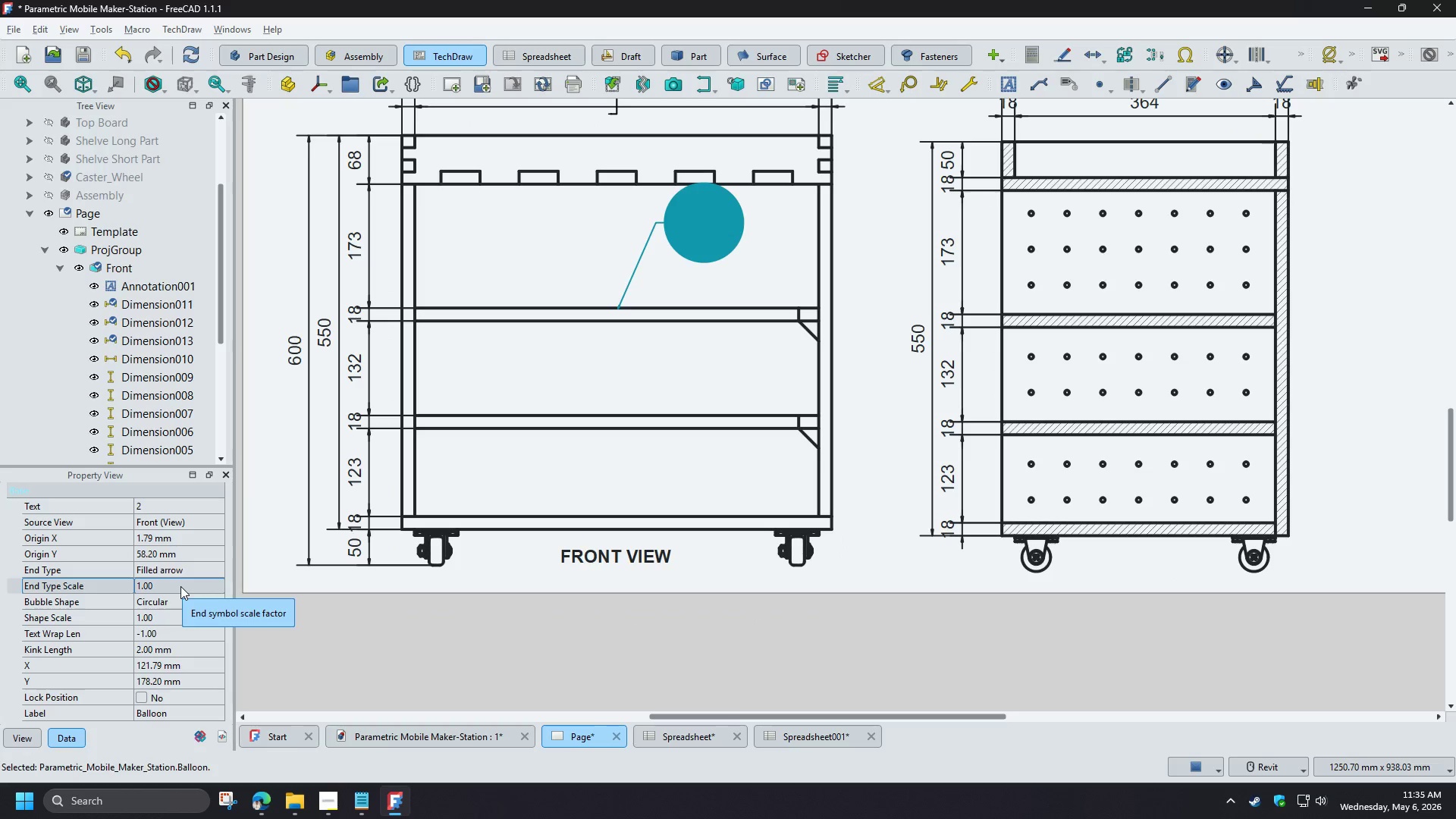 
scroll: coordinate [180, 590], scroll_direction: down, amount: 4.0
 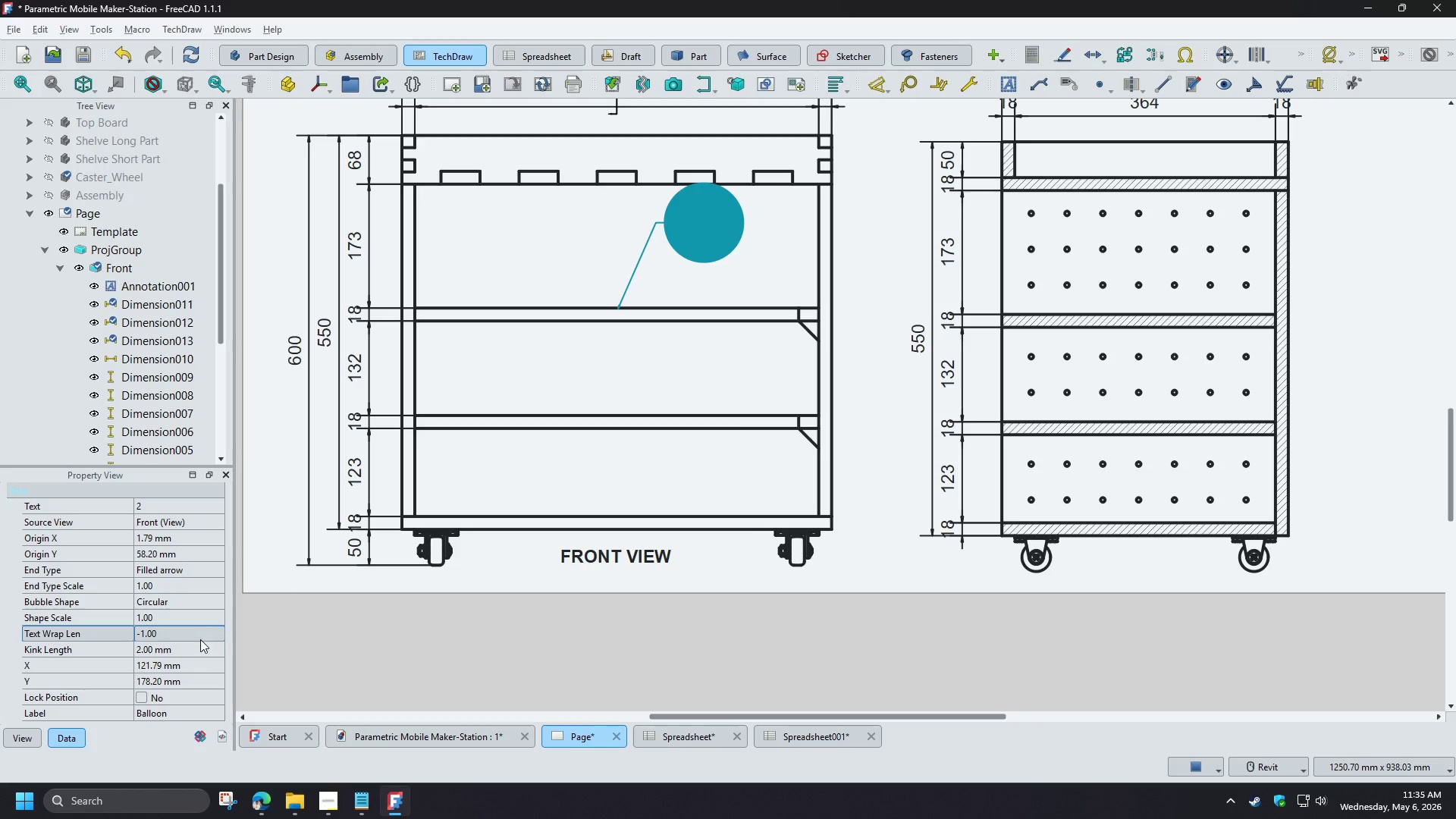 
mouse_move([189, 682])
 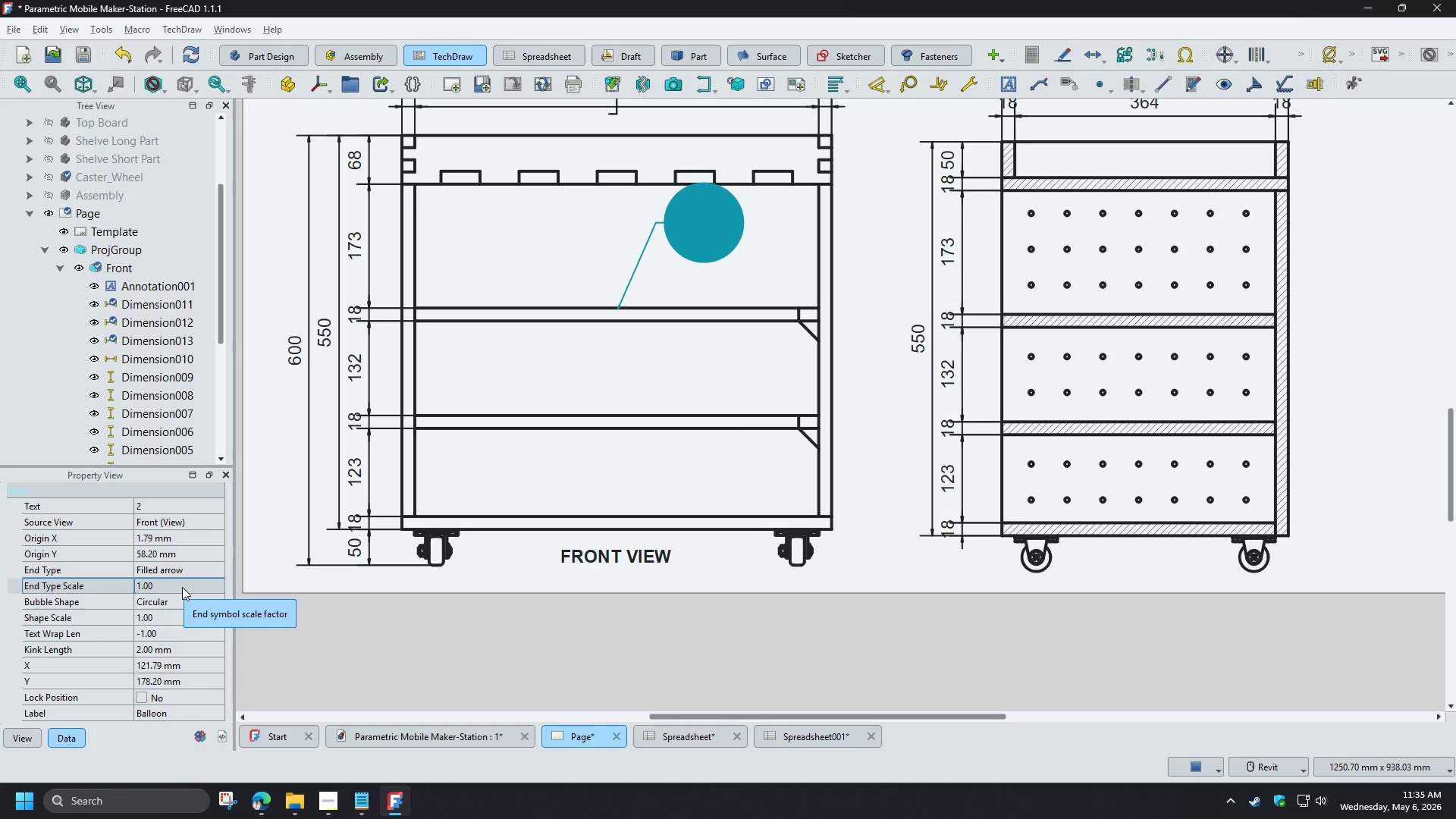 
wait(13.04)
 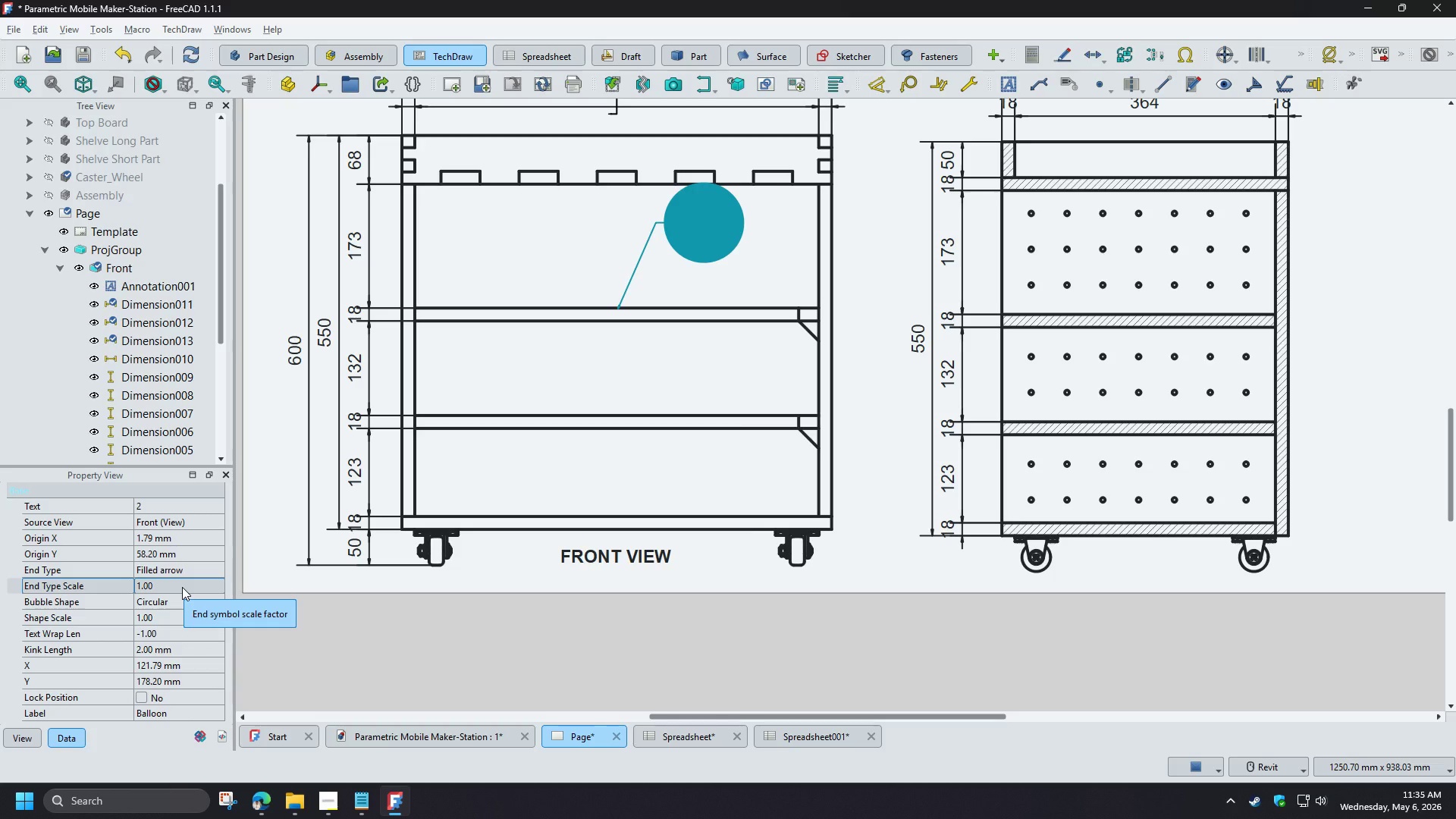 
left_click([180, 620])
 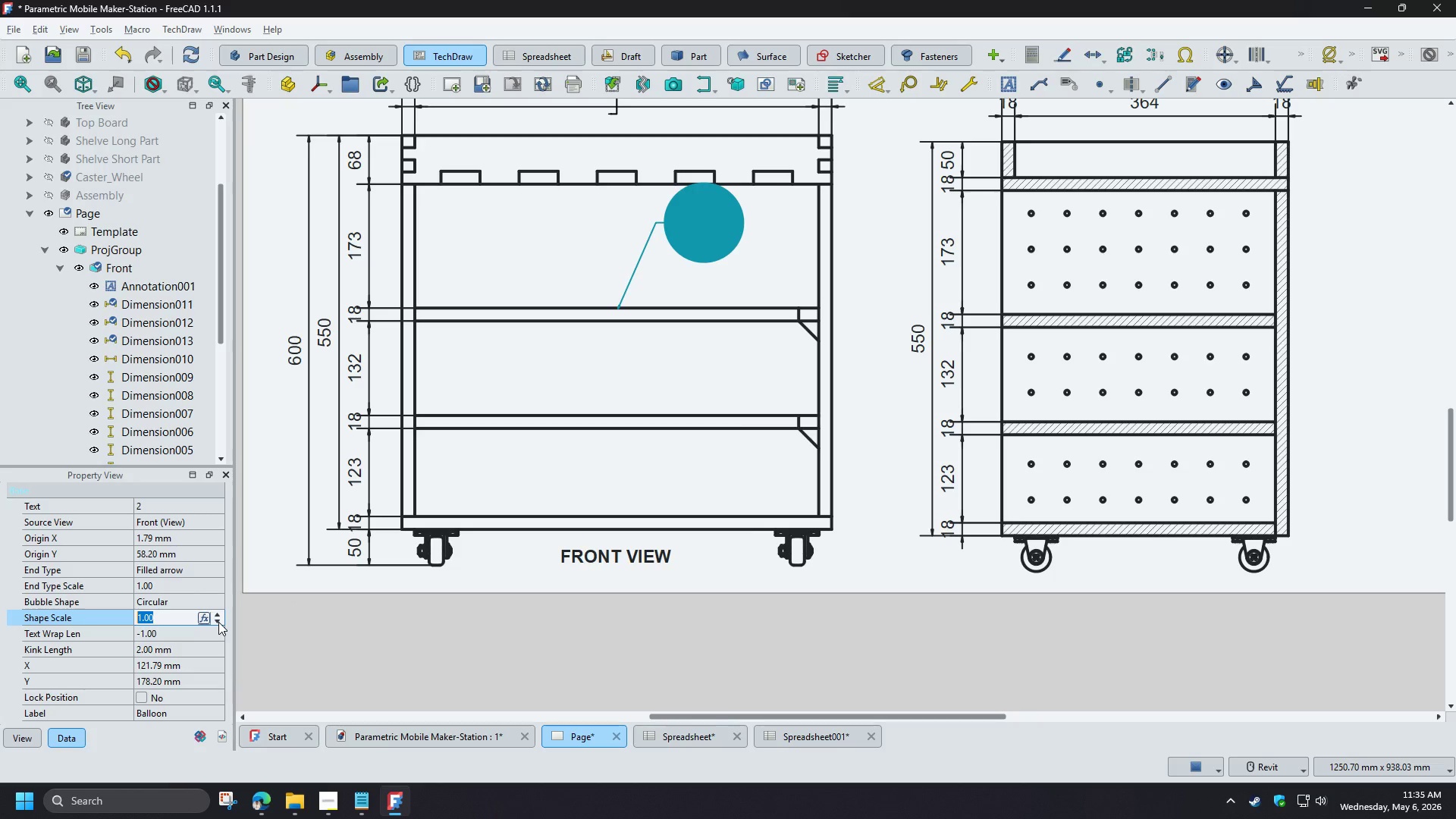 
left_click([218, 622])
 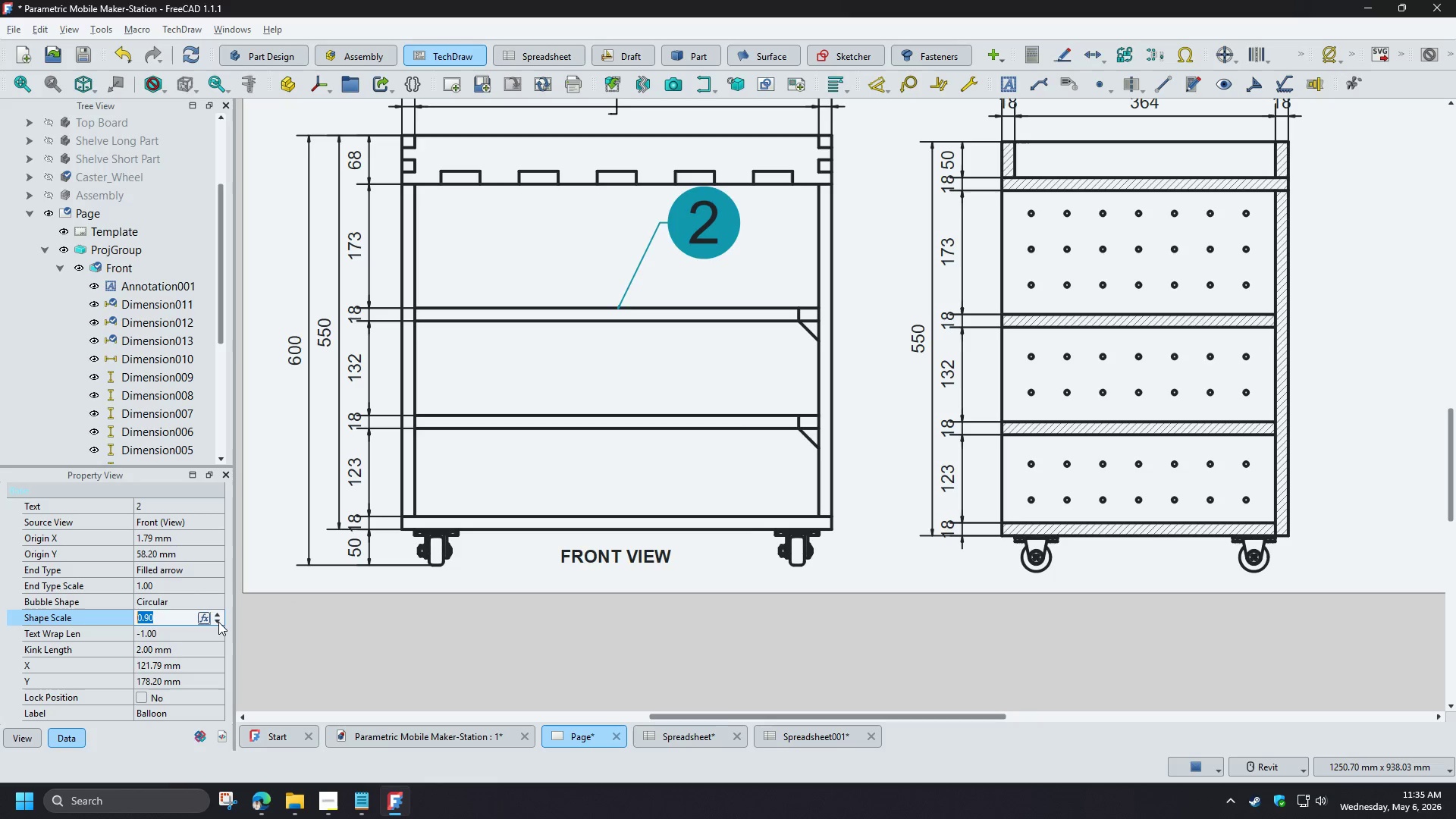 
left_click([218, 622])
 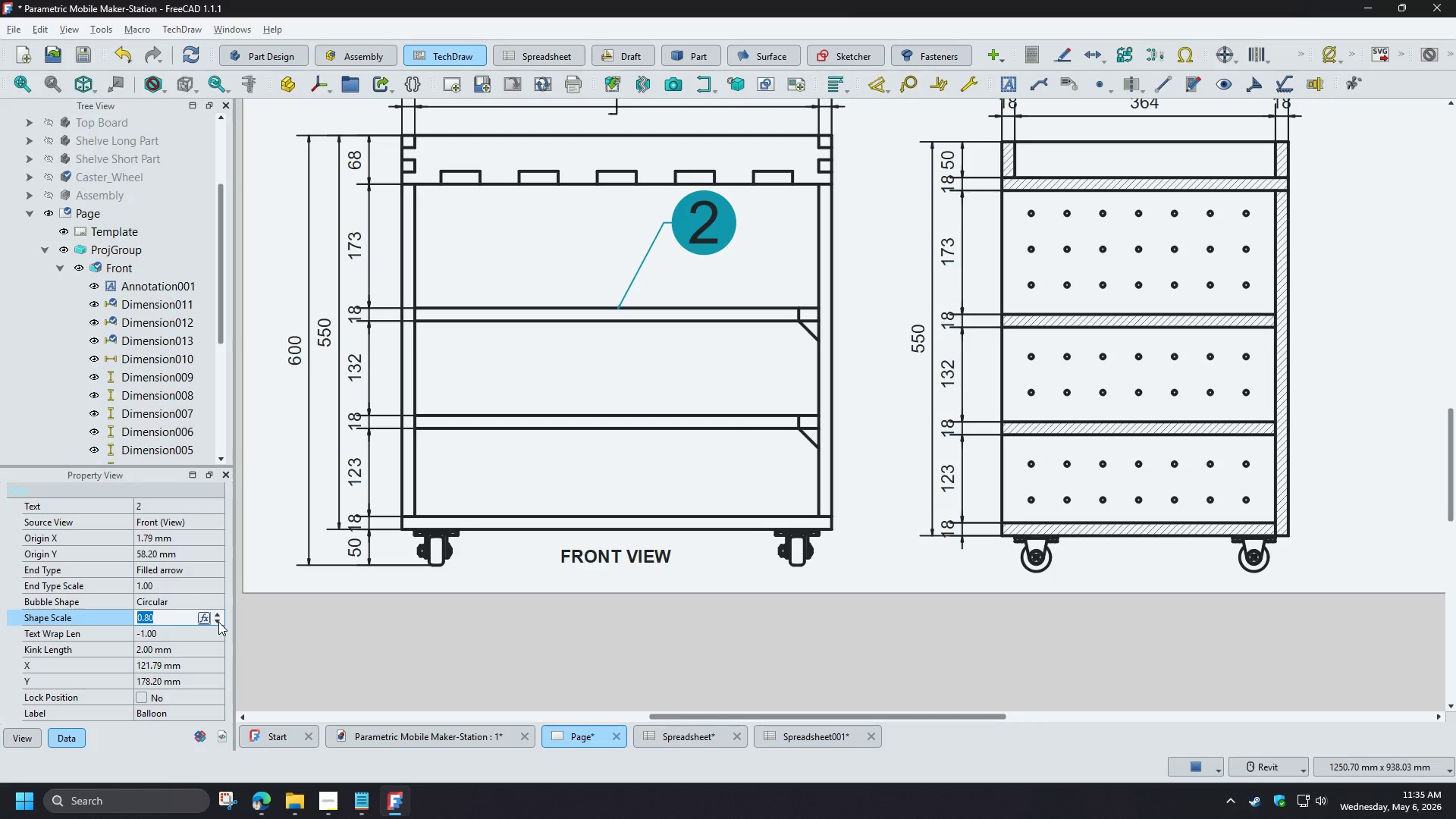 
left_click([218, 622])
 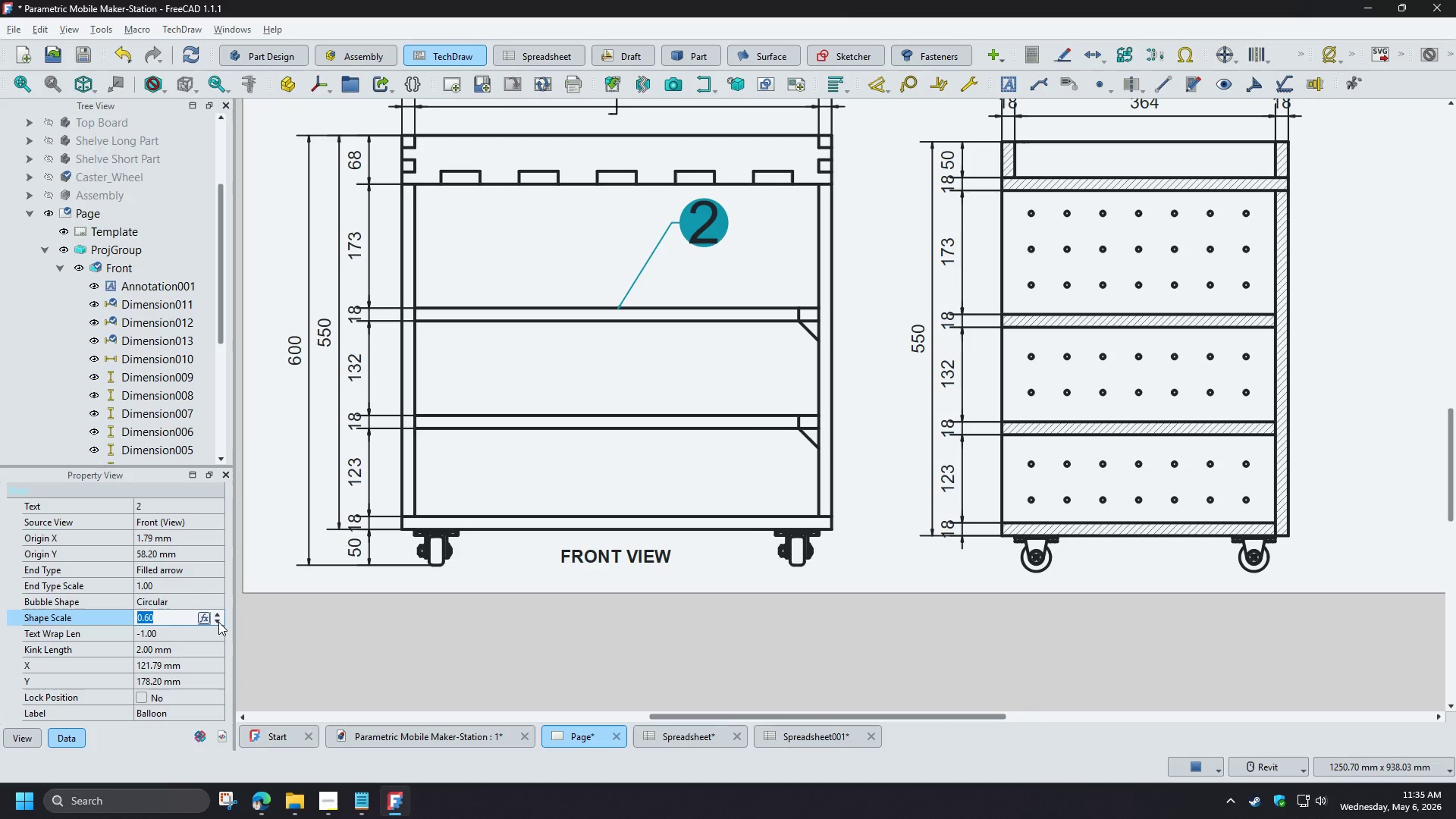 
double_click([218, 622])
 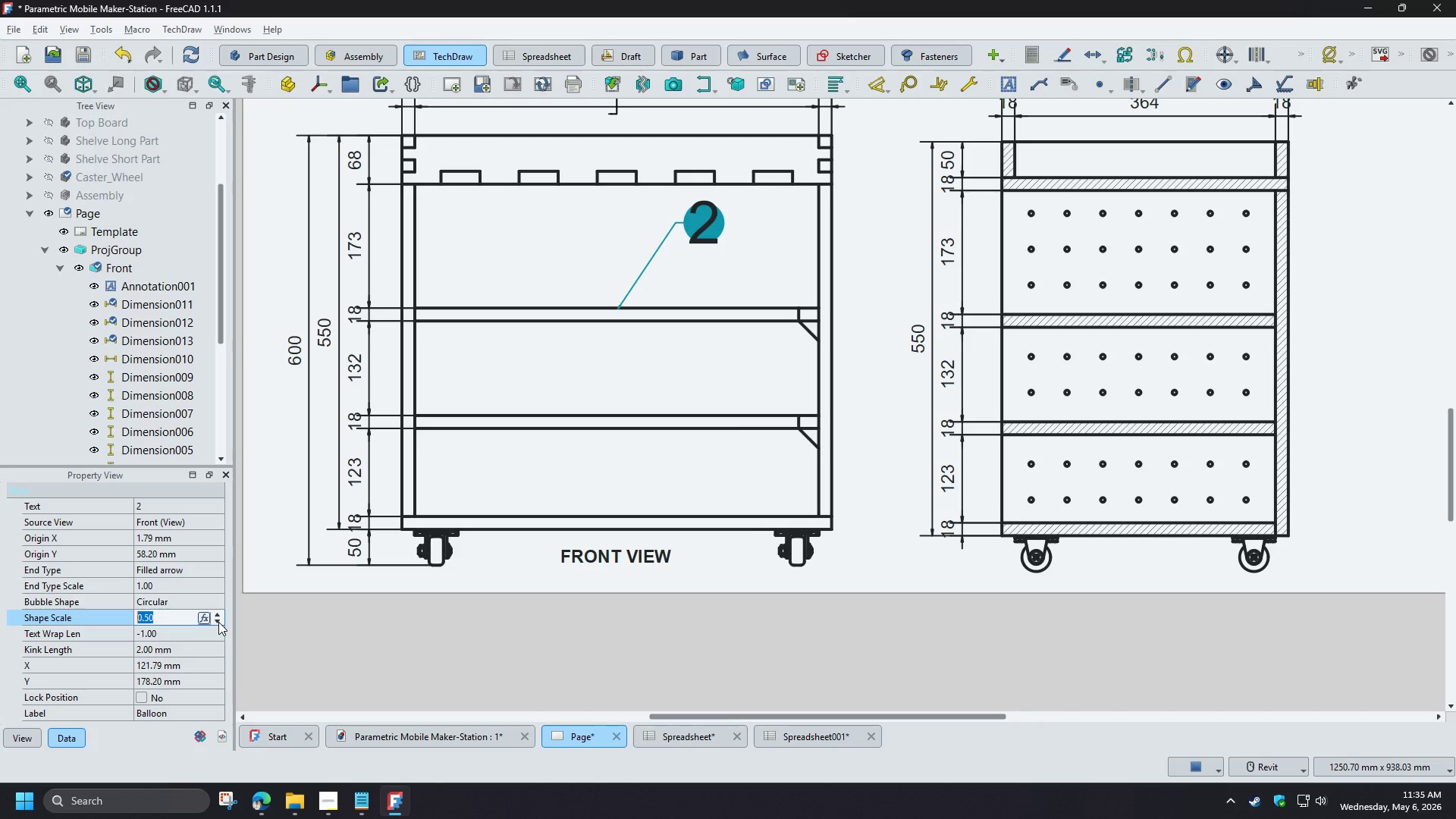 
wait(11.73)
 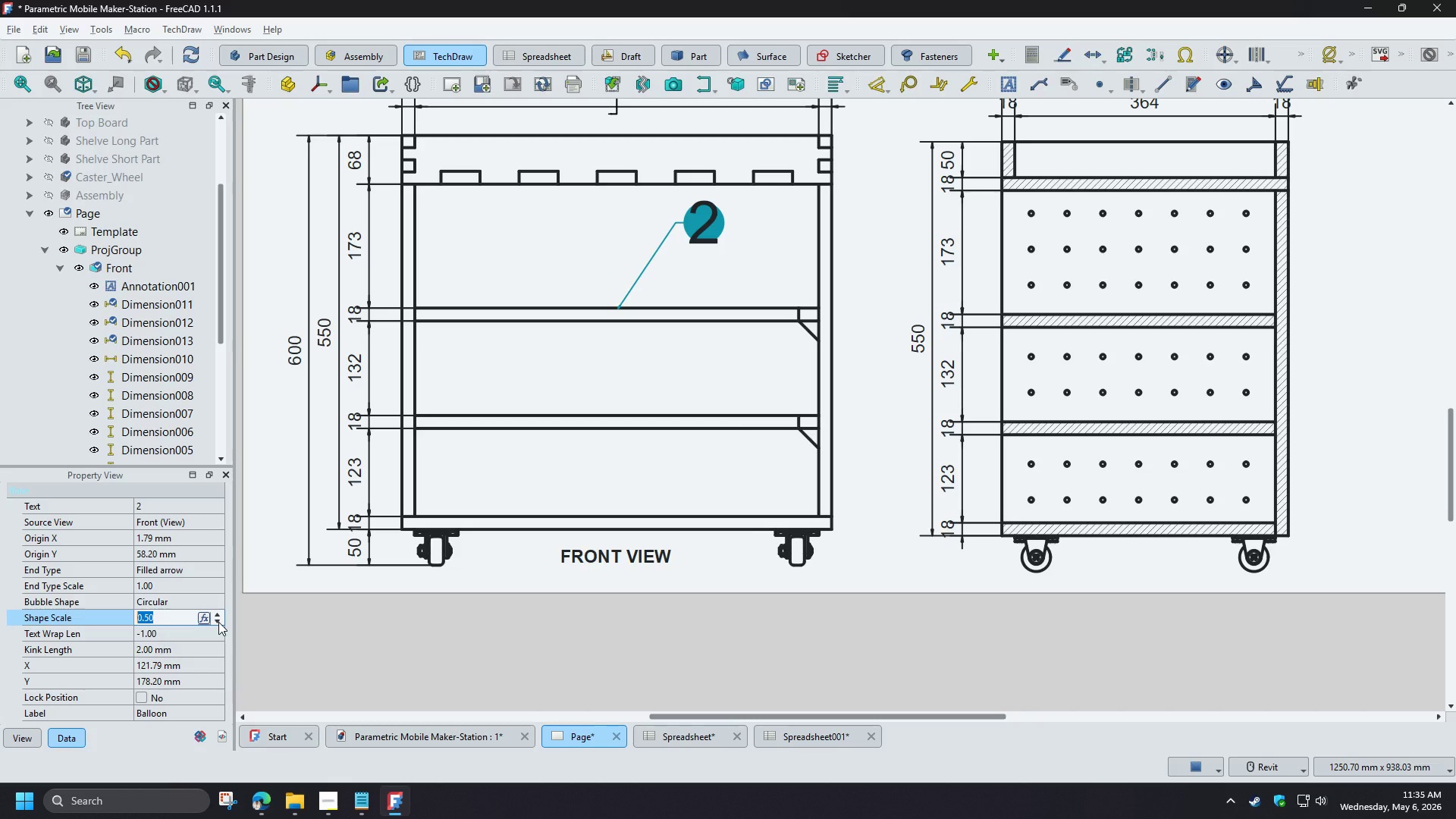 
left_click([217, 622])
 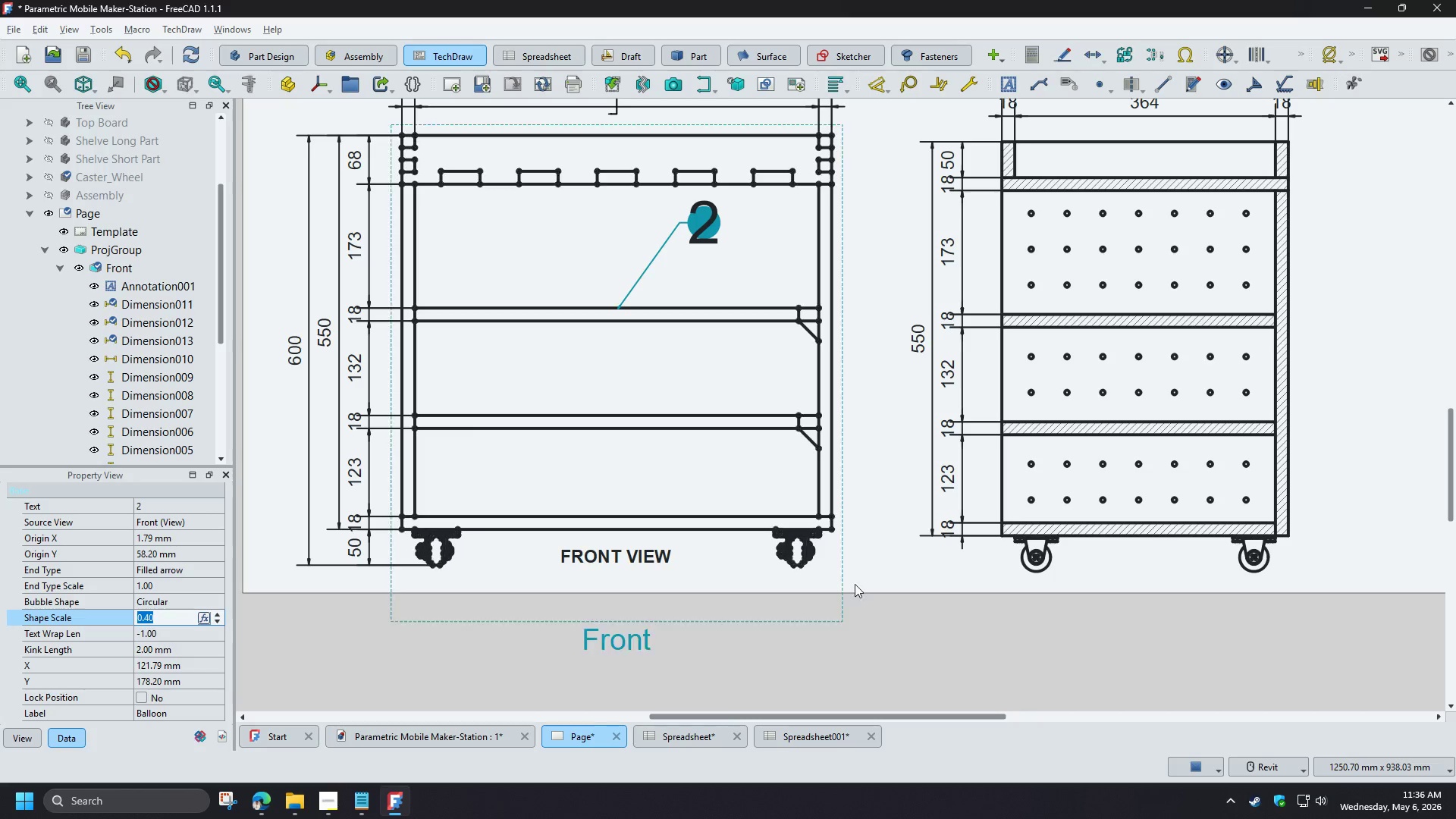 
left_click([899, 652])
 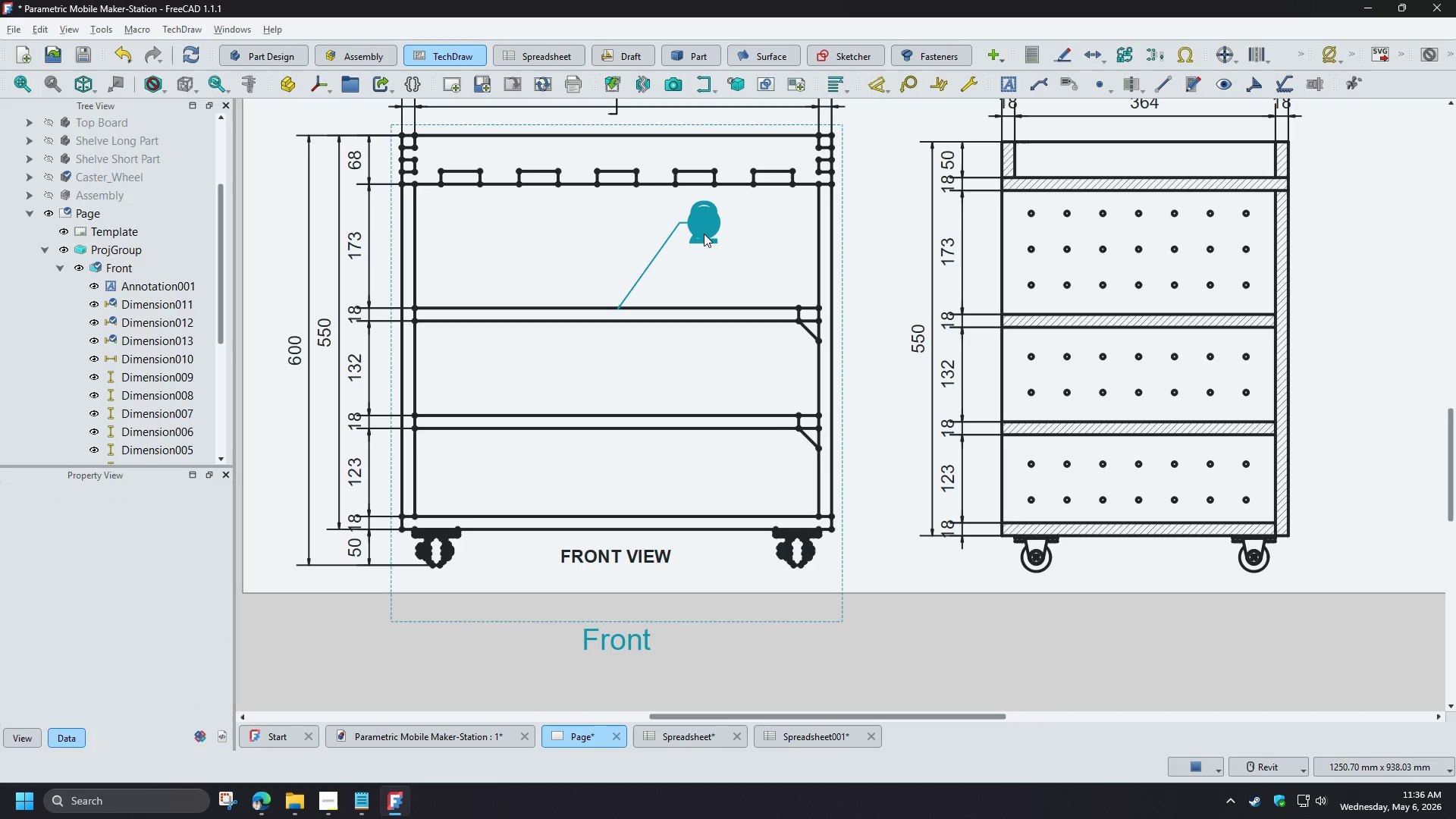 
left_click([704, 234])
 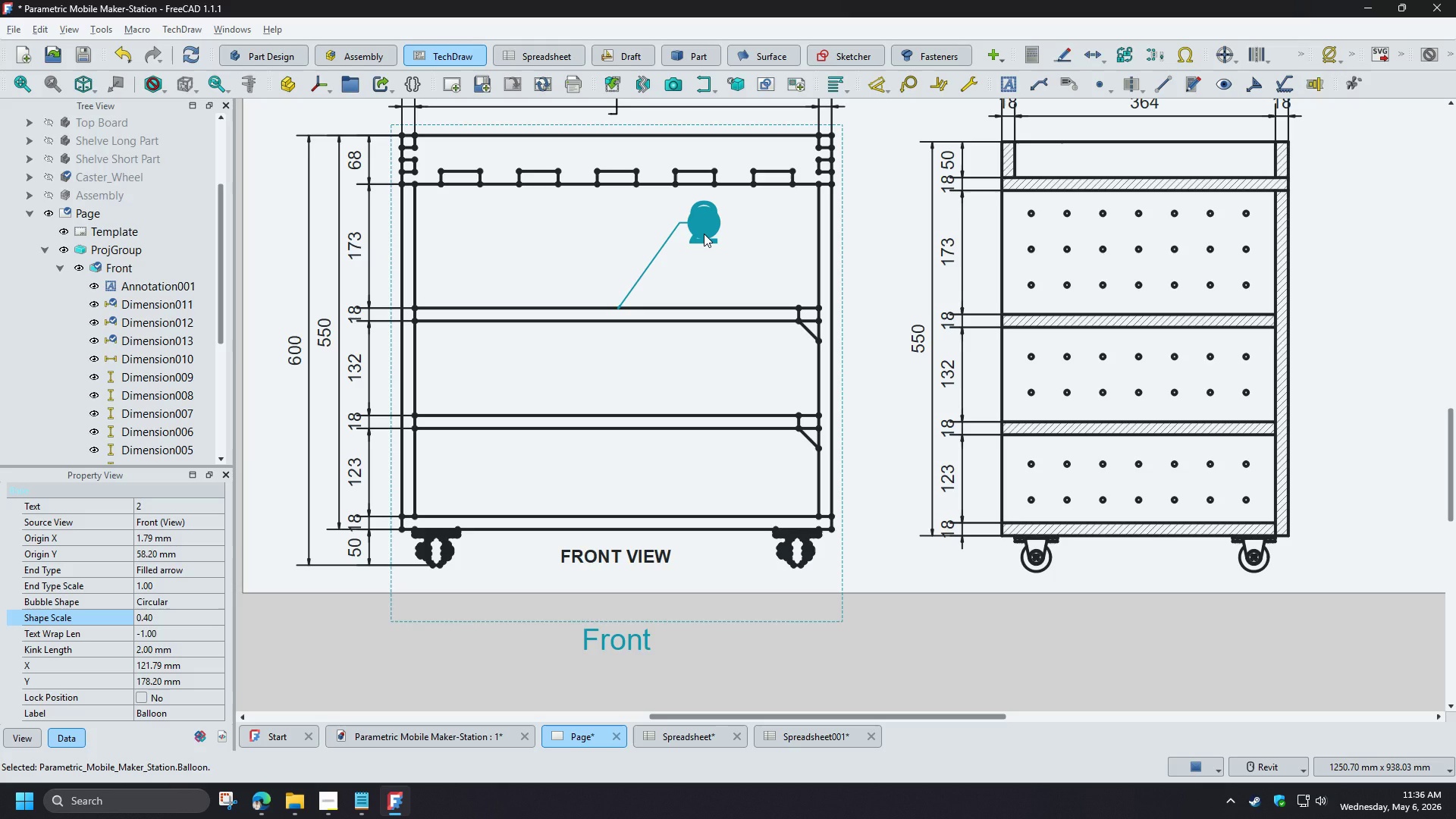 
wait(8.81)
 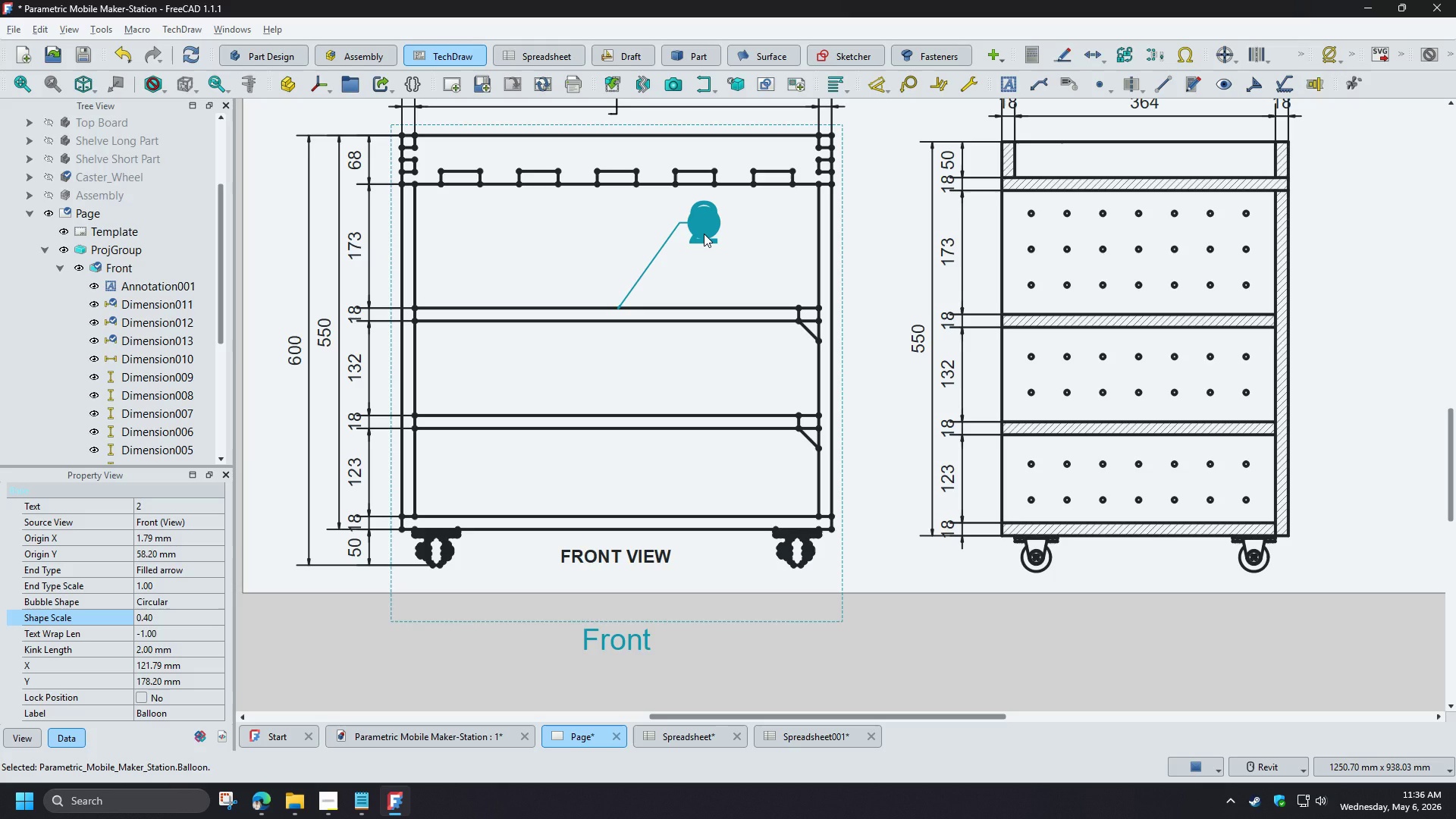 
scroll: coordinate [135, 652], scroll_direction: down, amount: 3.0
 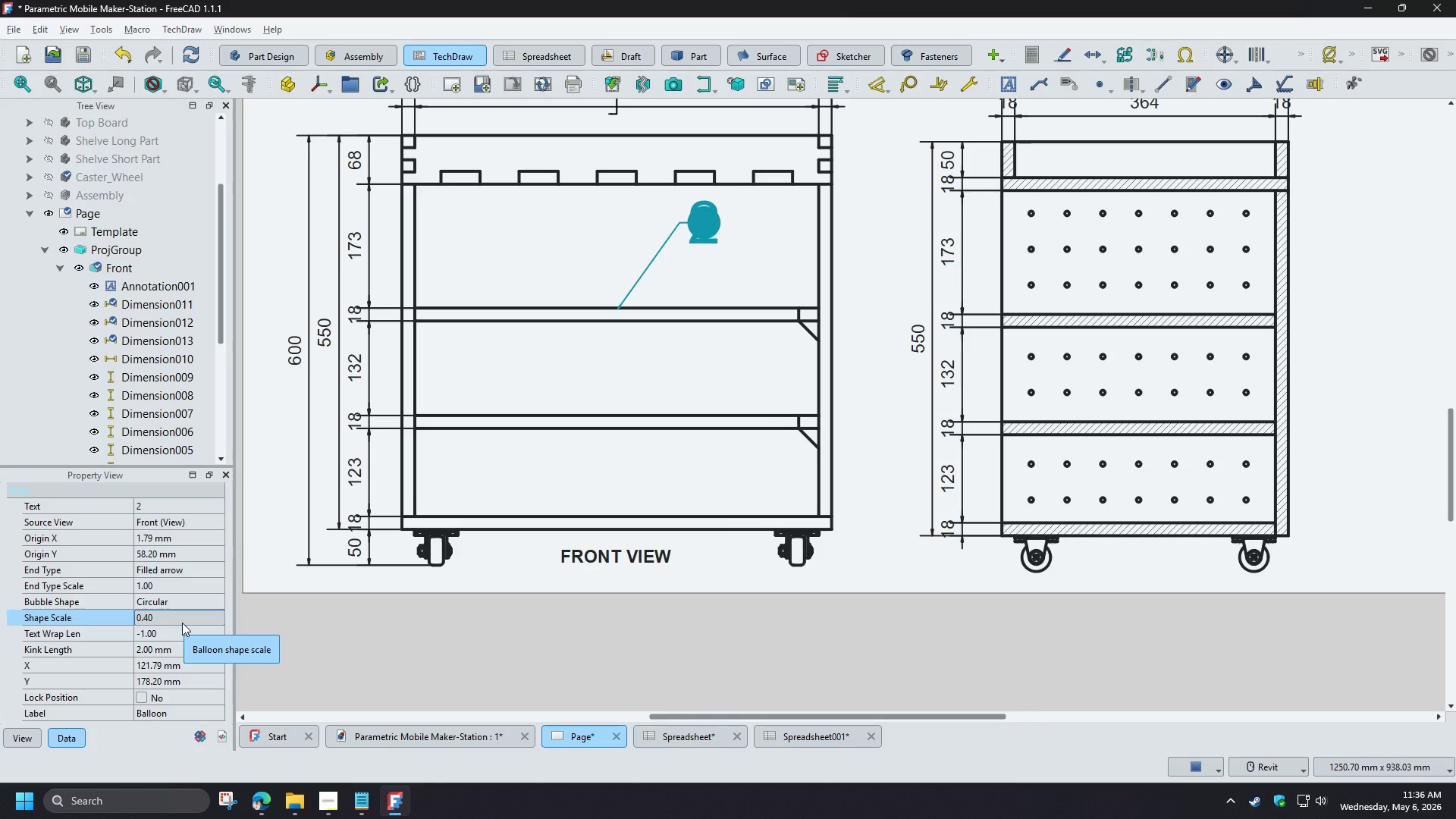 
wait(9.47)
 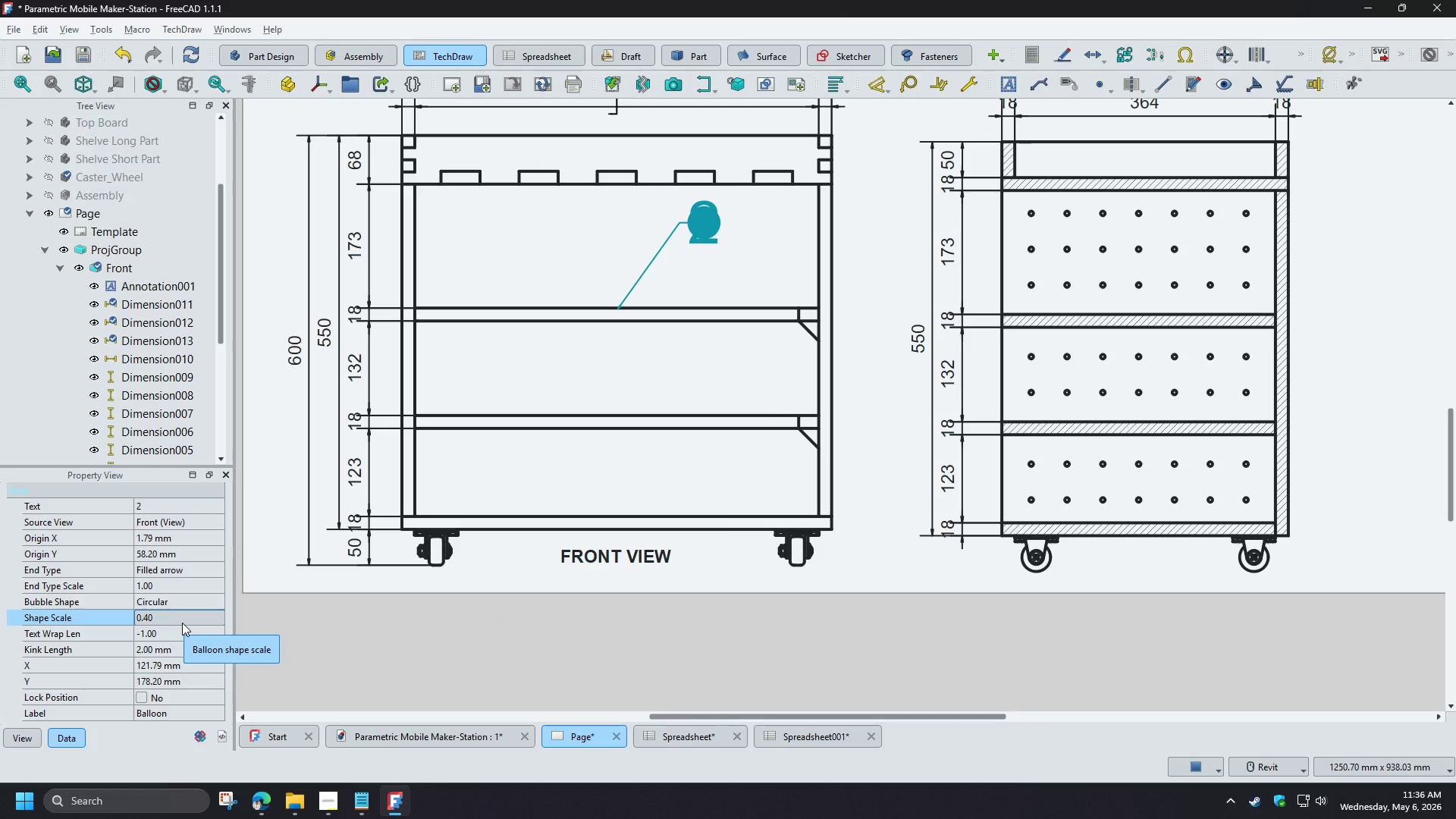 
left_click([165, 590])
 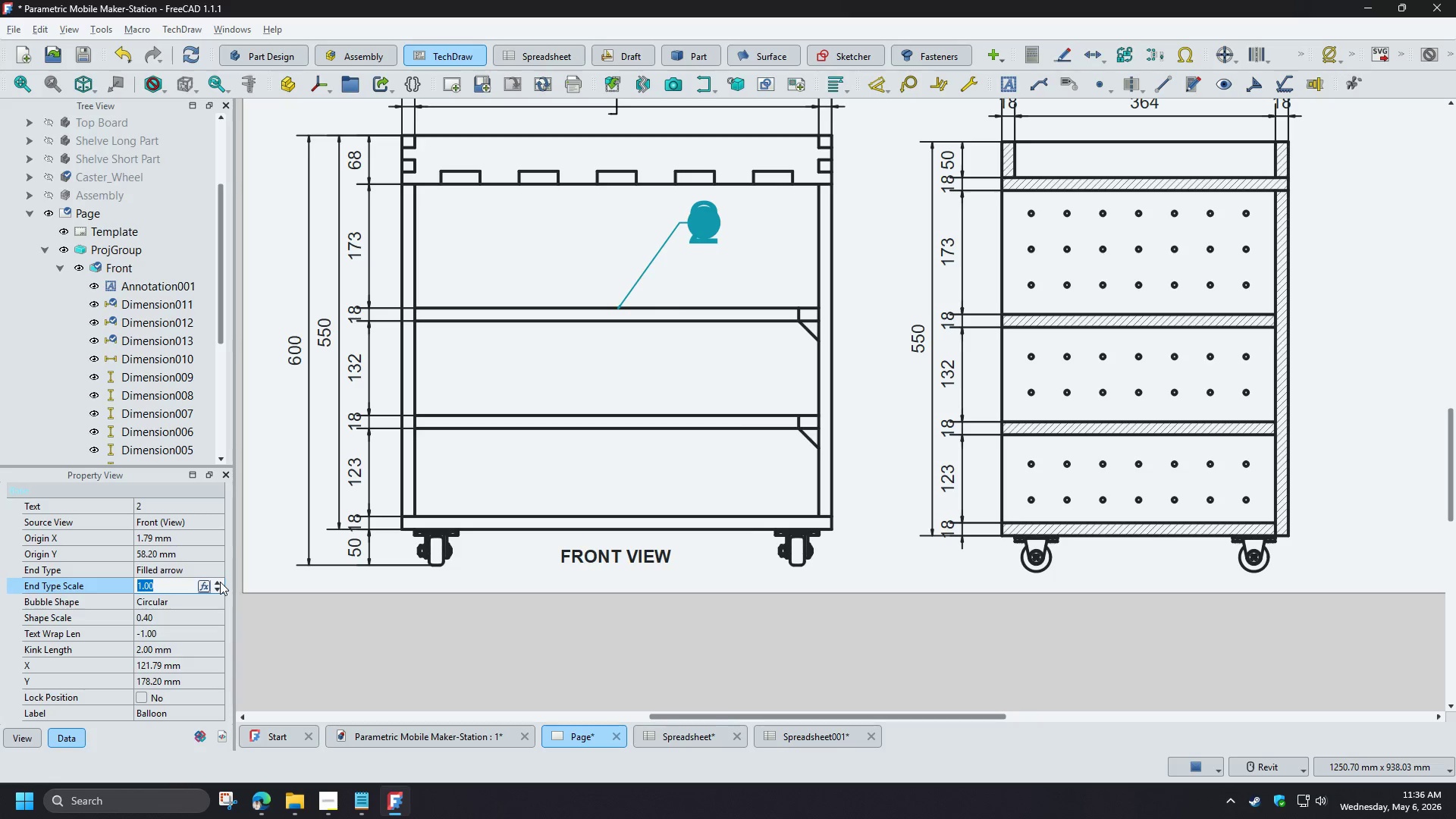 
left_click([218, 582])
 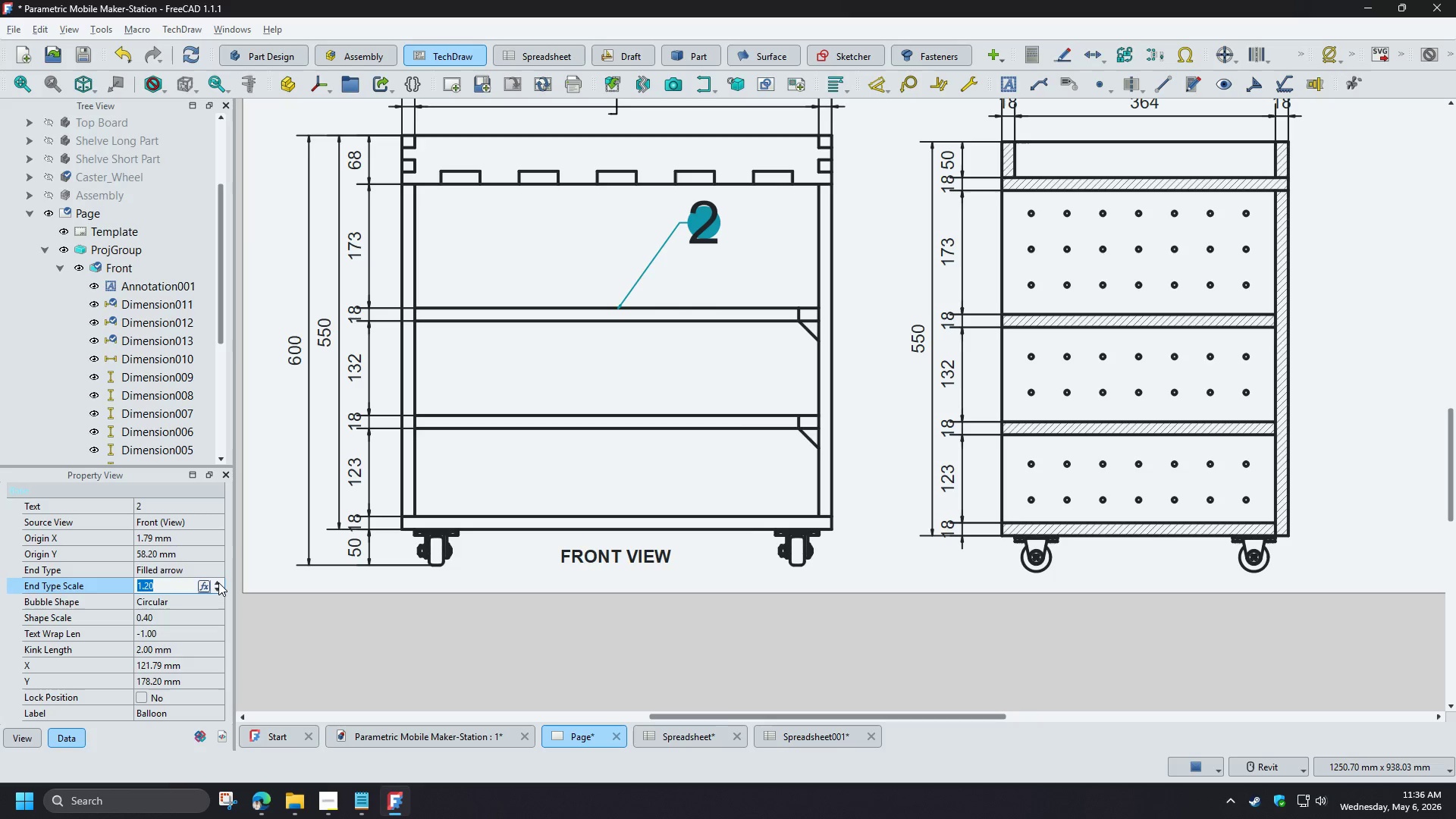 
double_click([218, 582])
 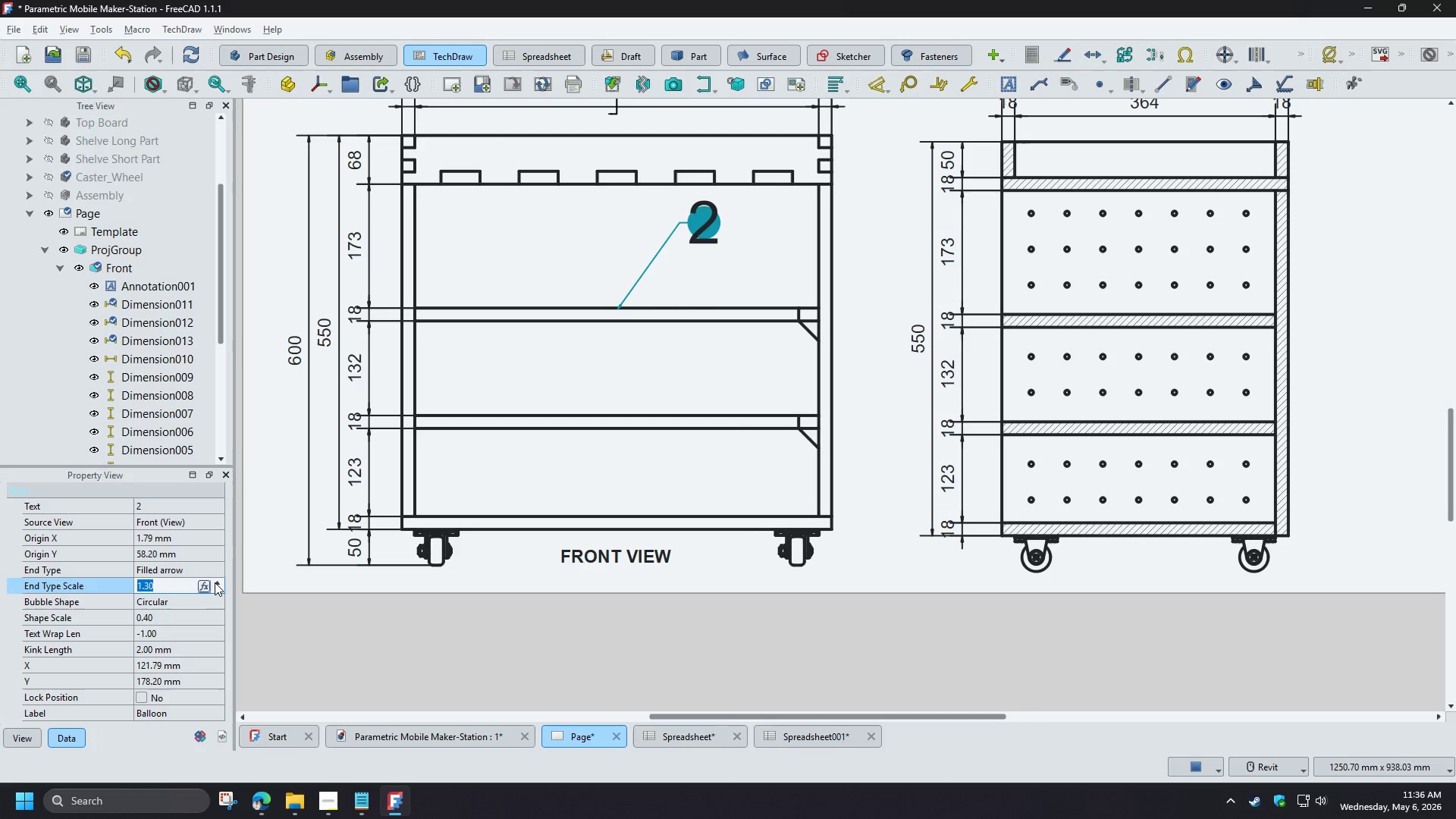 
double_click([215, 582])
 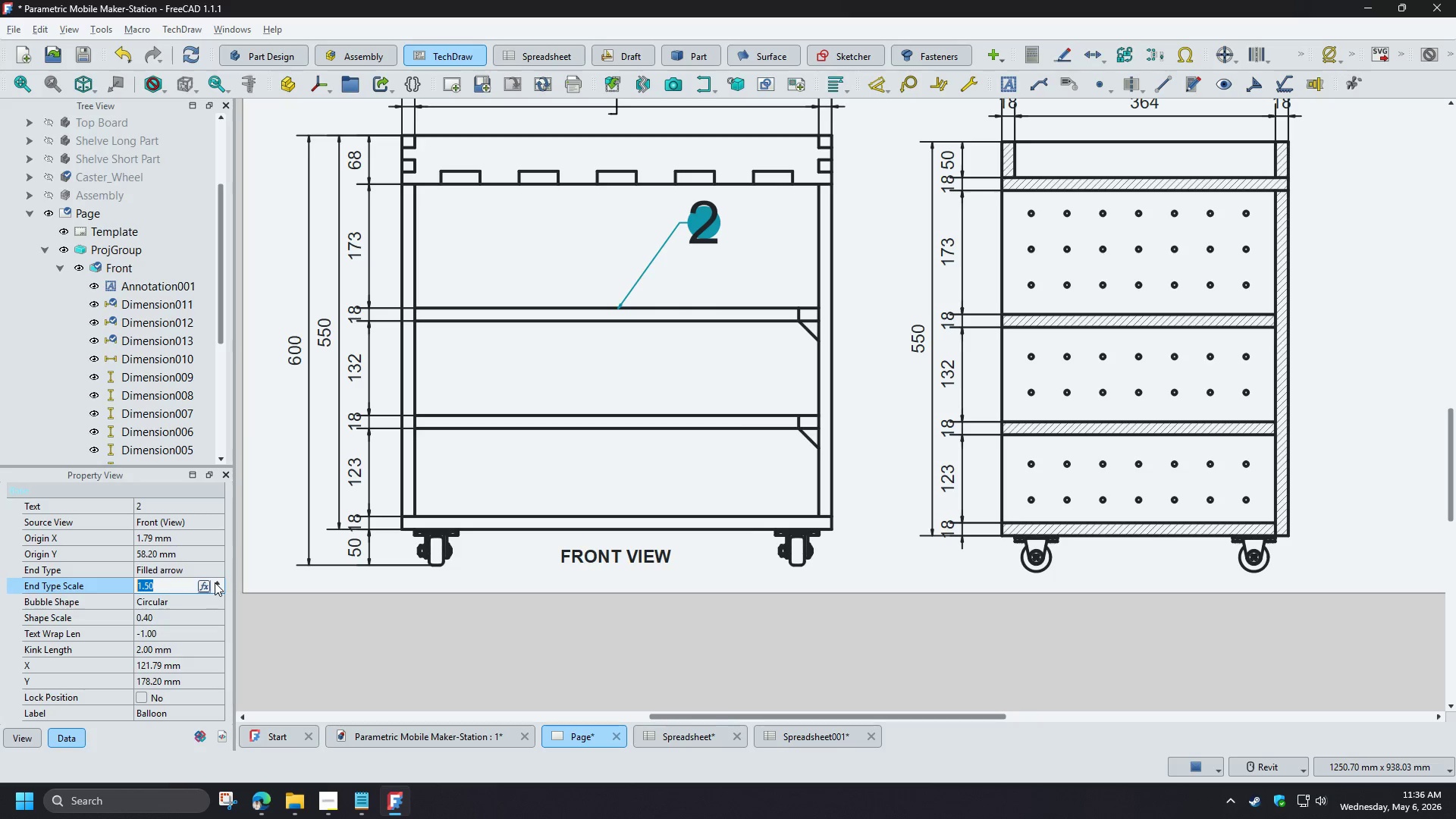 
triple_click([215, 582])
 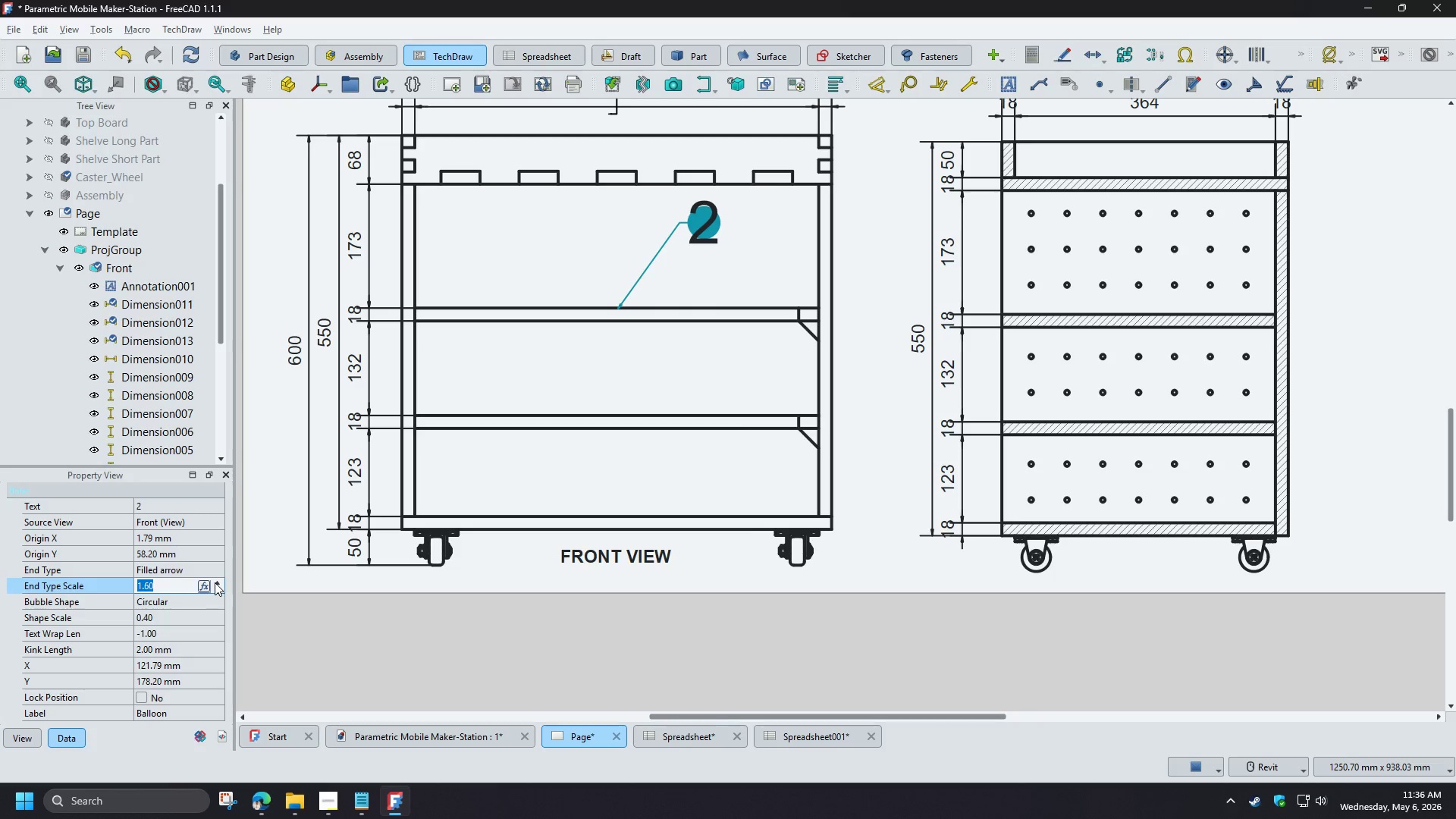 
triple_click([215, 582])
 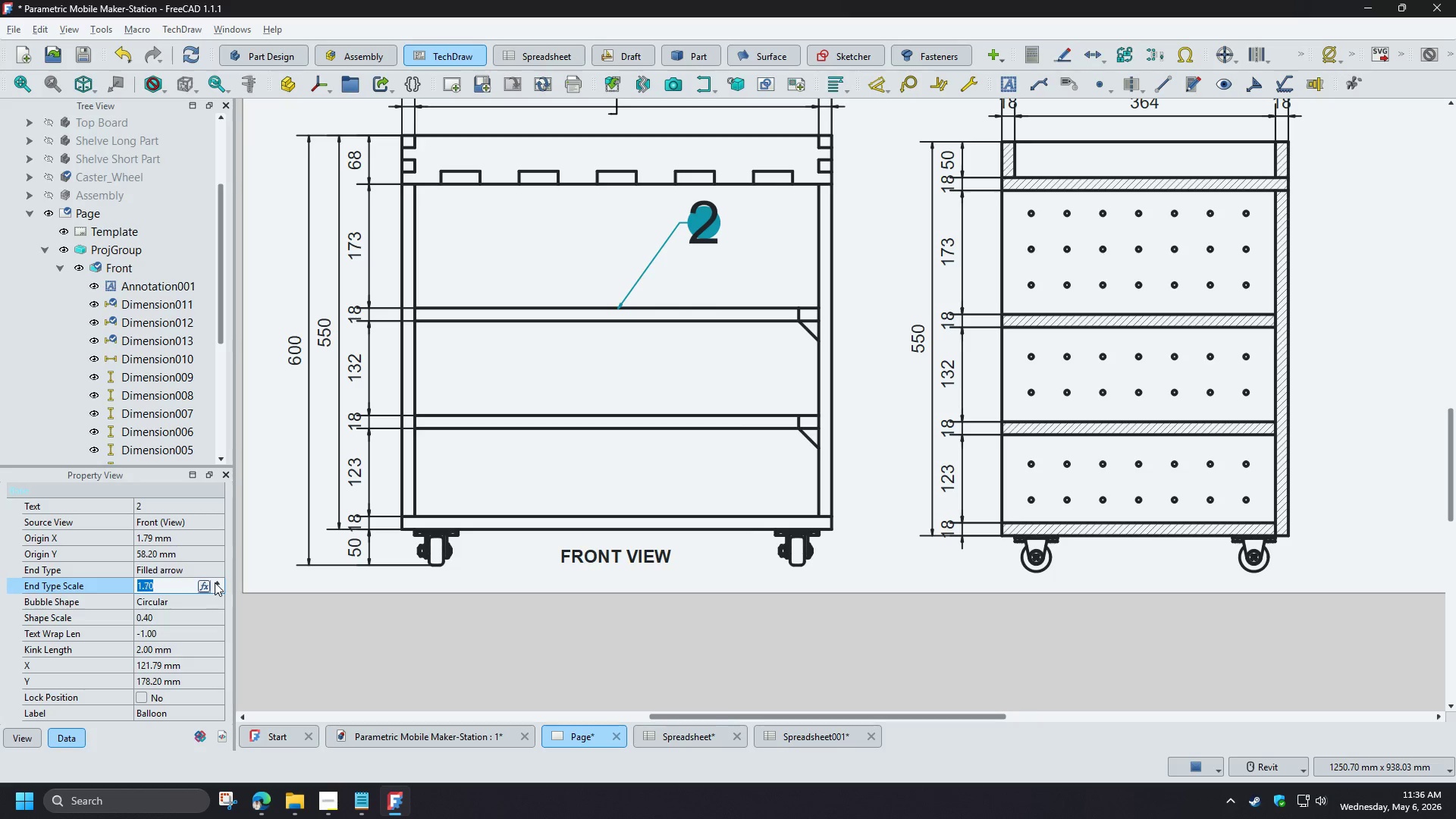 
triple_click([215, 582])
 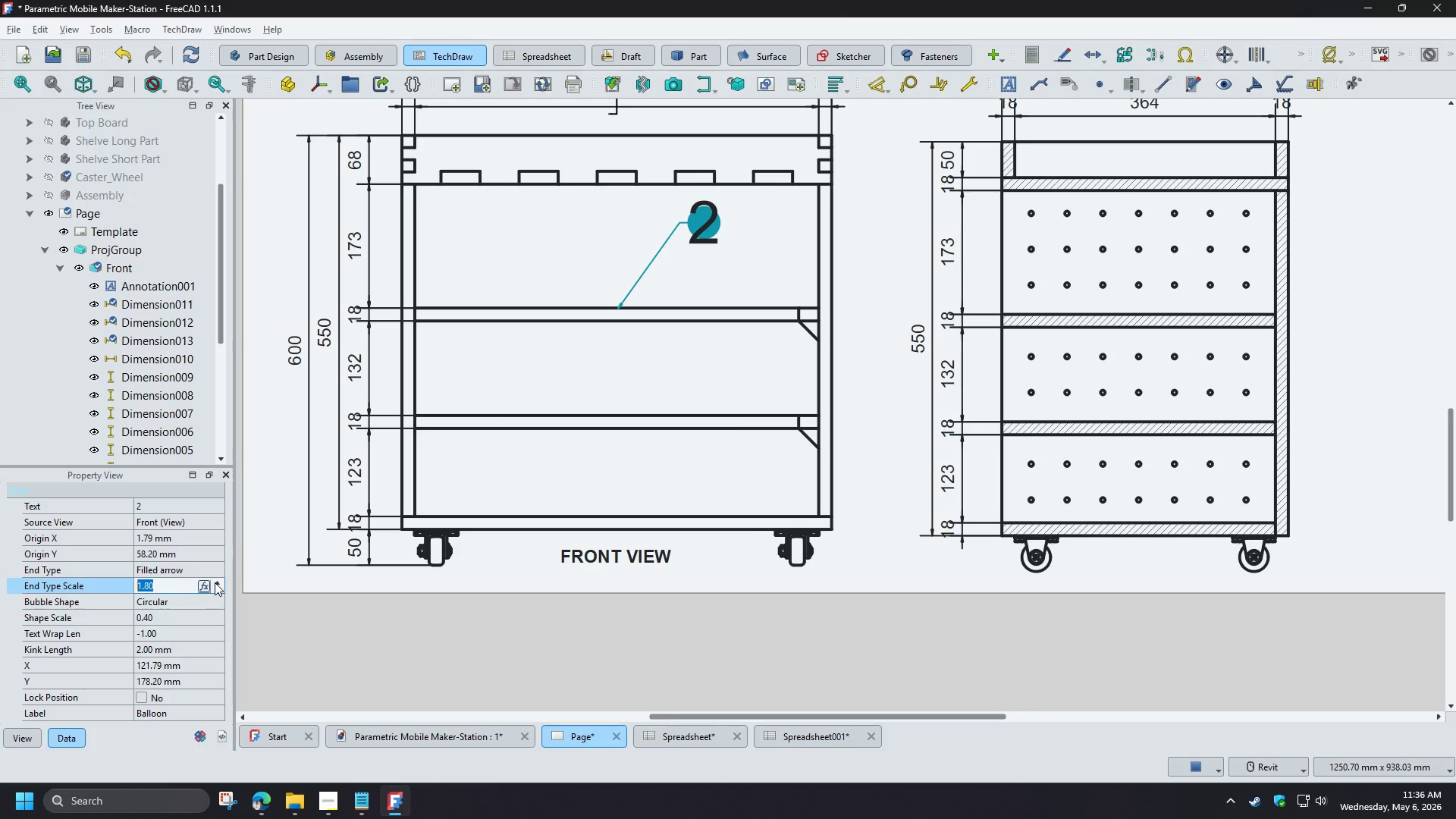 
triple_click([215, 582])
 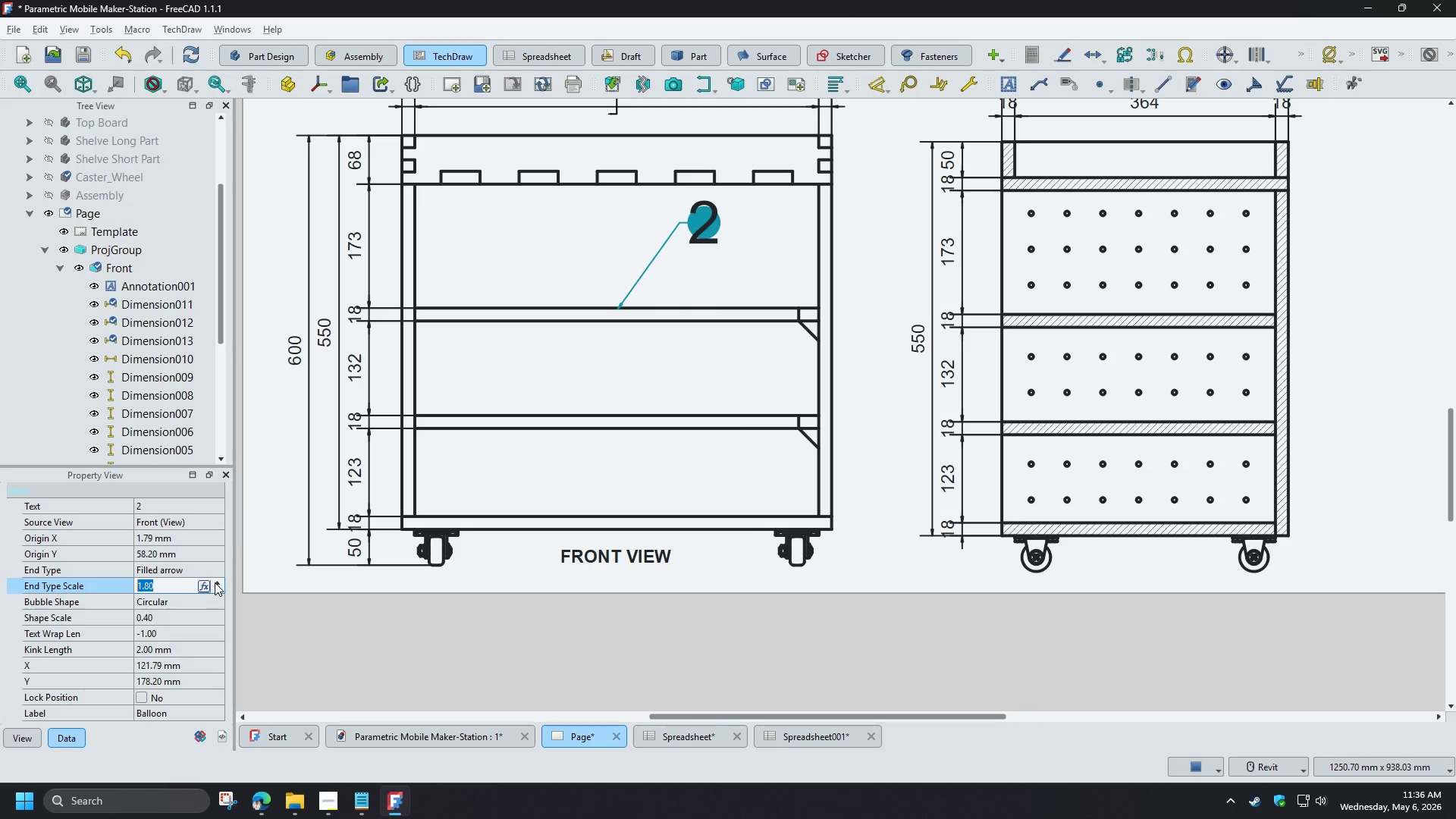 
triple_click([215, 582])
 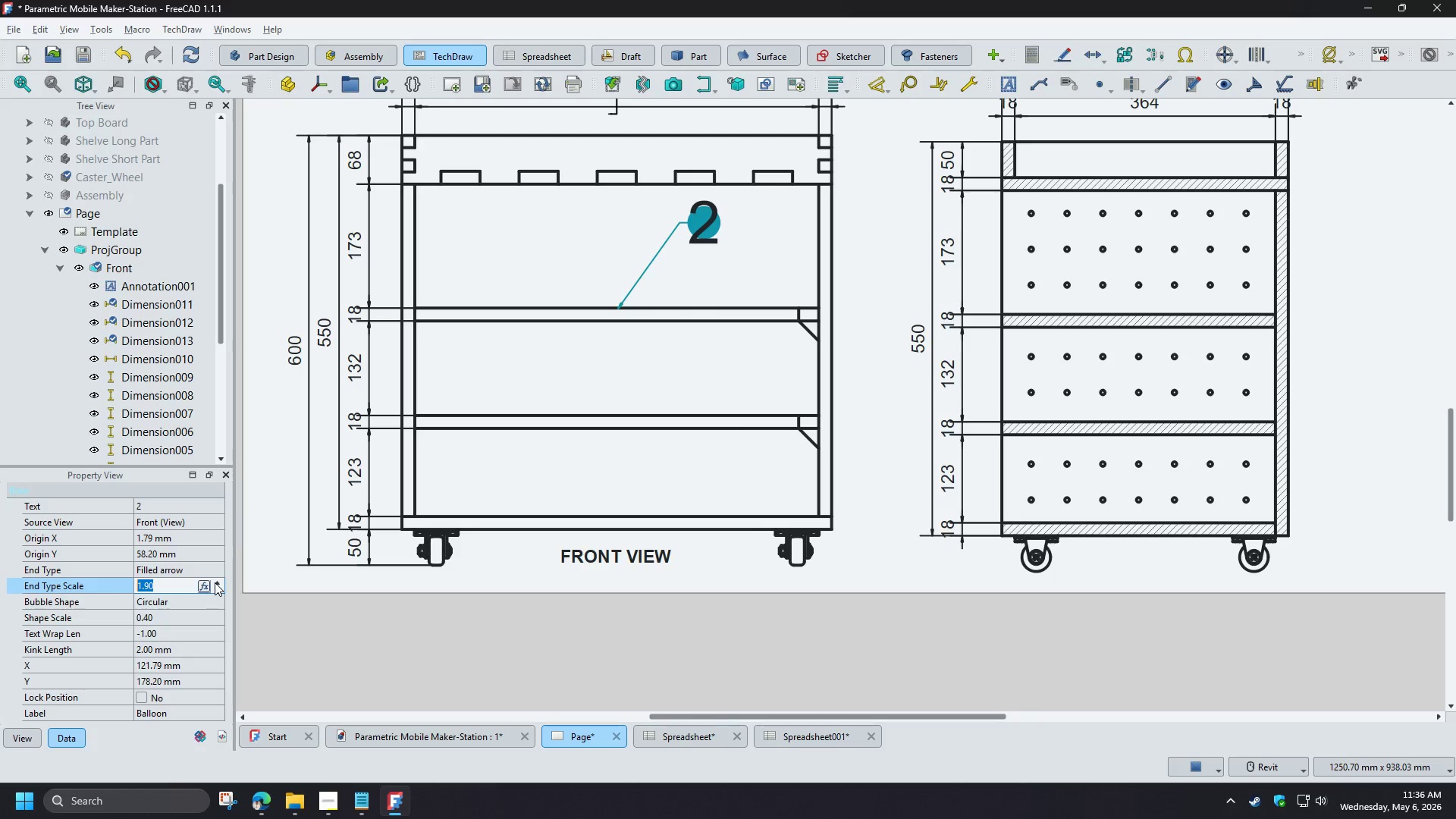 
triple_click([215, 582])
 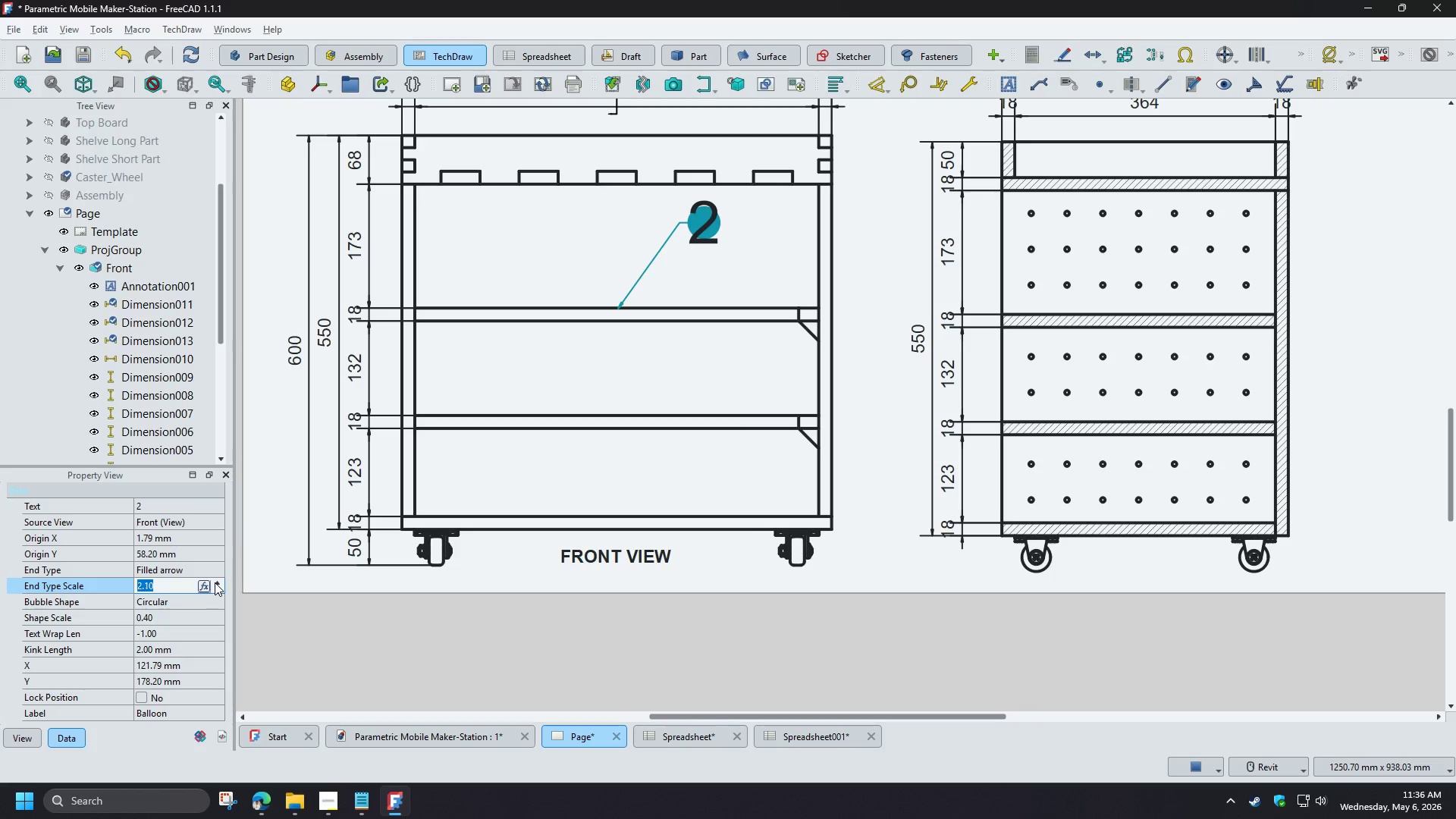 
triple_click([215, 582])
 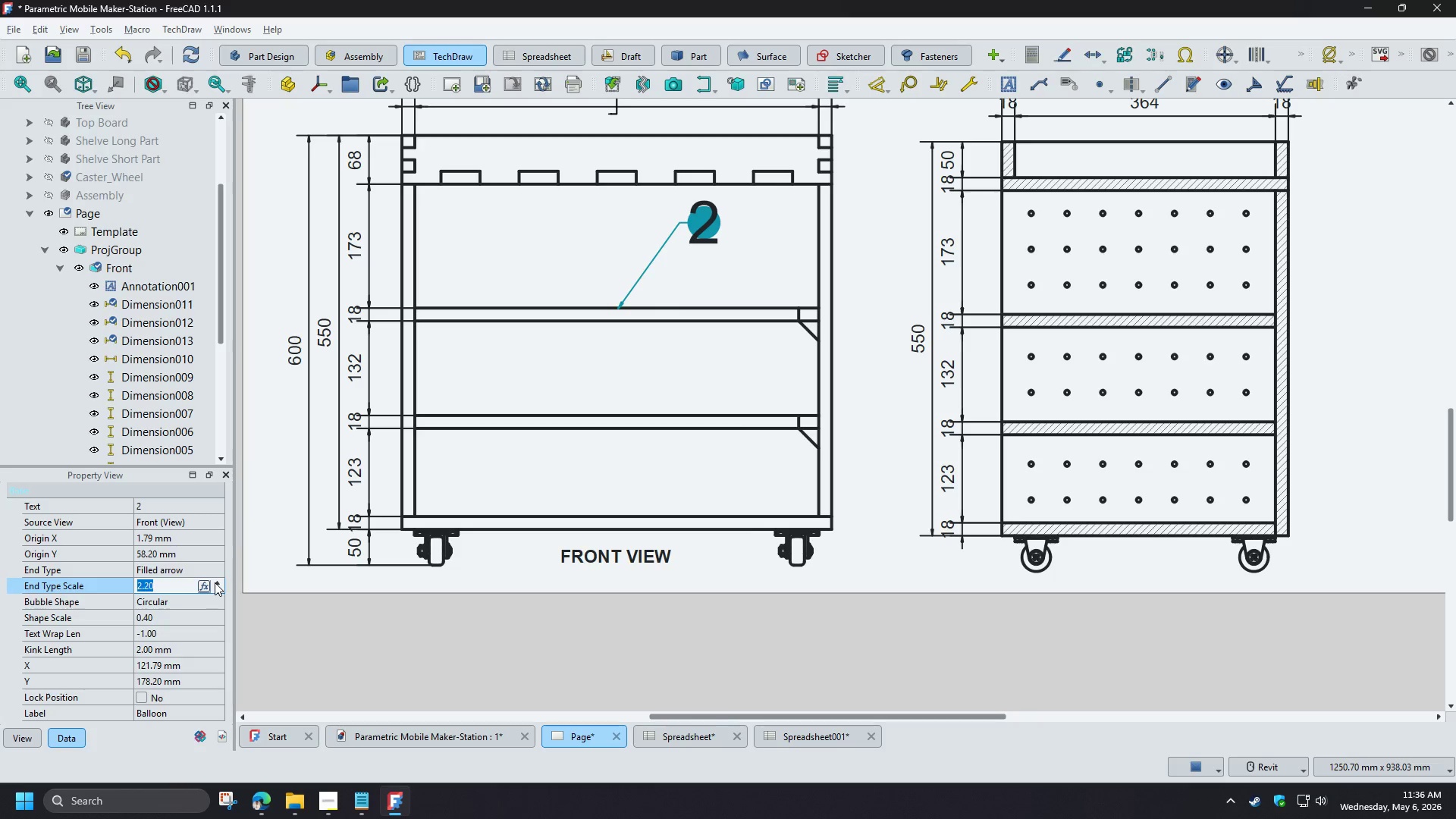 
triple_click([215, 582])
 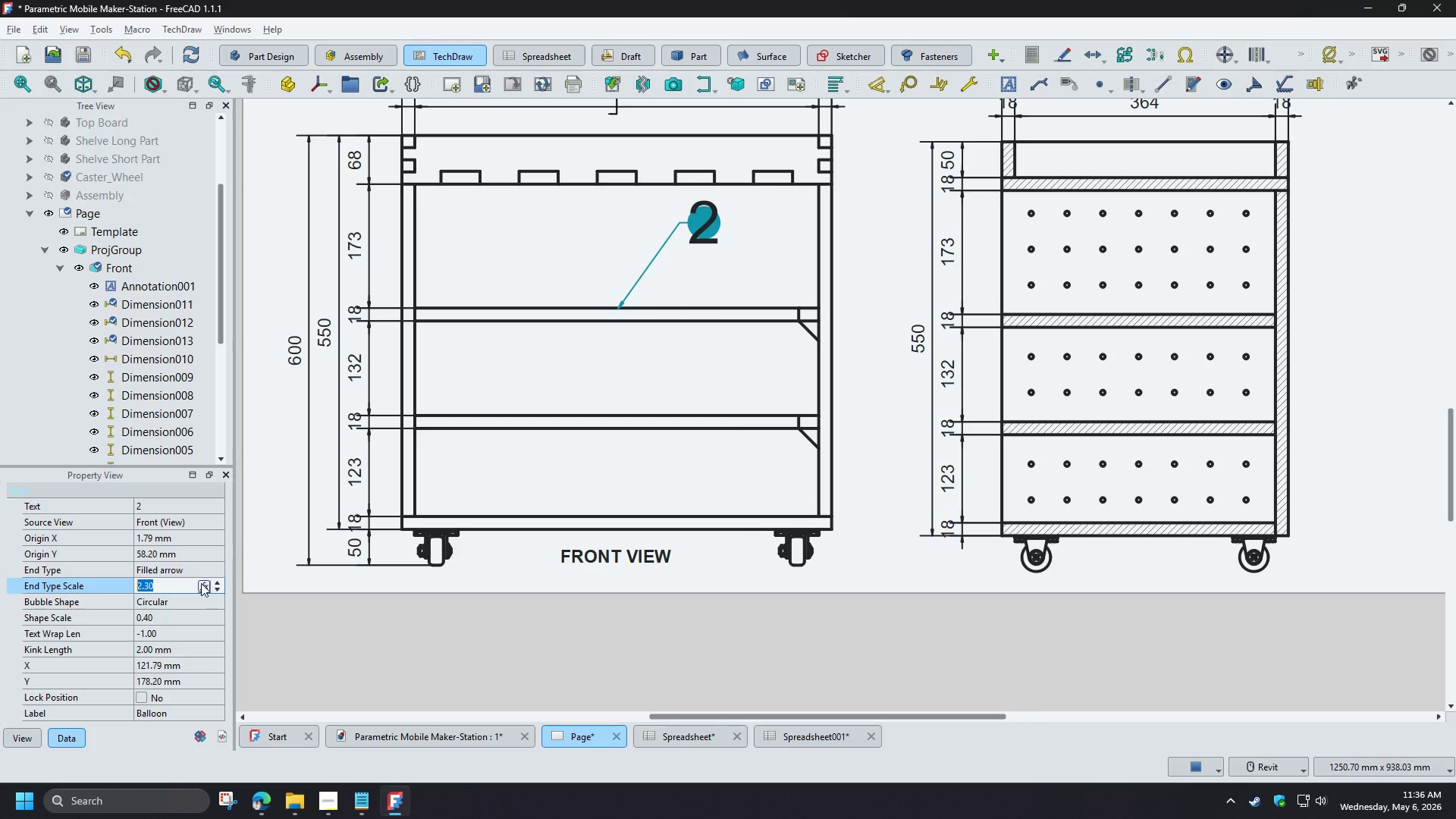 
mouse_move([169, 590])
 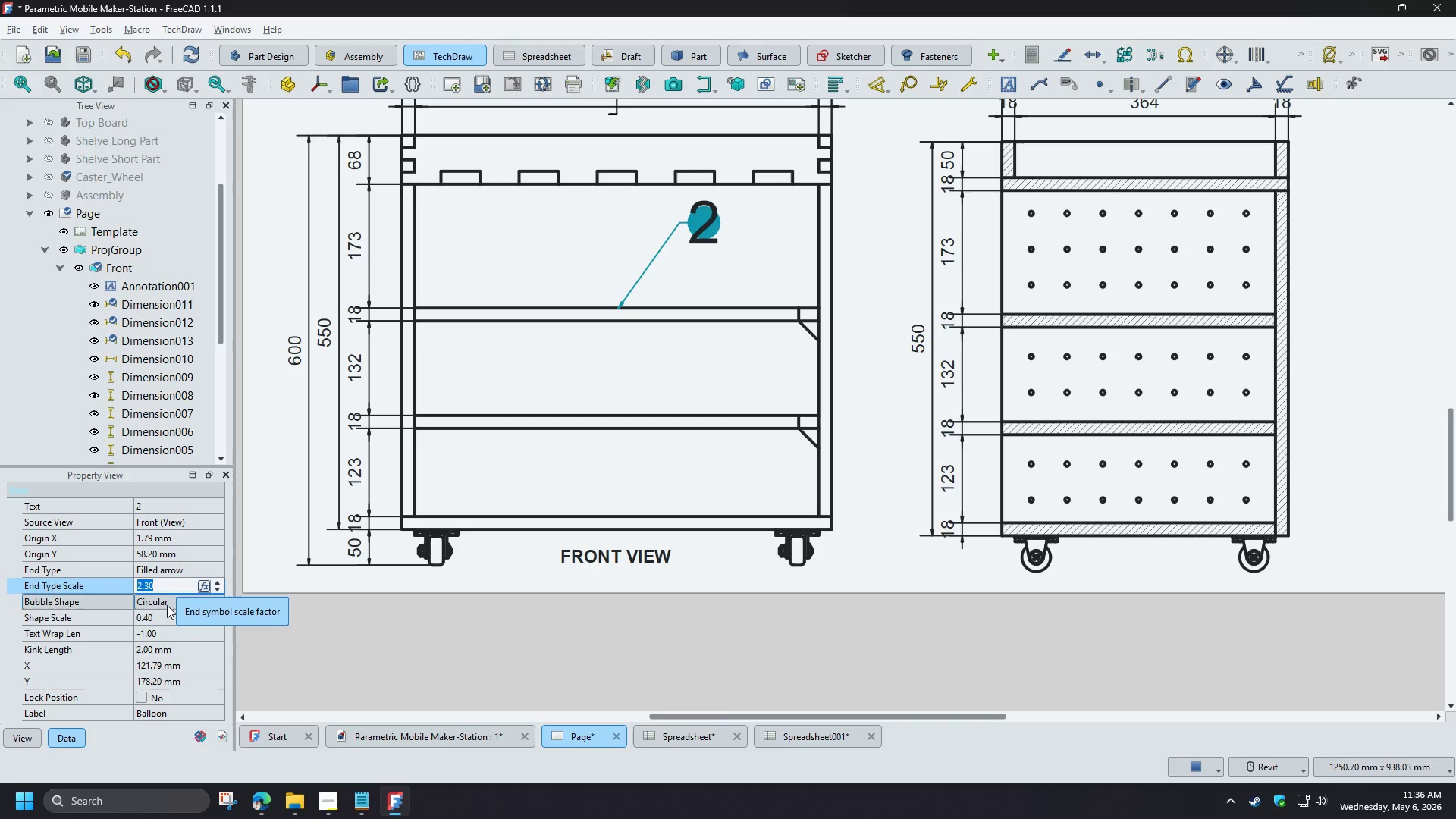 
key(Numpad5)
 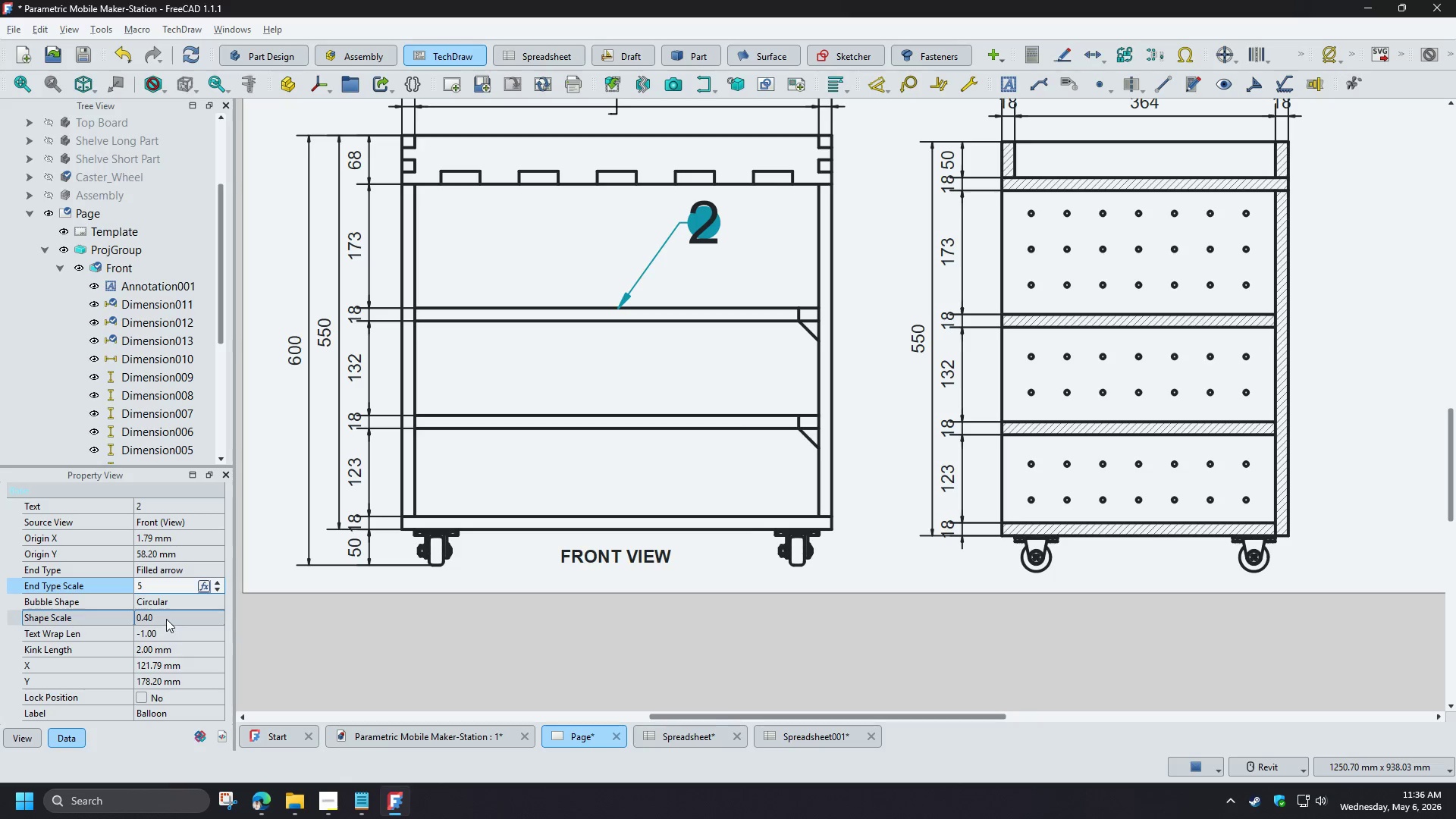 
left_click([166, 619])
 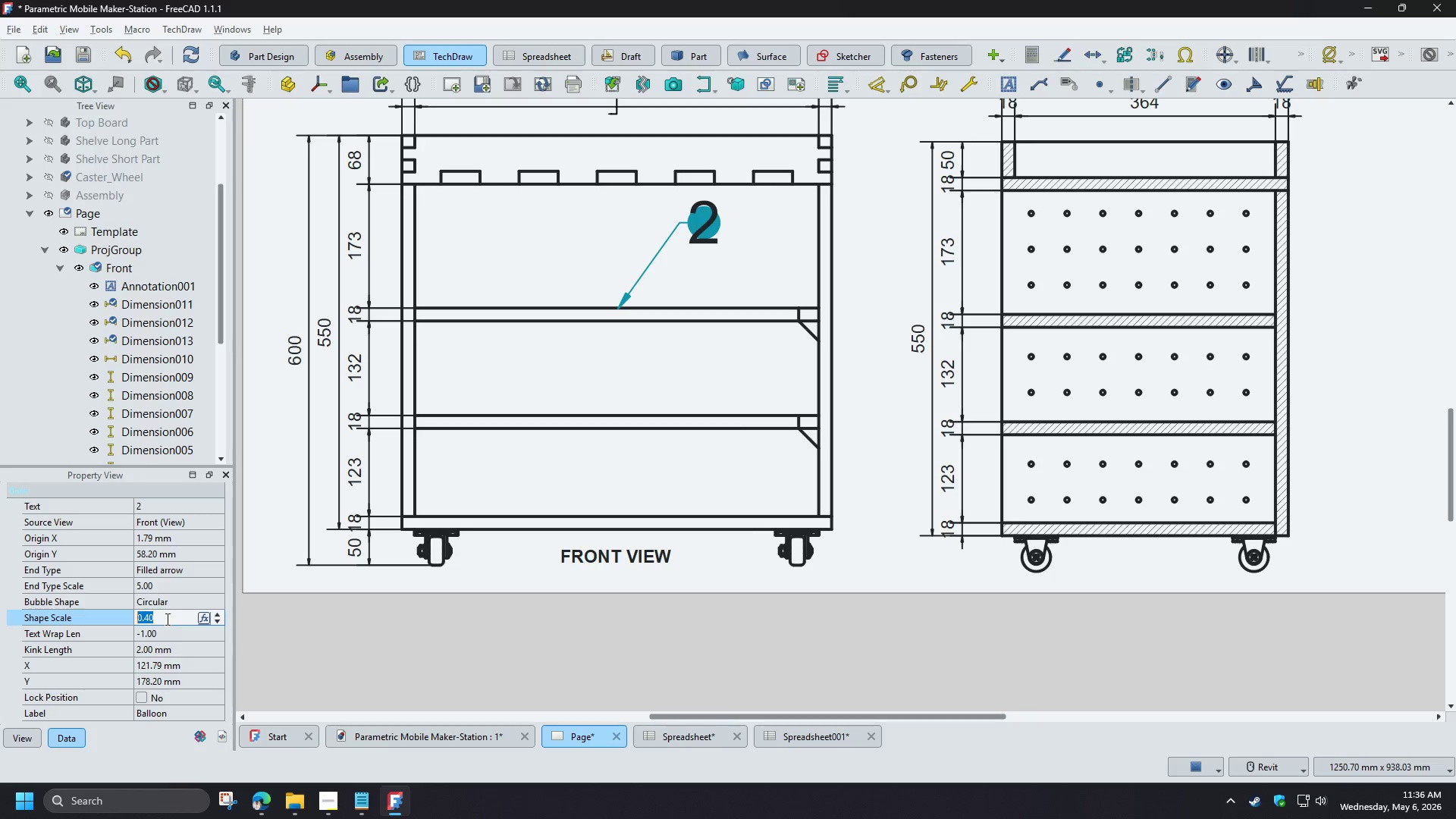 
left_click([161, 587])
 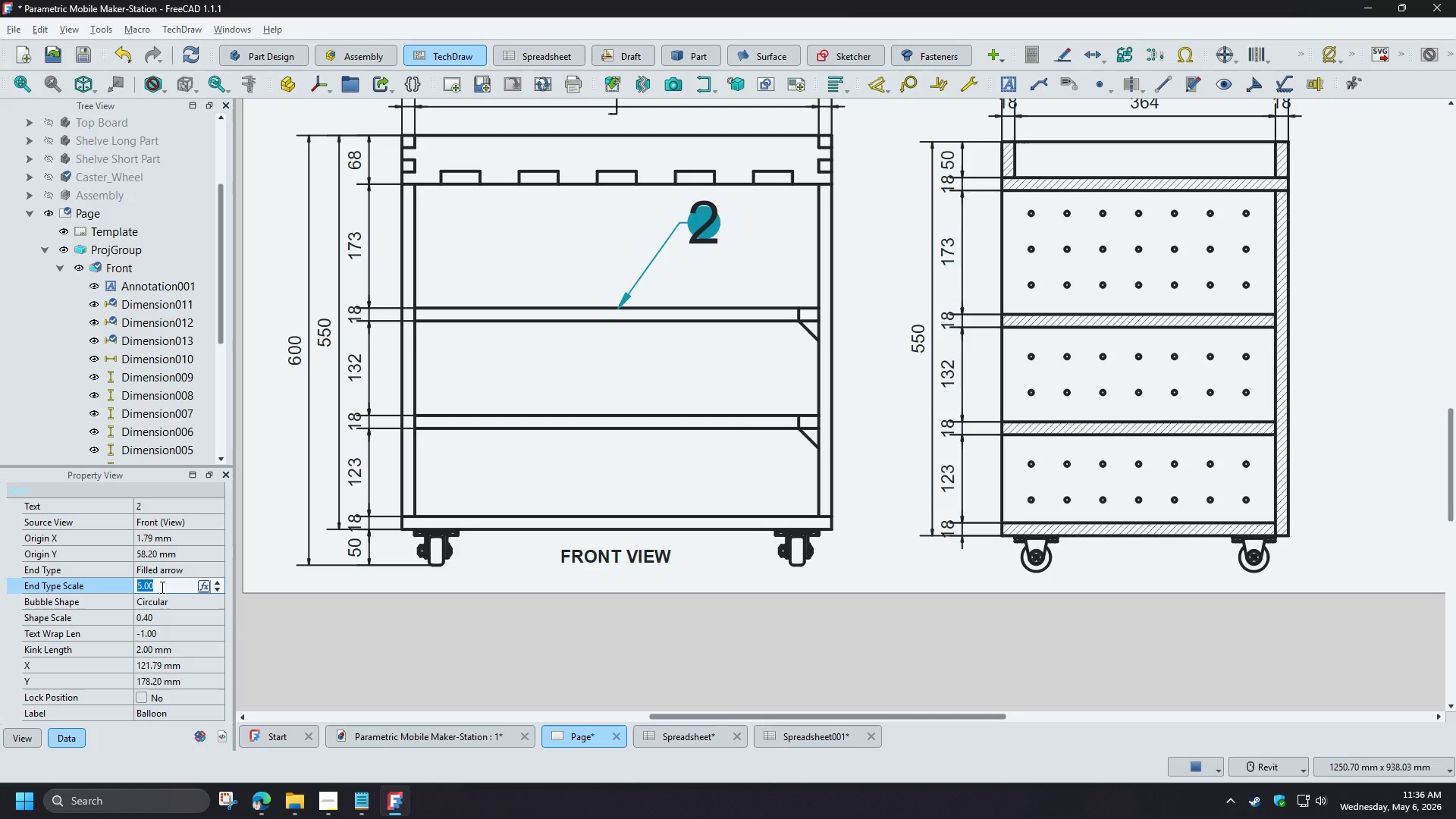 
key(Numpad4)
 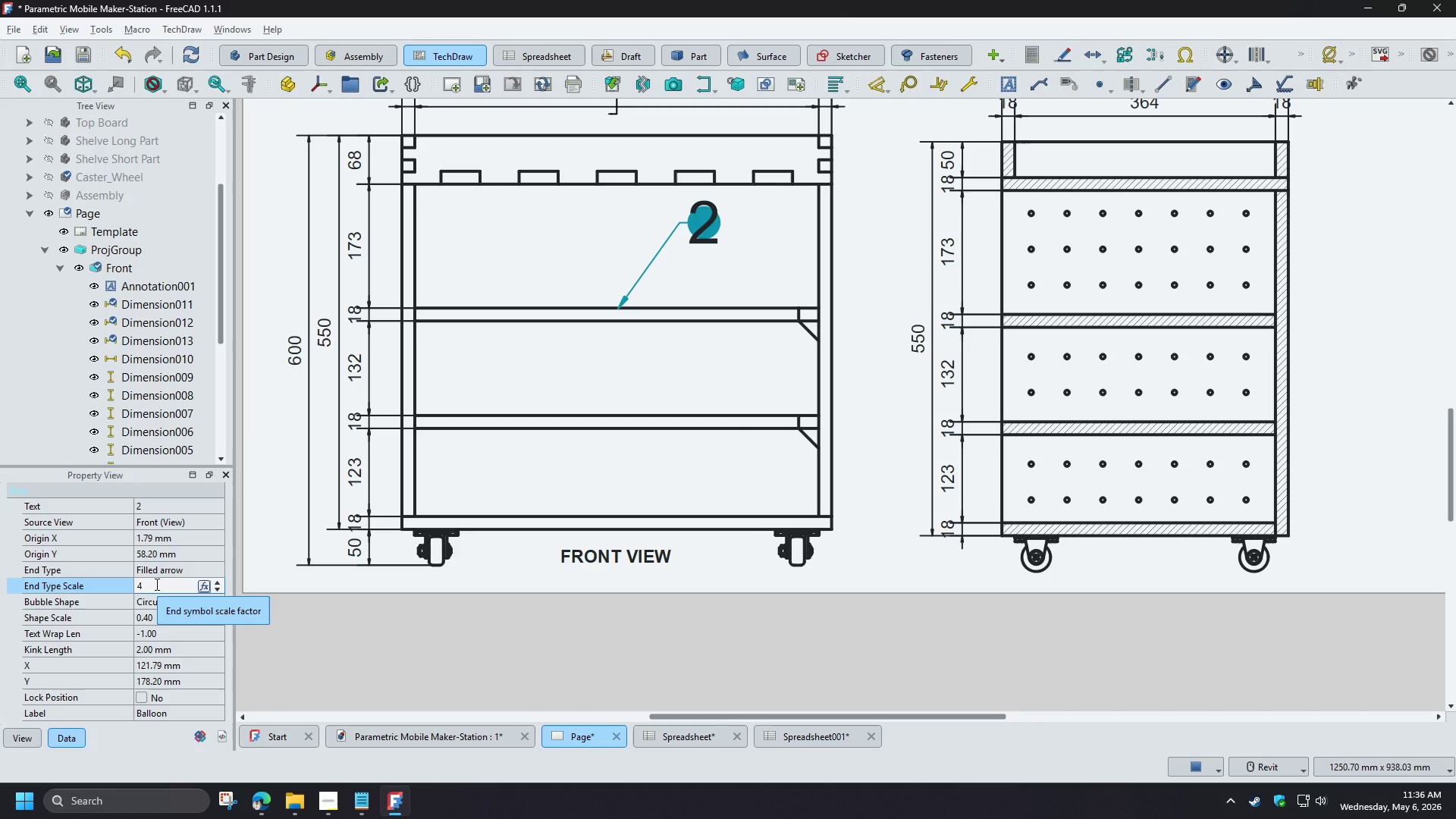 
left_click_drag(start_coordinate=[155, 584], to_coordinate=[103, 584])
 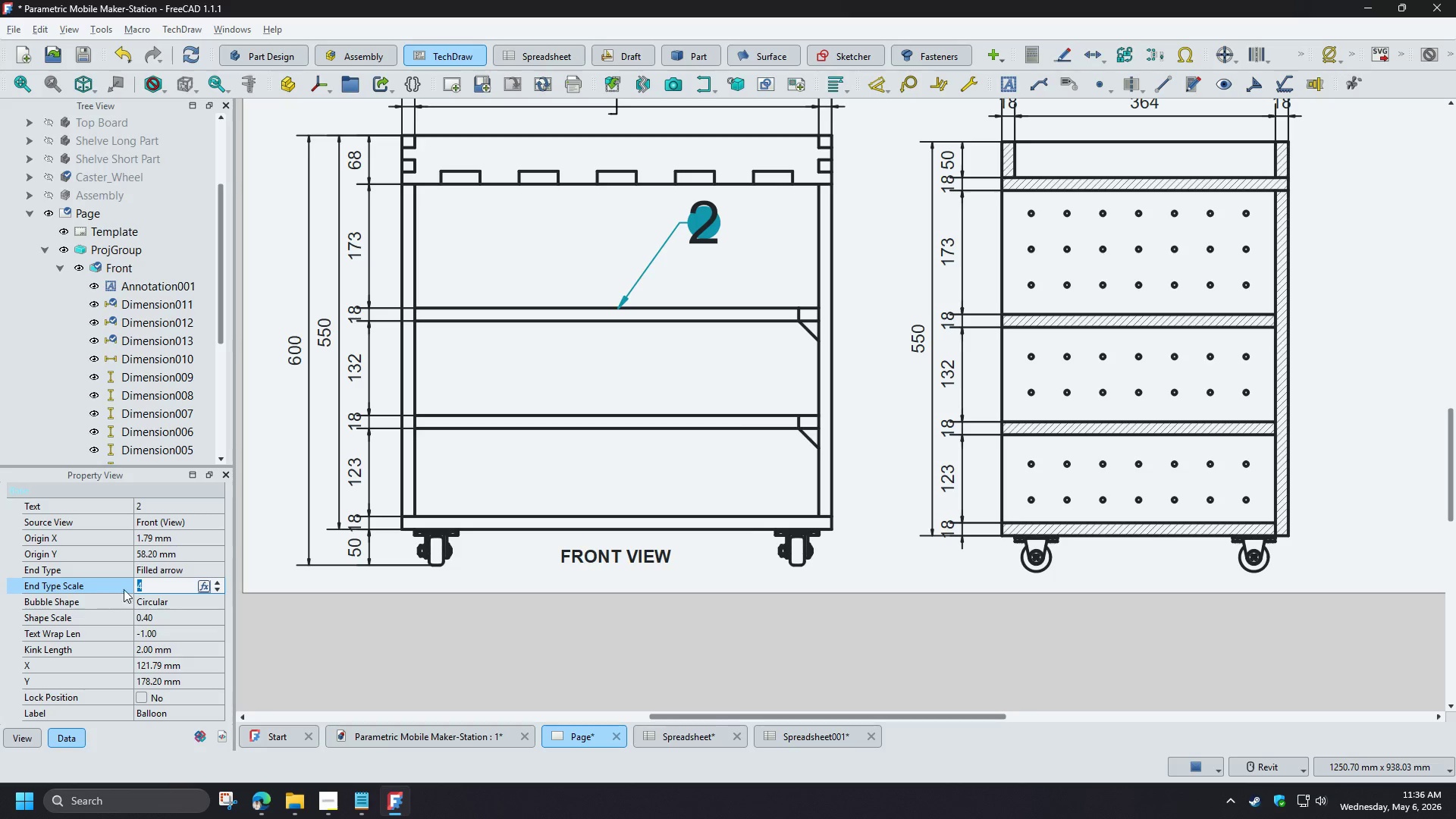 
key(Numpad3)
 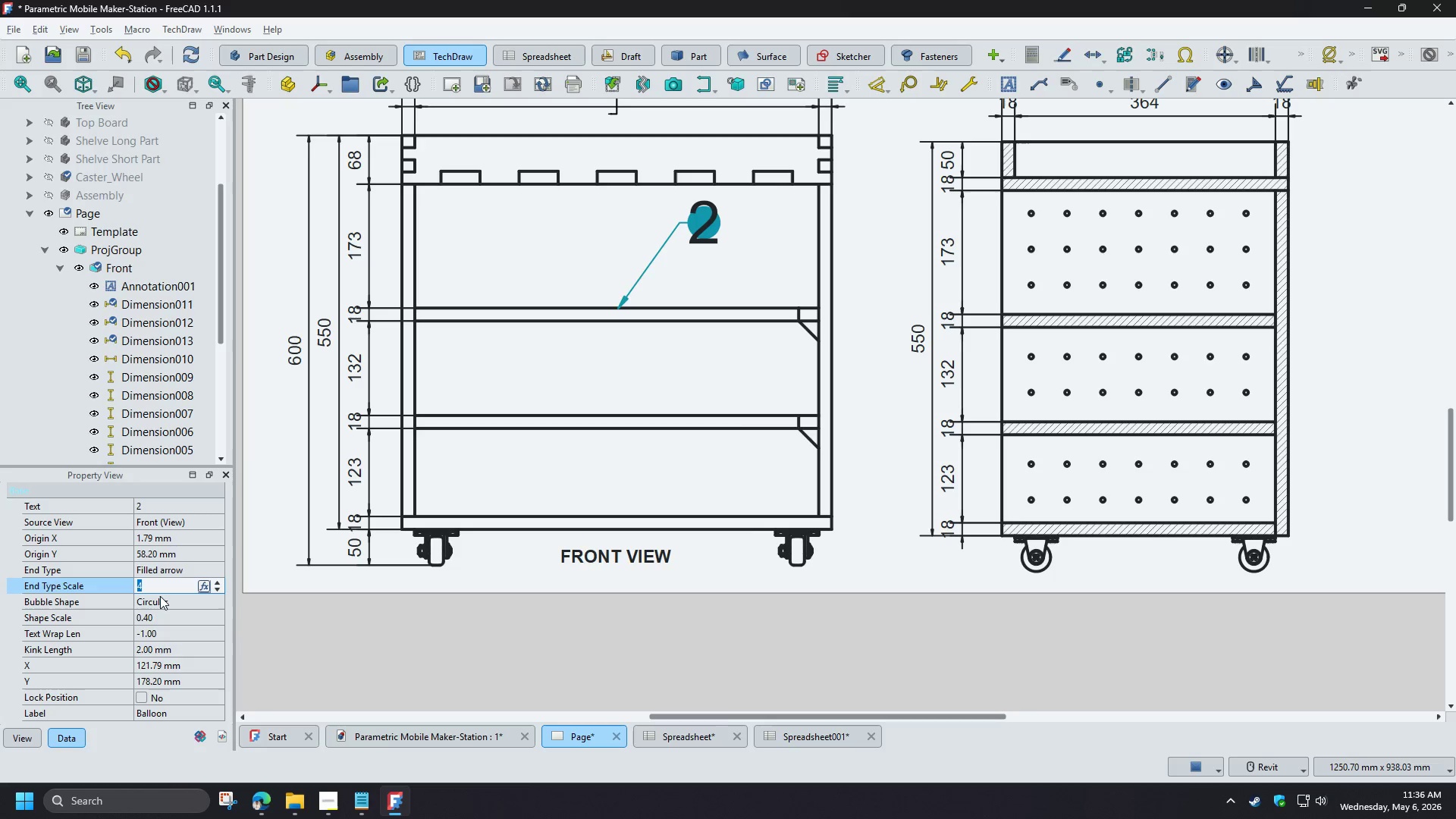 
mouse_move([164, 580])
 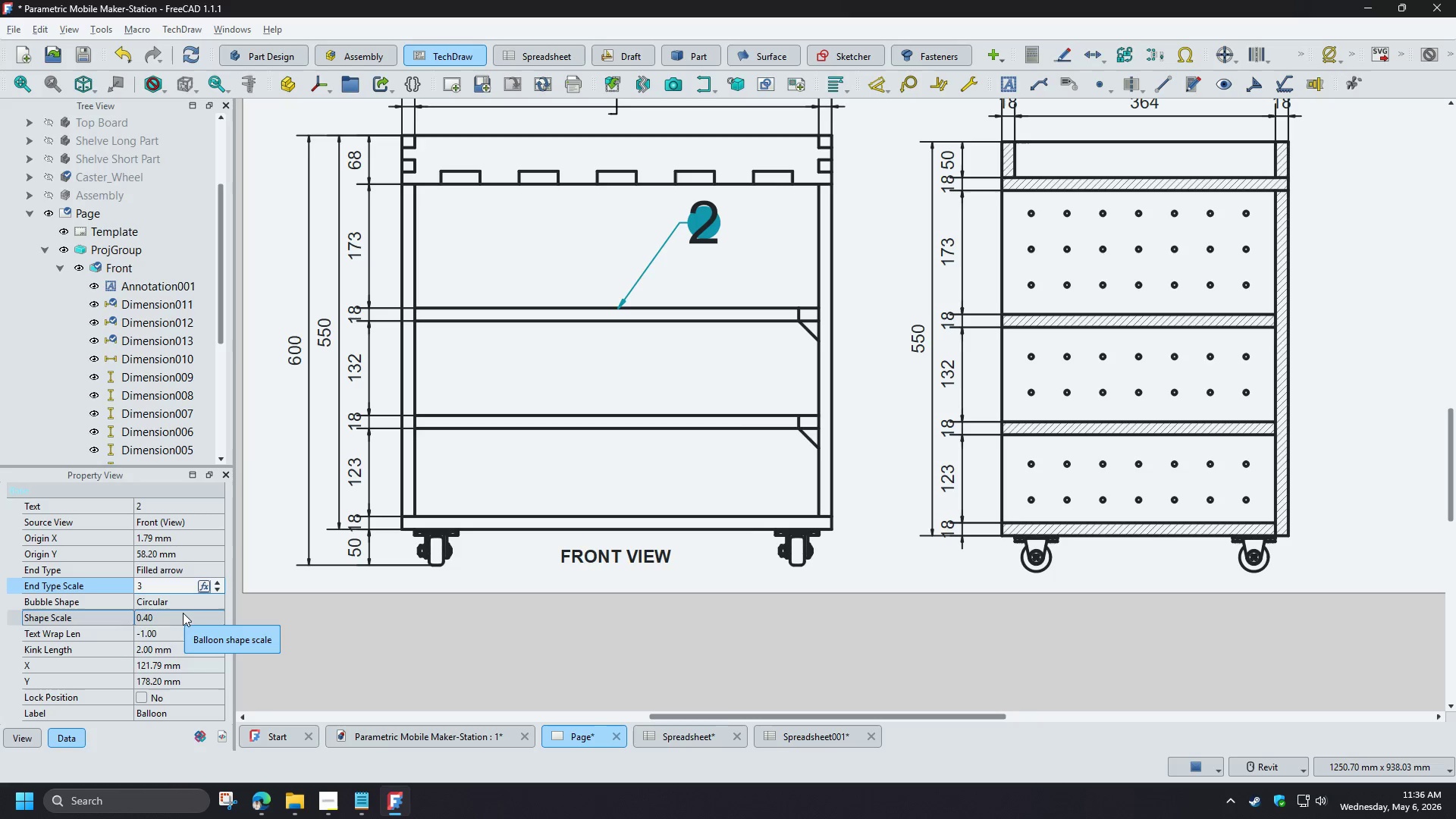 
left_click([197, 605])
 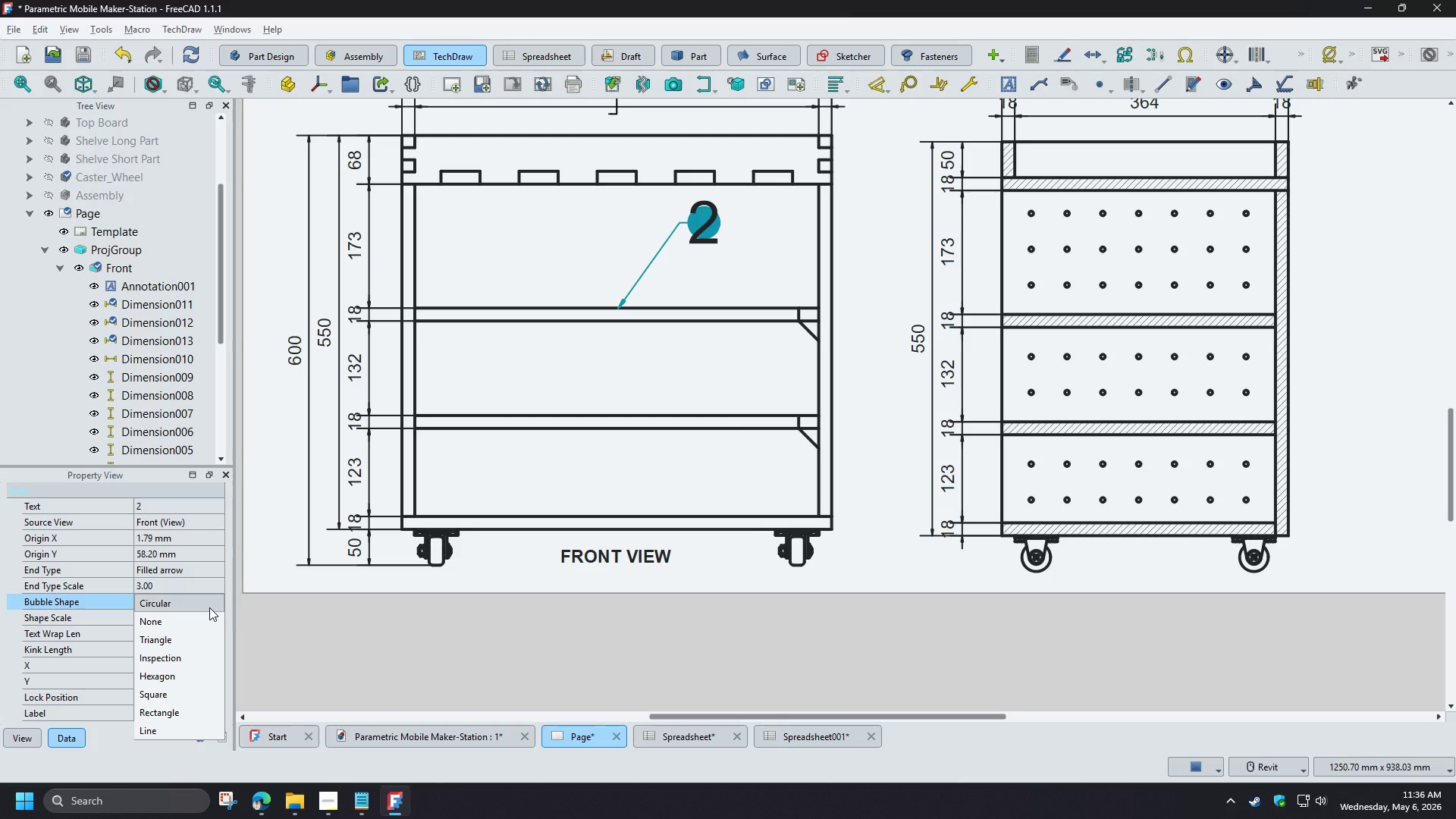 
left_click([209, 607])
 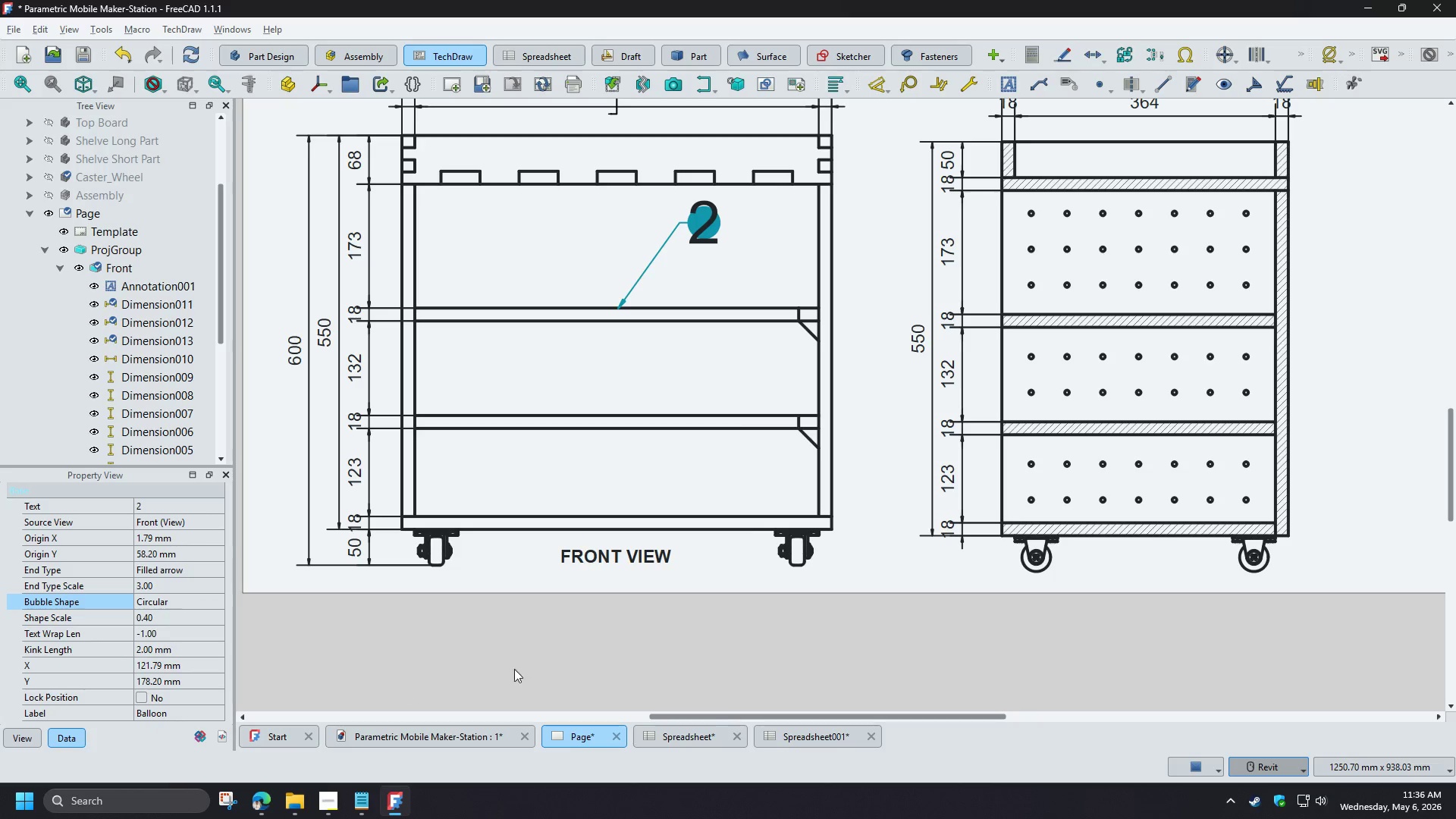 
left_click([883, 659])
 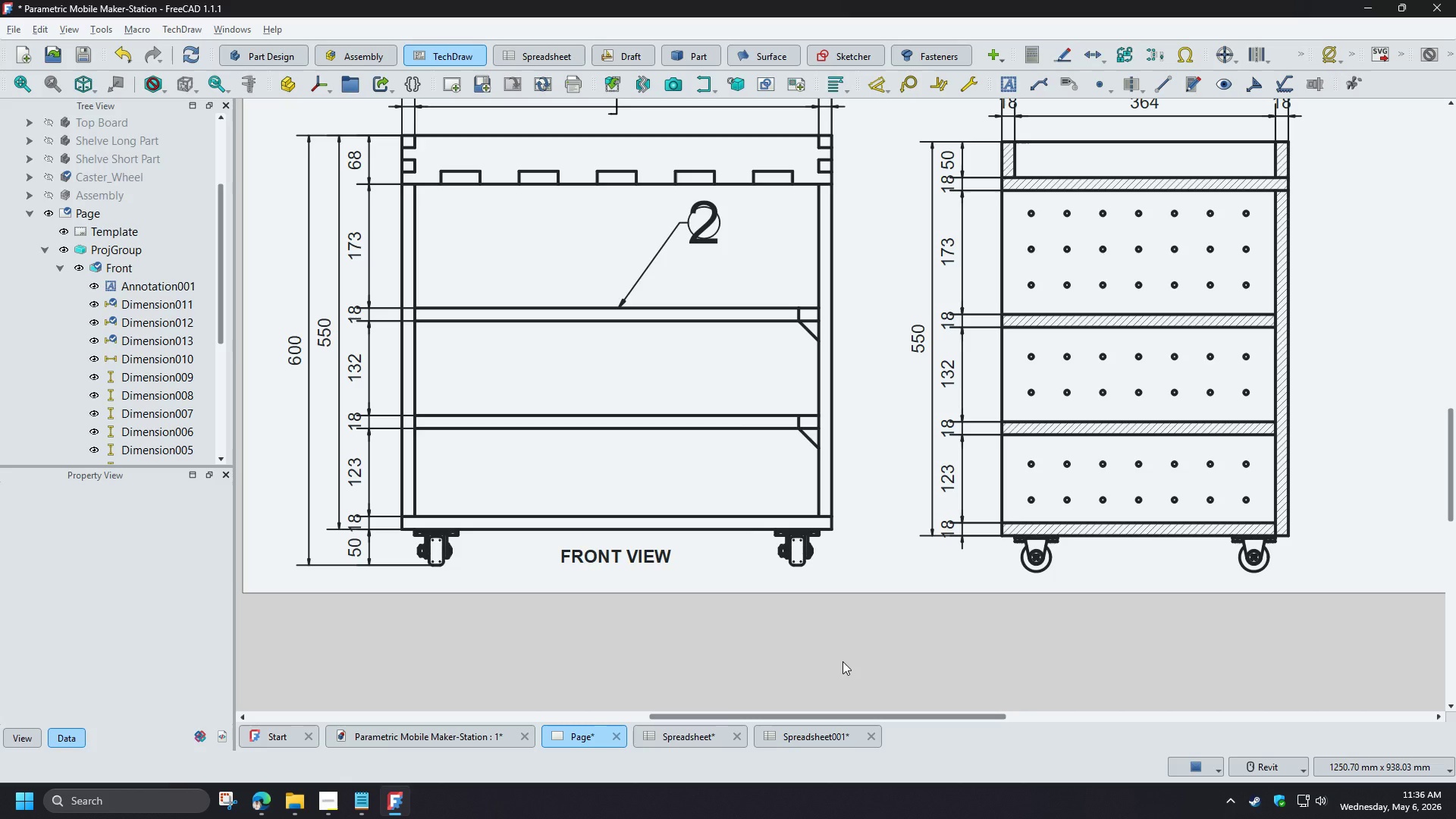 
wait(10.2)
 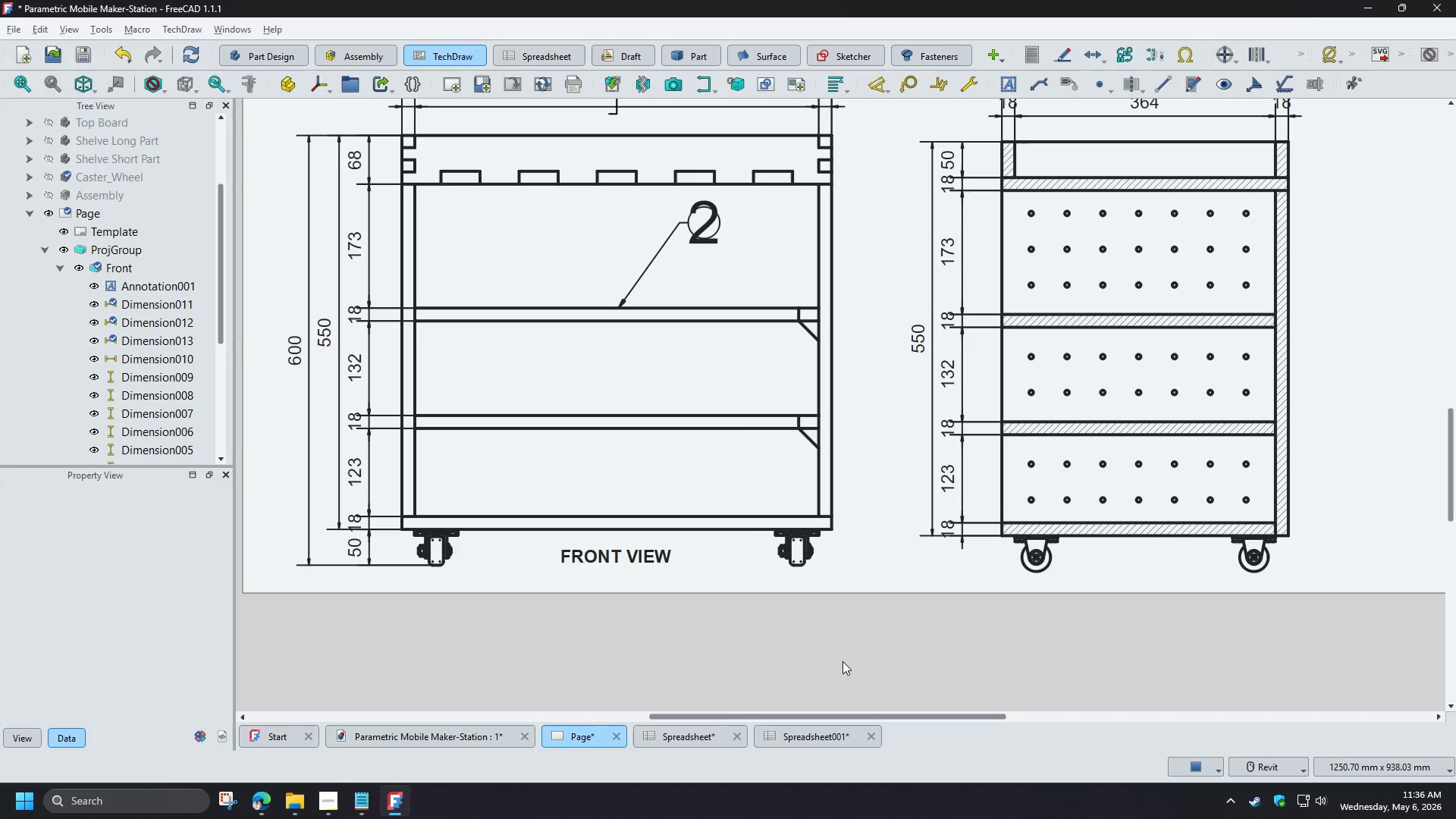 
right_click([72, 207])
 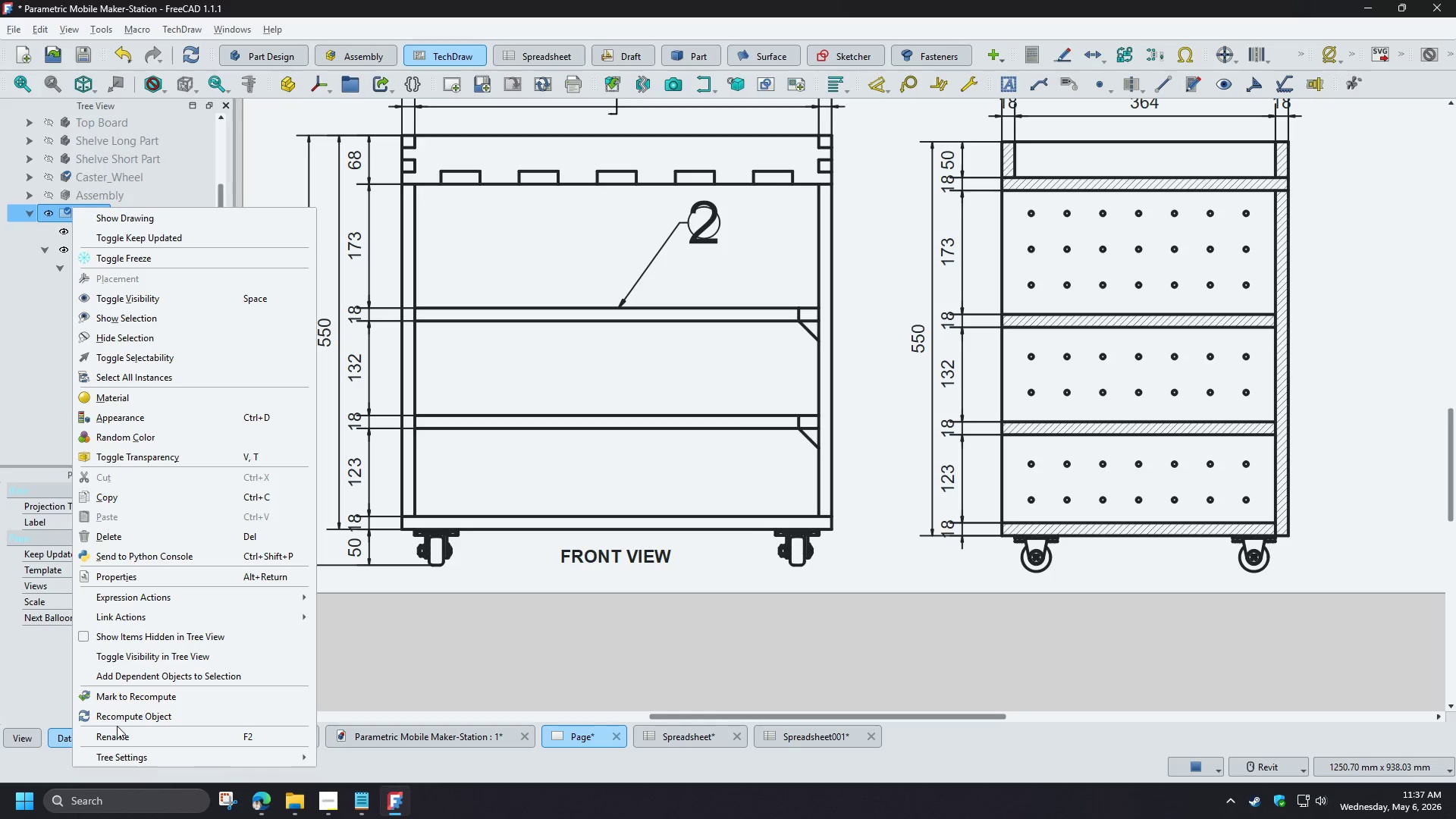 
left_click([115, 717])
 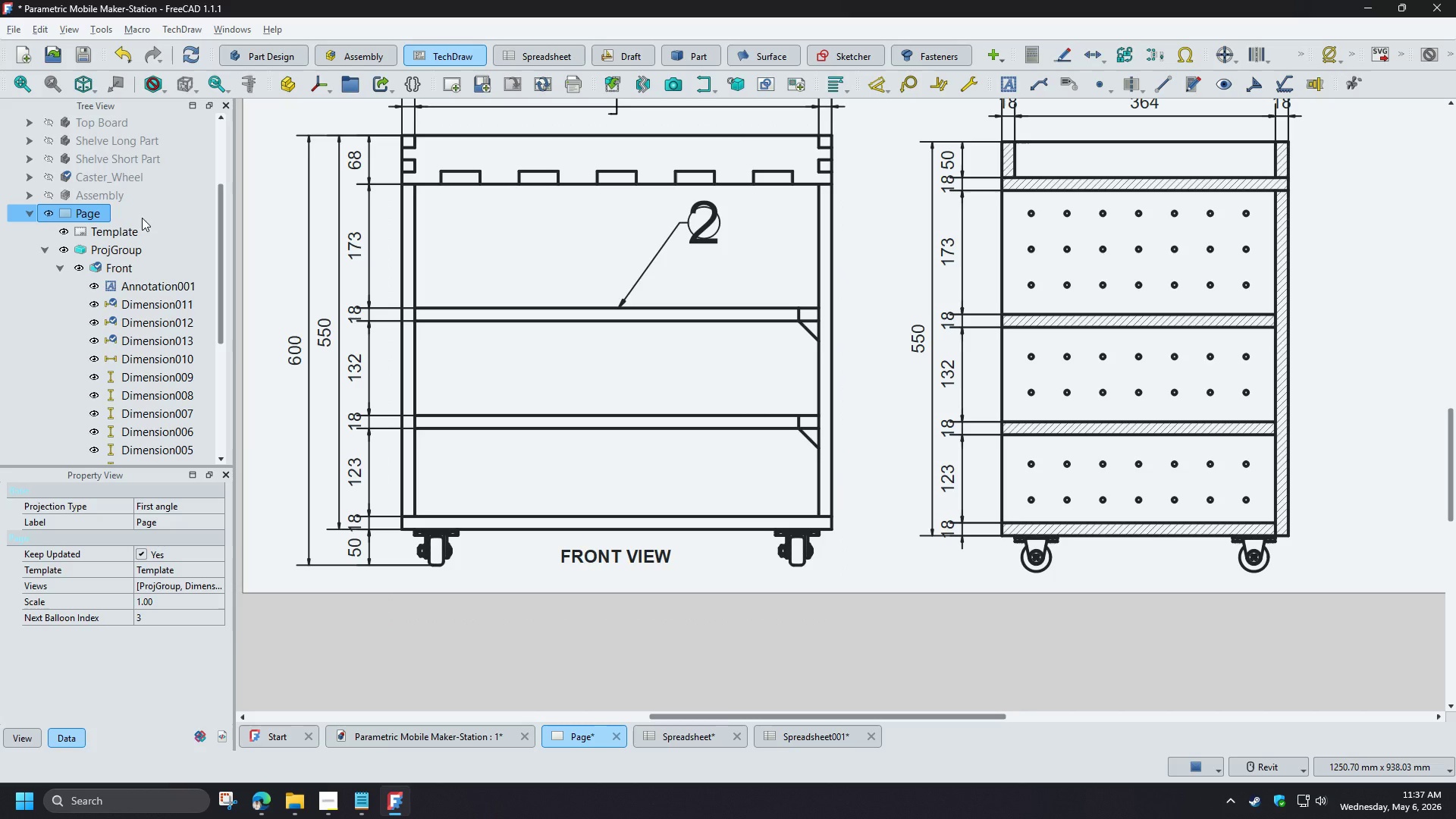 
right_click([81, 210])
 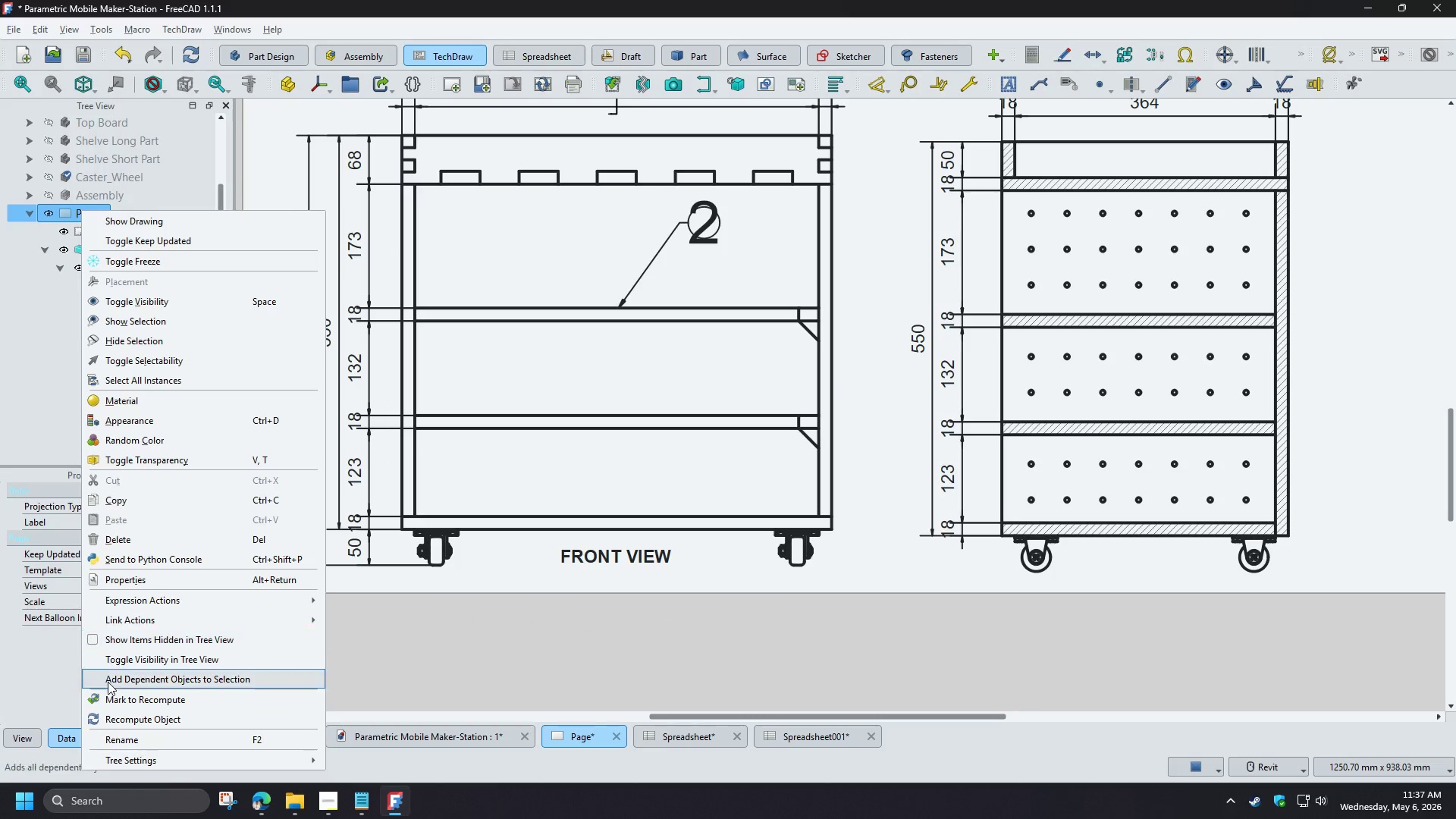 
left_click([110, 701])
 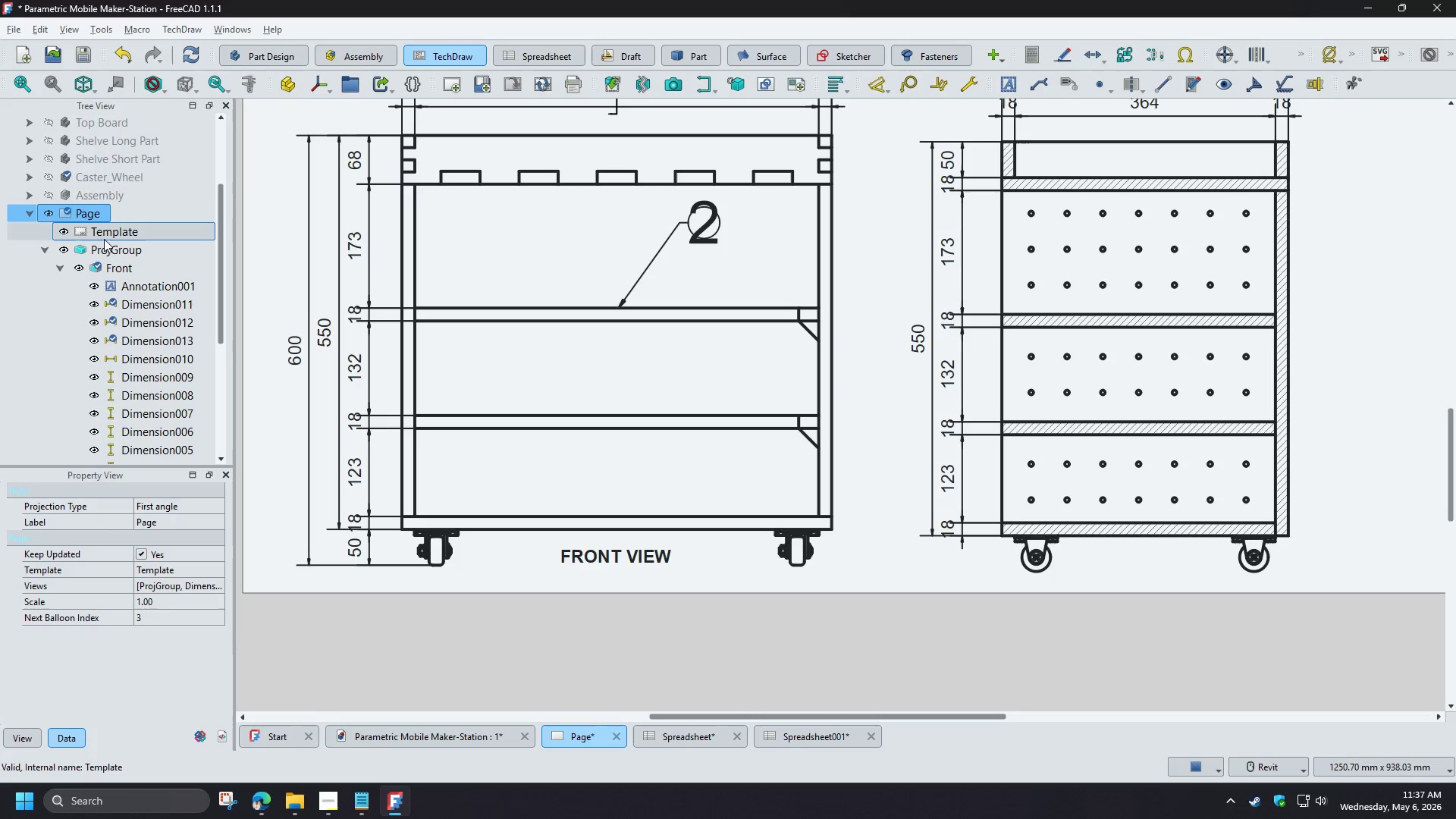 
right_click([80, 216])
 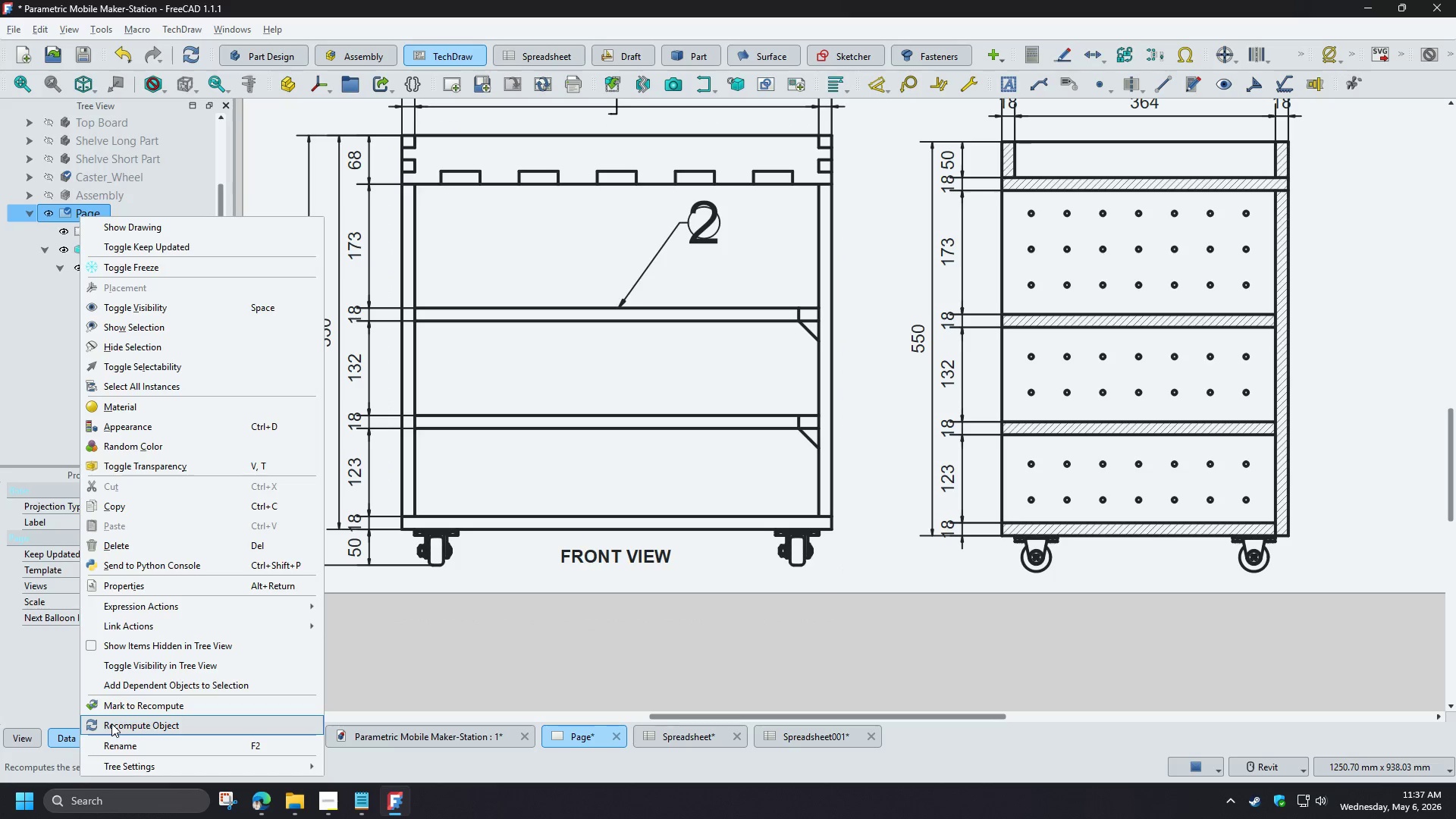 
left_click([111, 723])
 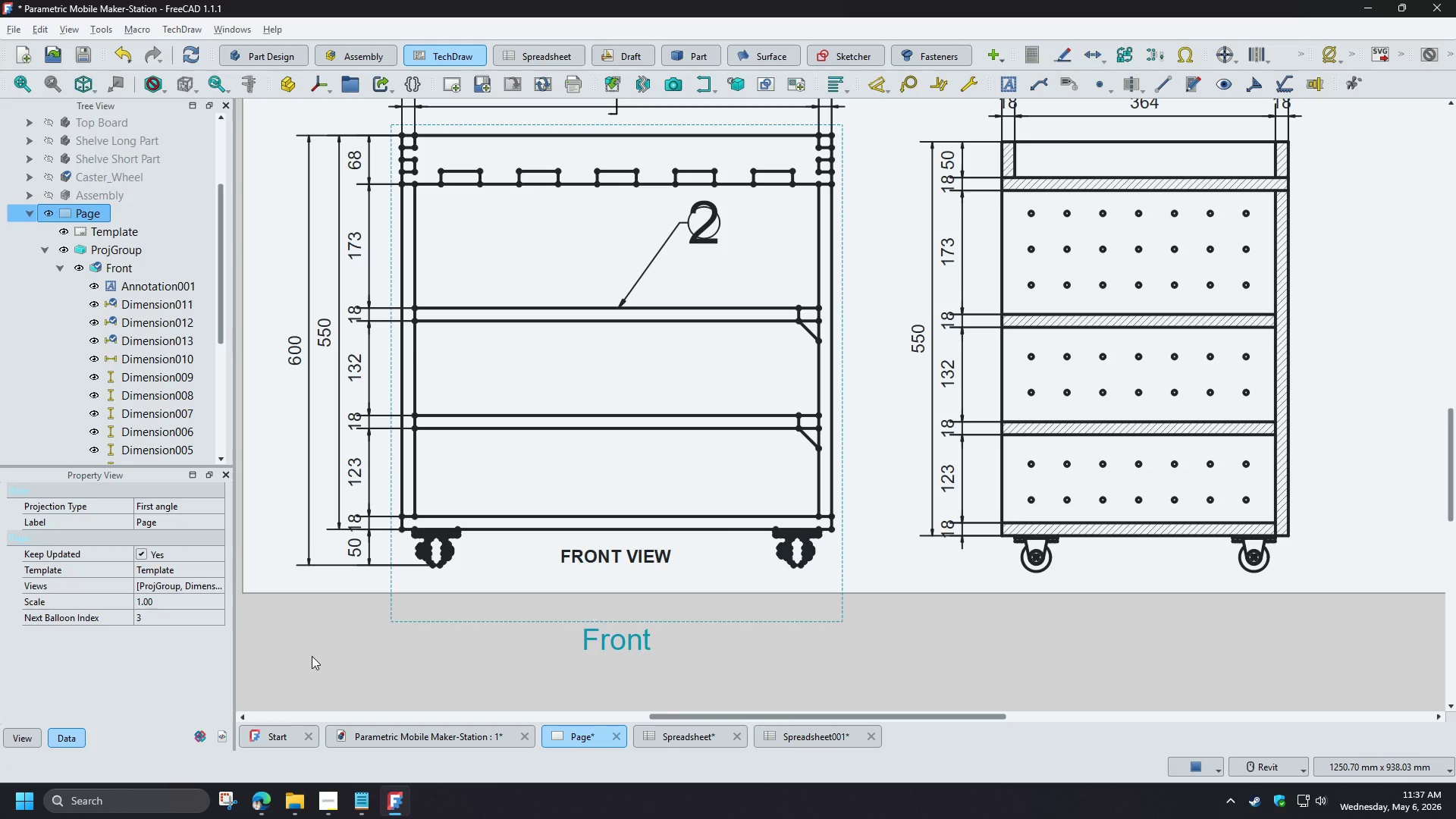 
left_click([312, 656])
 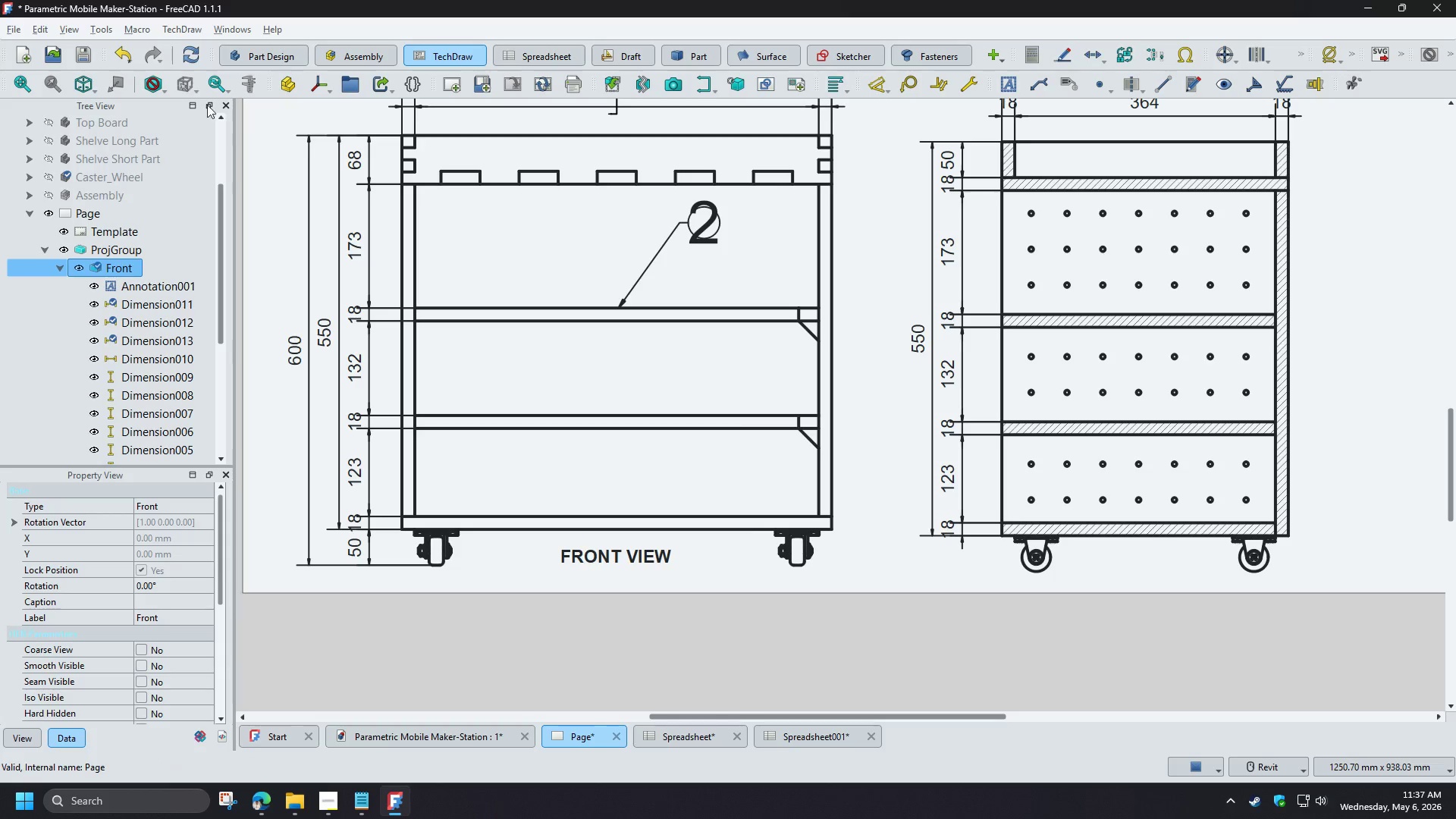 
right_click([117, 268])
 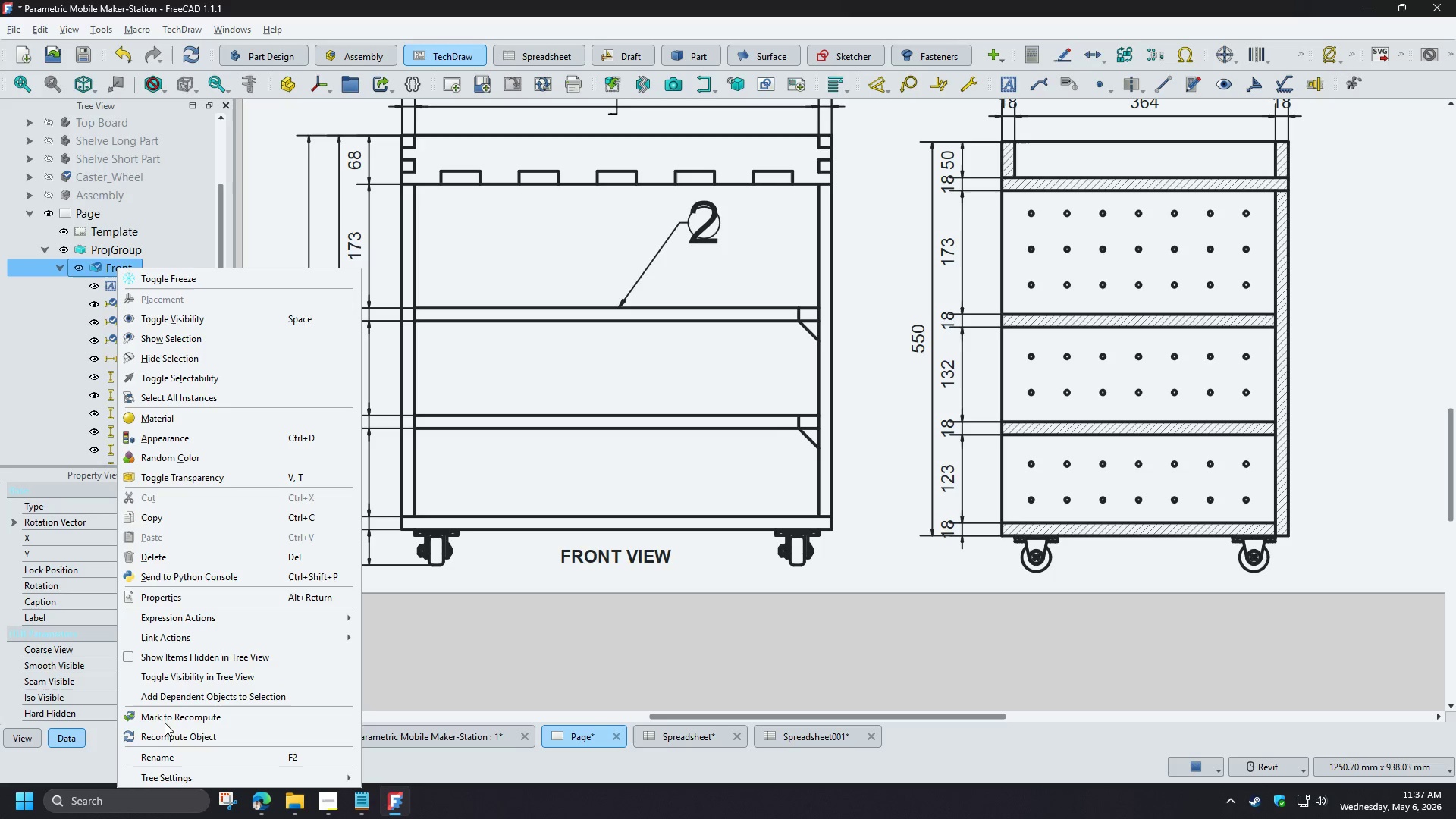 
left_click([161, 735])
 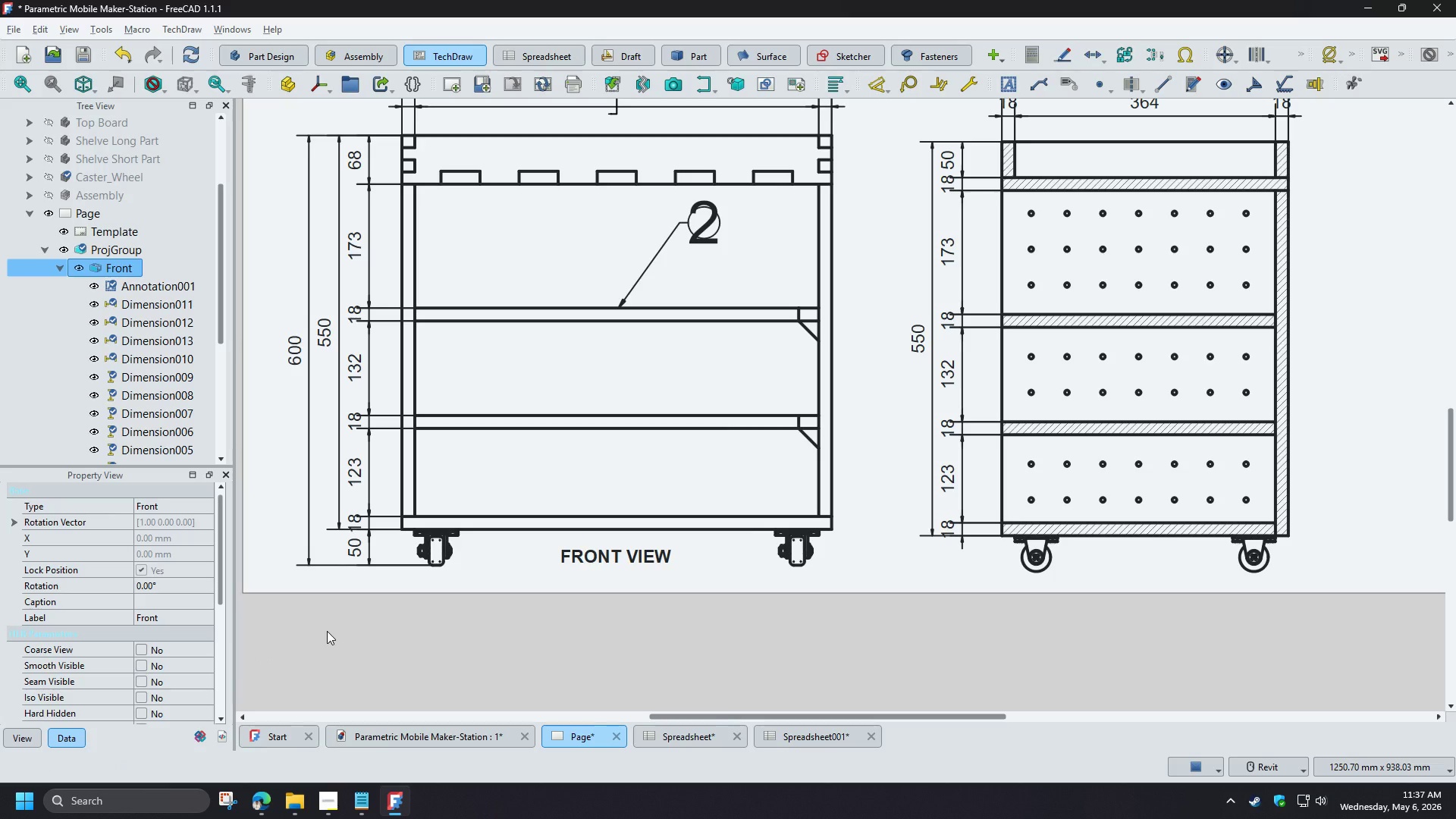 
left_click_drag(start_coordinate=[701, 230], to_coordinate=[657, 268])
 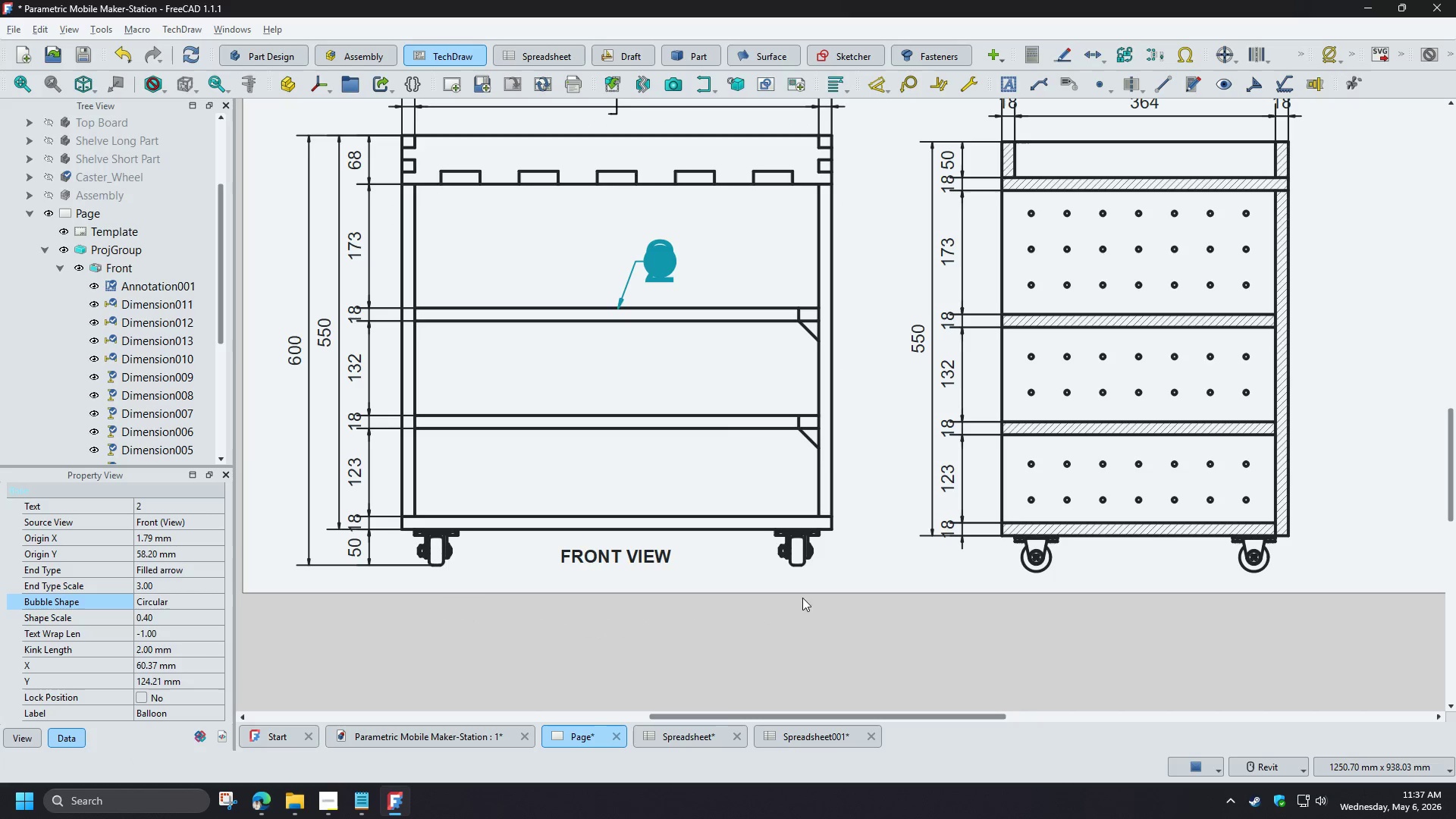 
wait(6.88)
 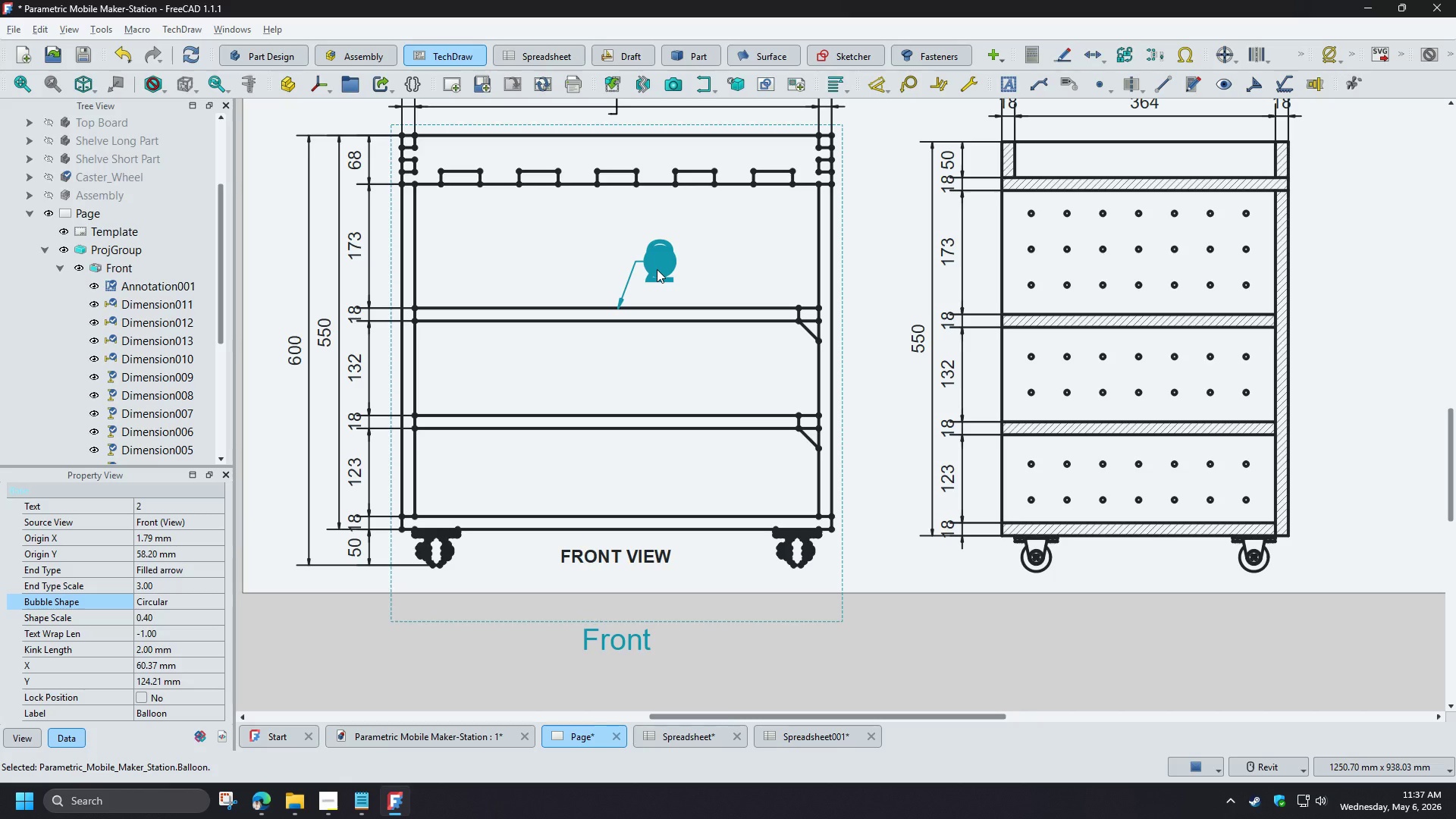 
left_click([677, 468])
 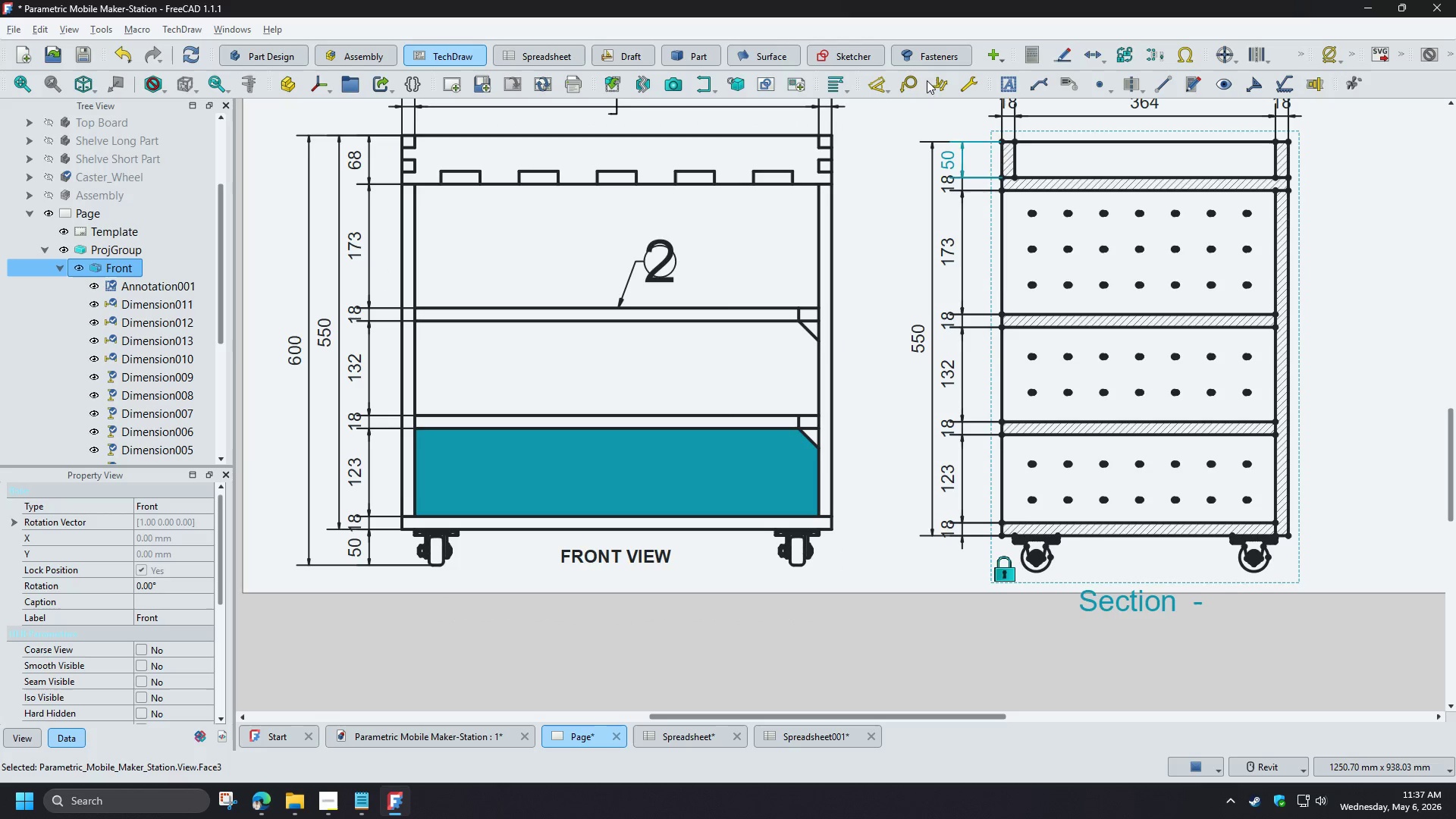 
left_click([908, 87])
 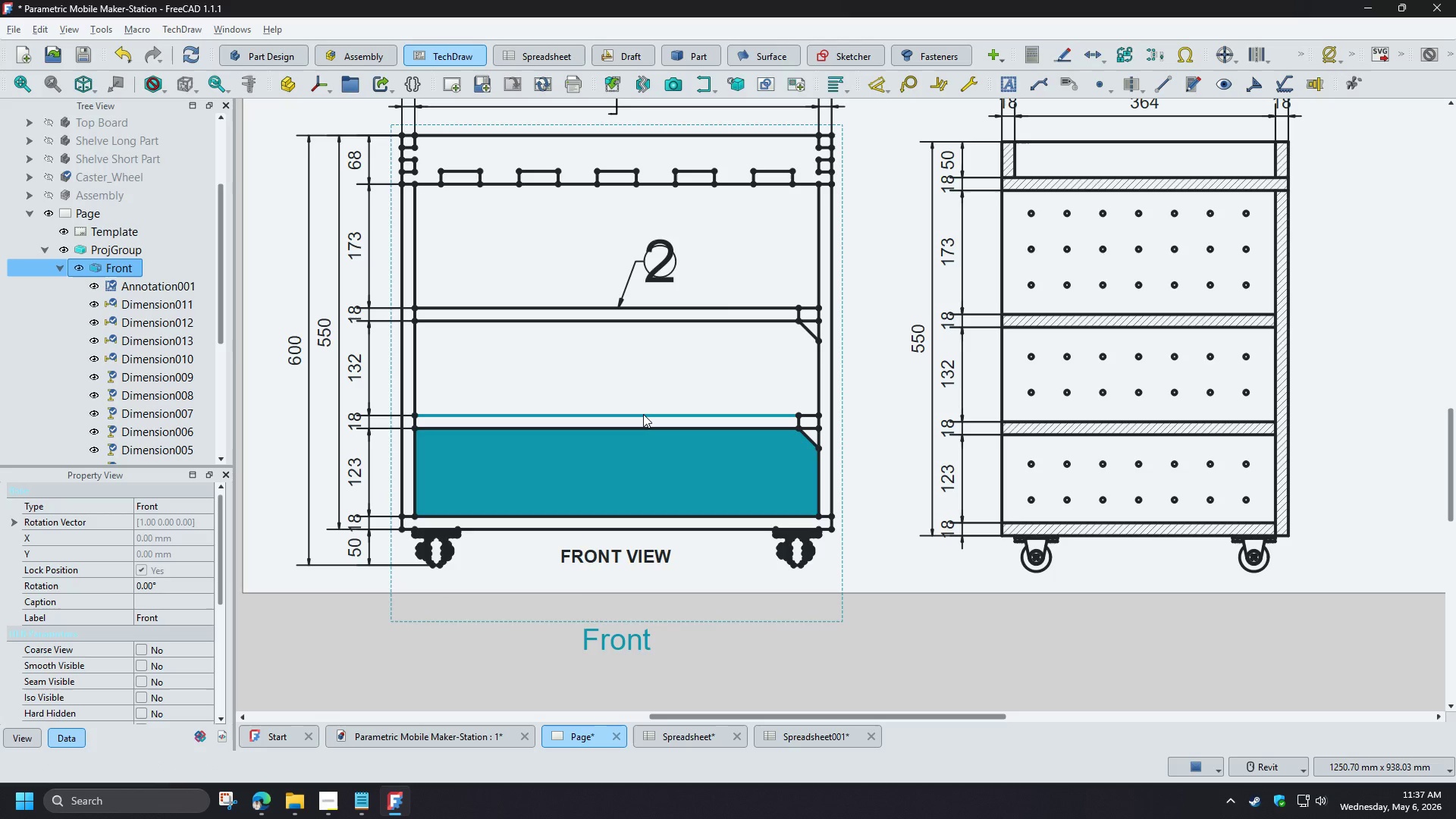 
left_click([643, 414])
 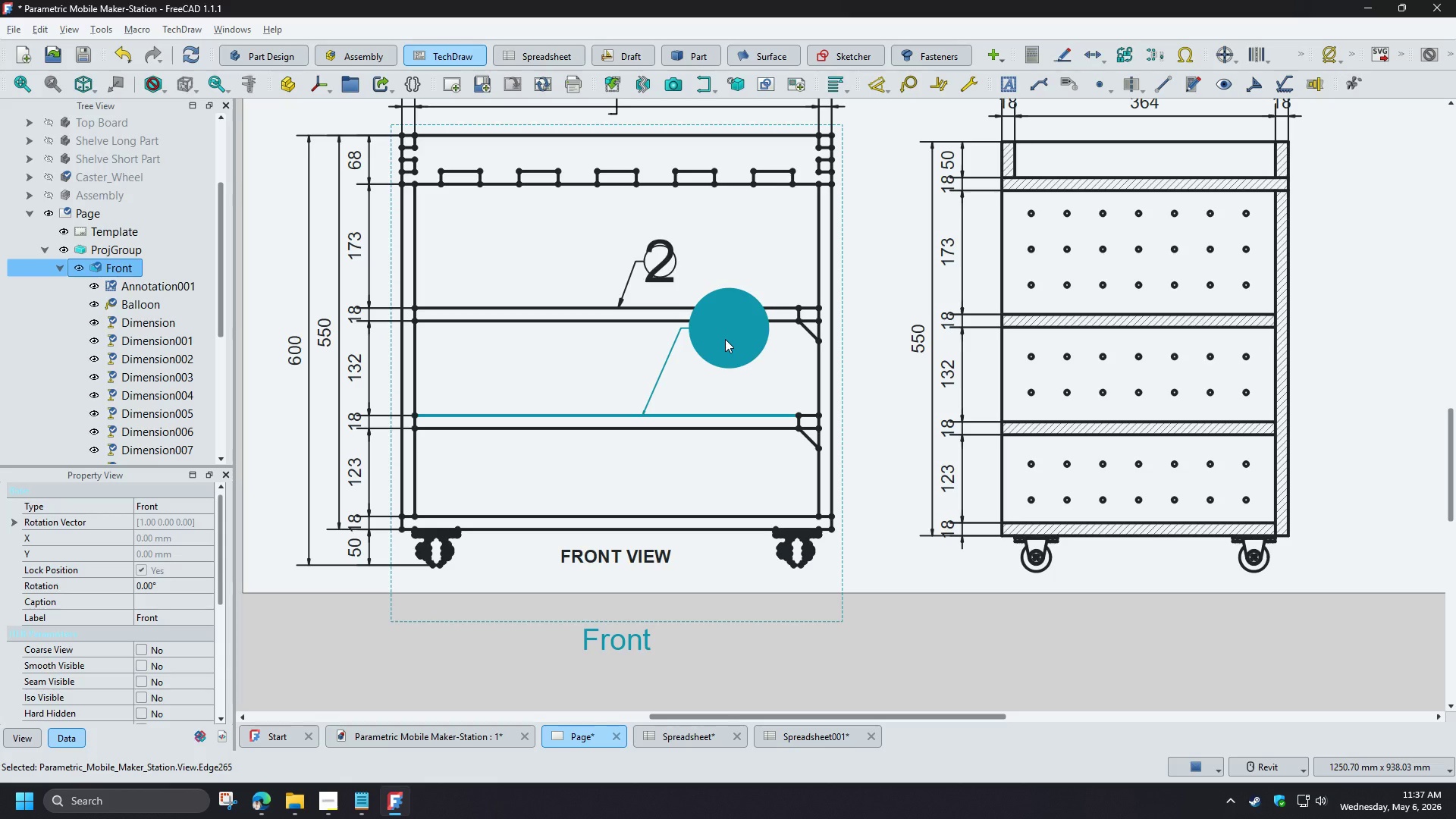 
left_click([725, 339])
 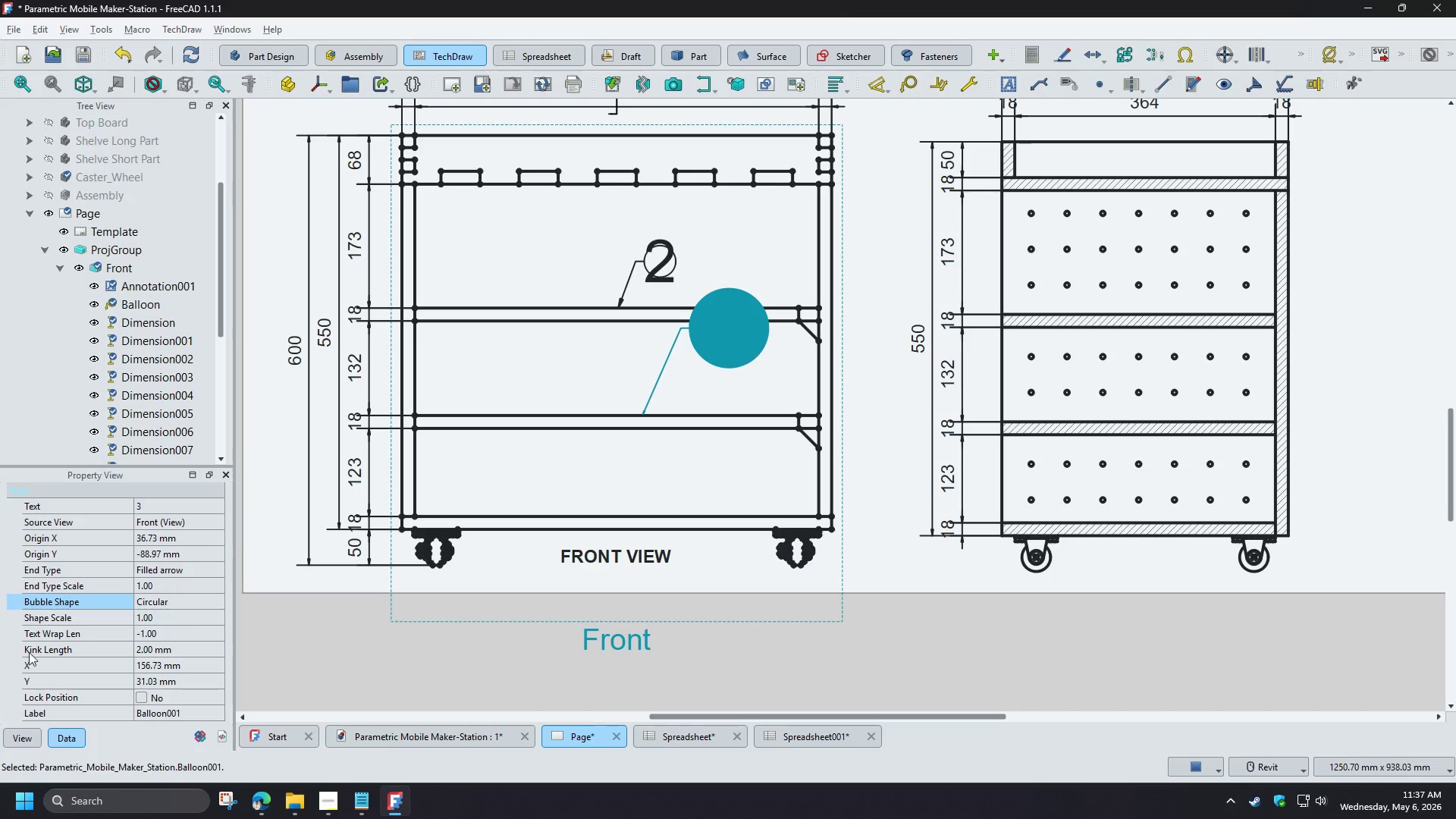 
left_click([36, 740])
 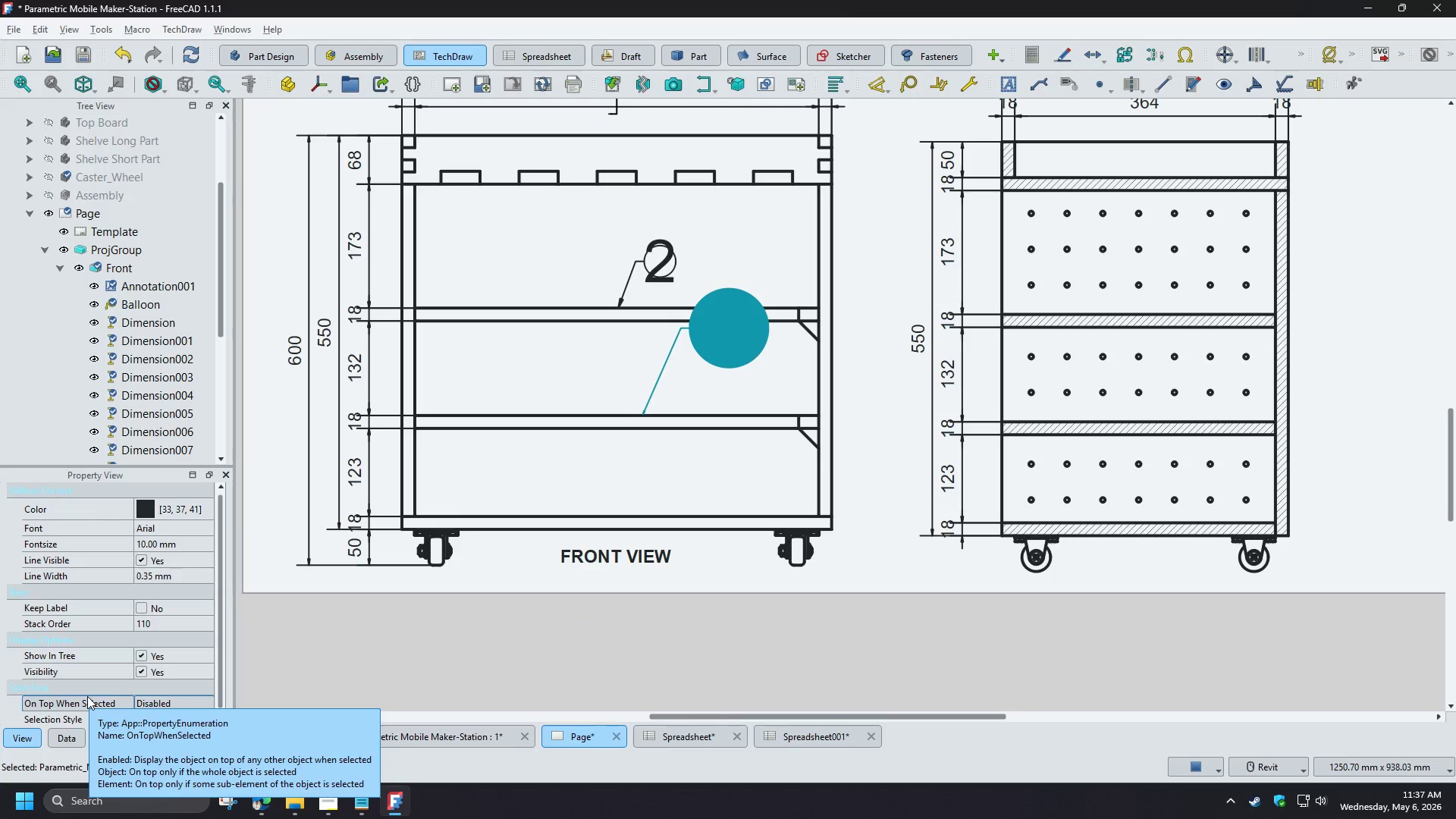 
mouse_move([204, 550])
 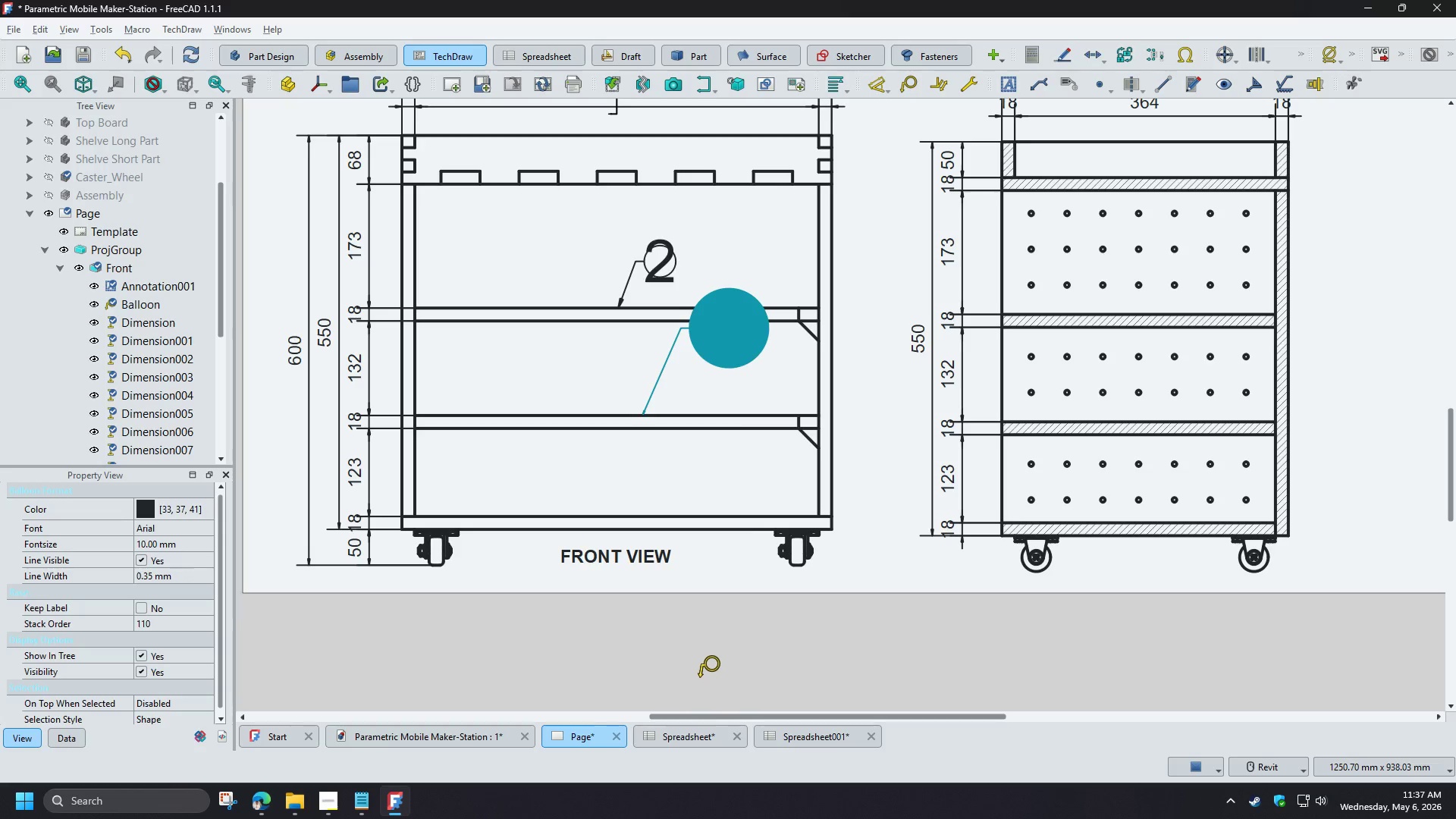 
right_click([699, 674])
 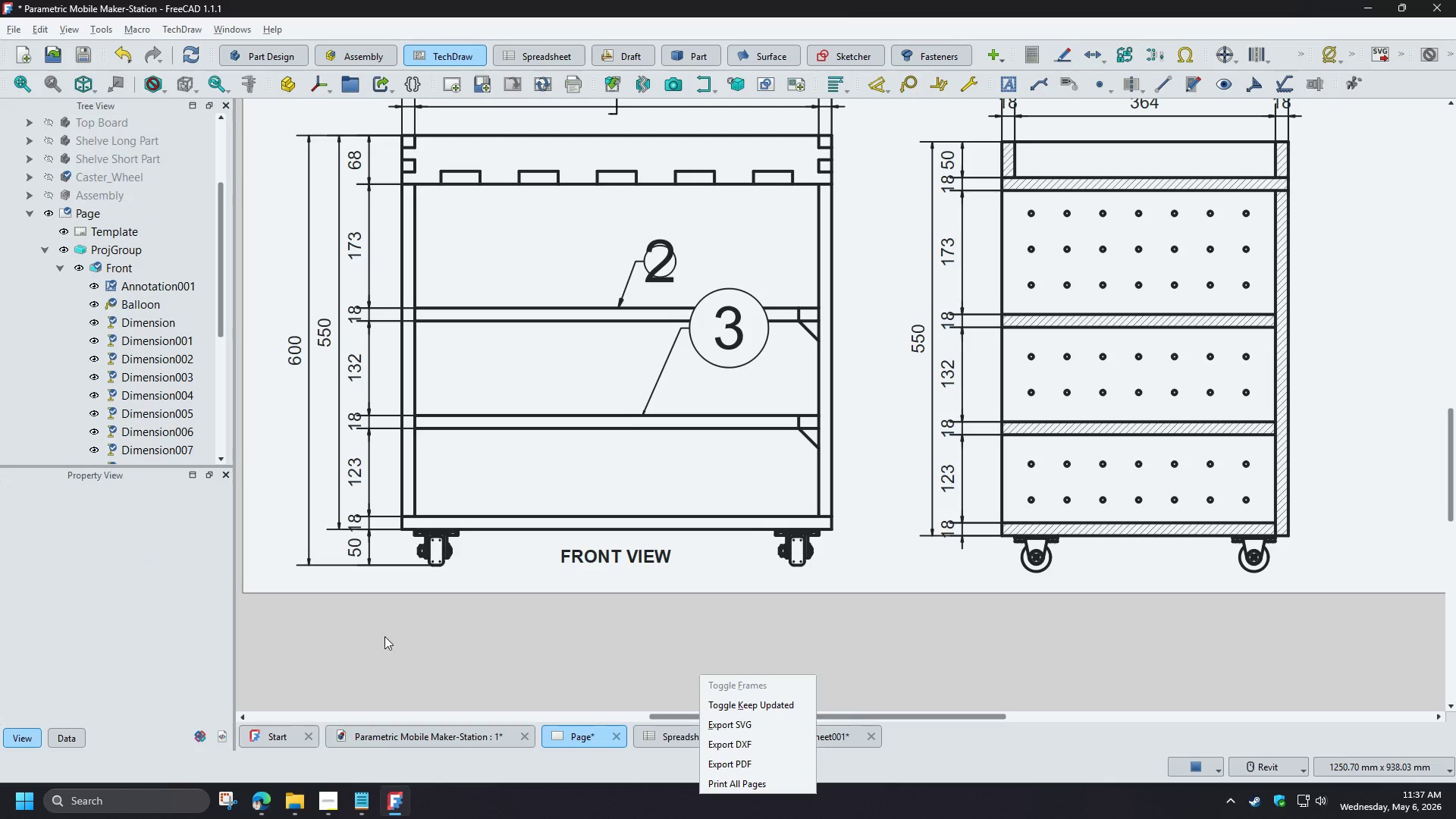 
left_click([408, 654])
 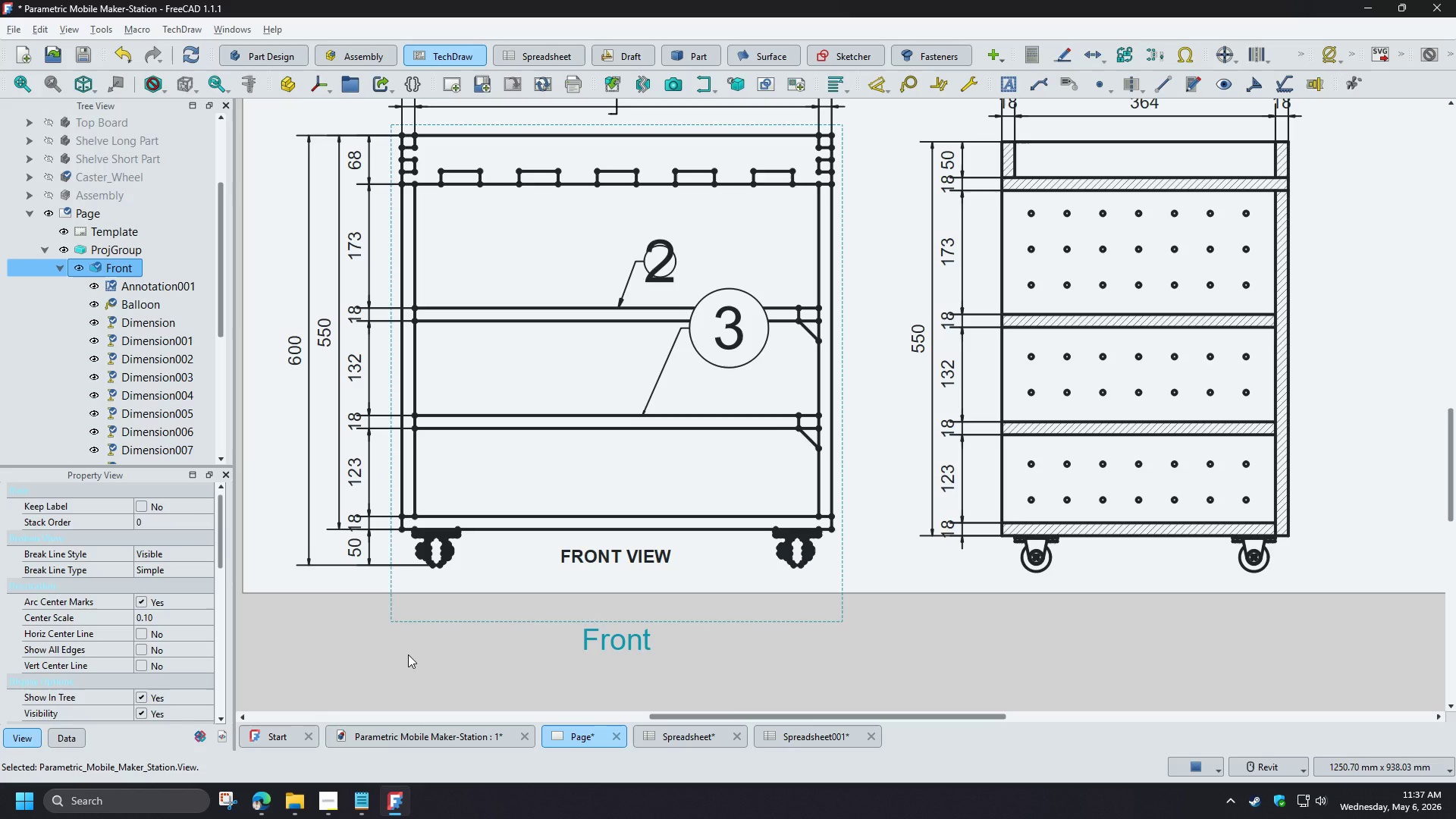 
key(Control+Comma)
 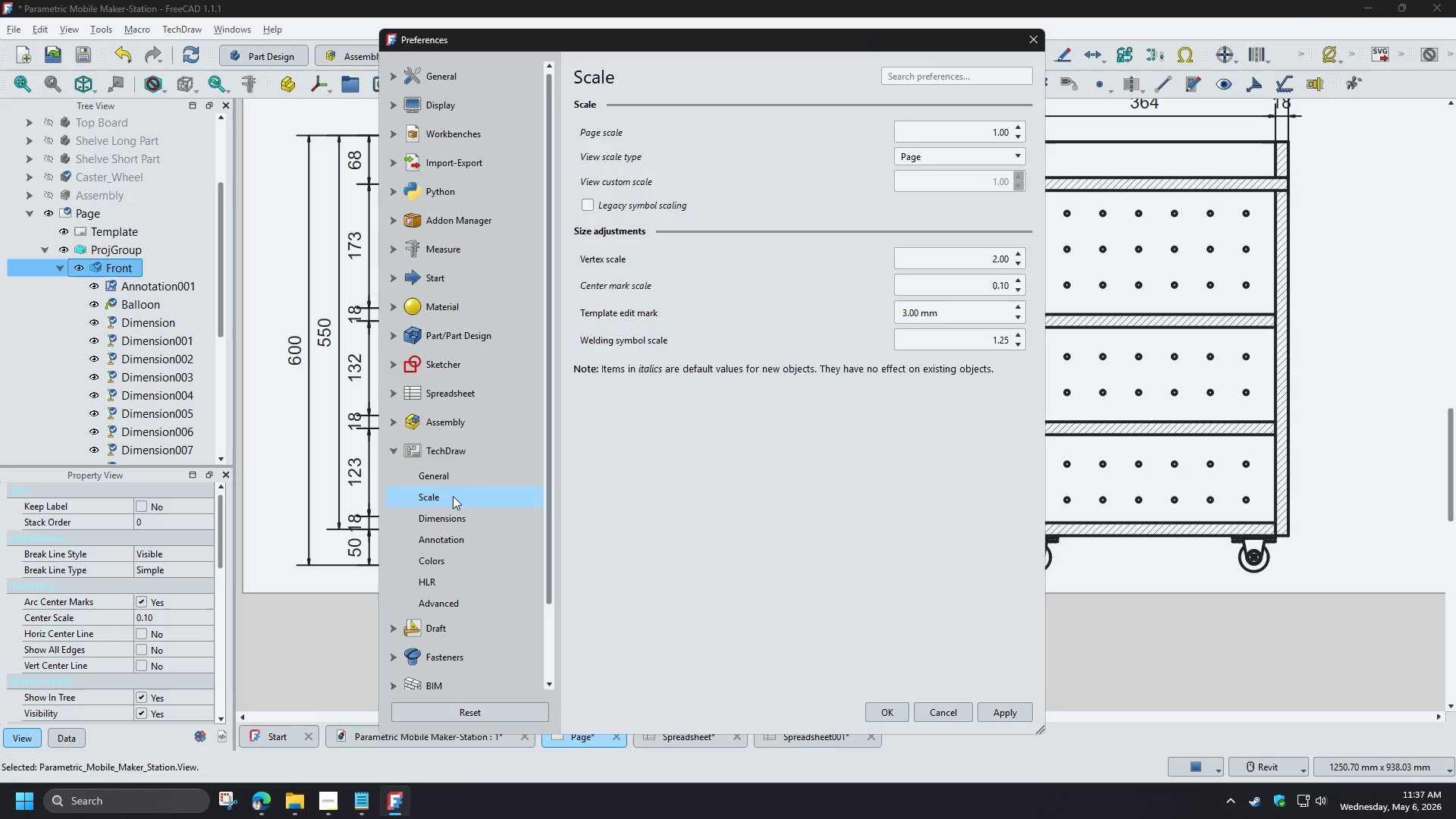 
wait(6.34)
 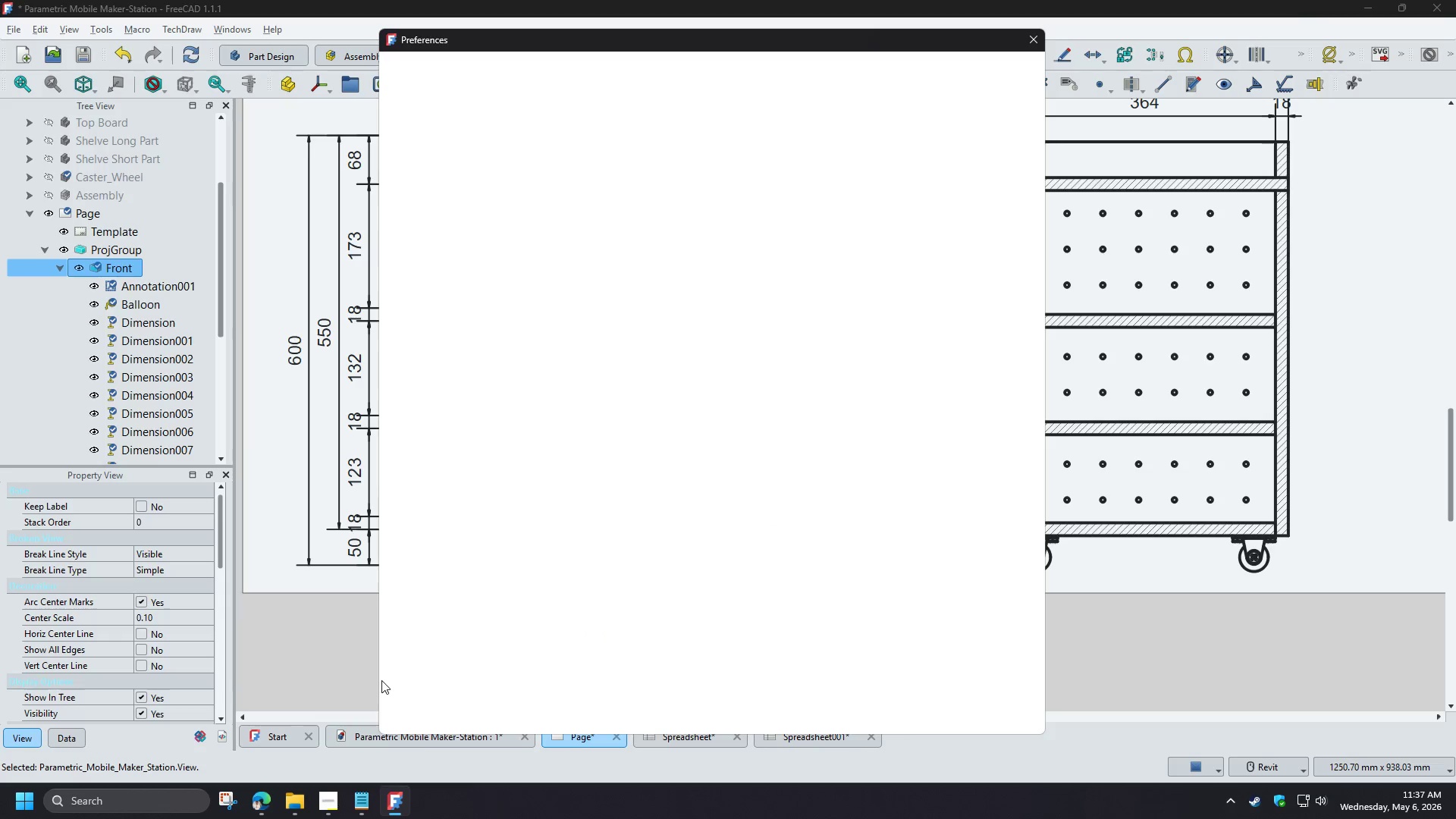 
left_click([453, 496])
 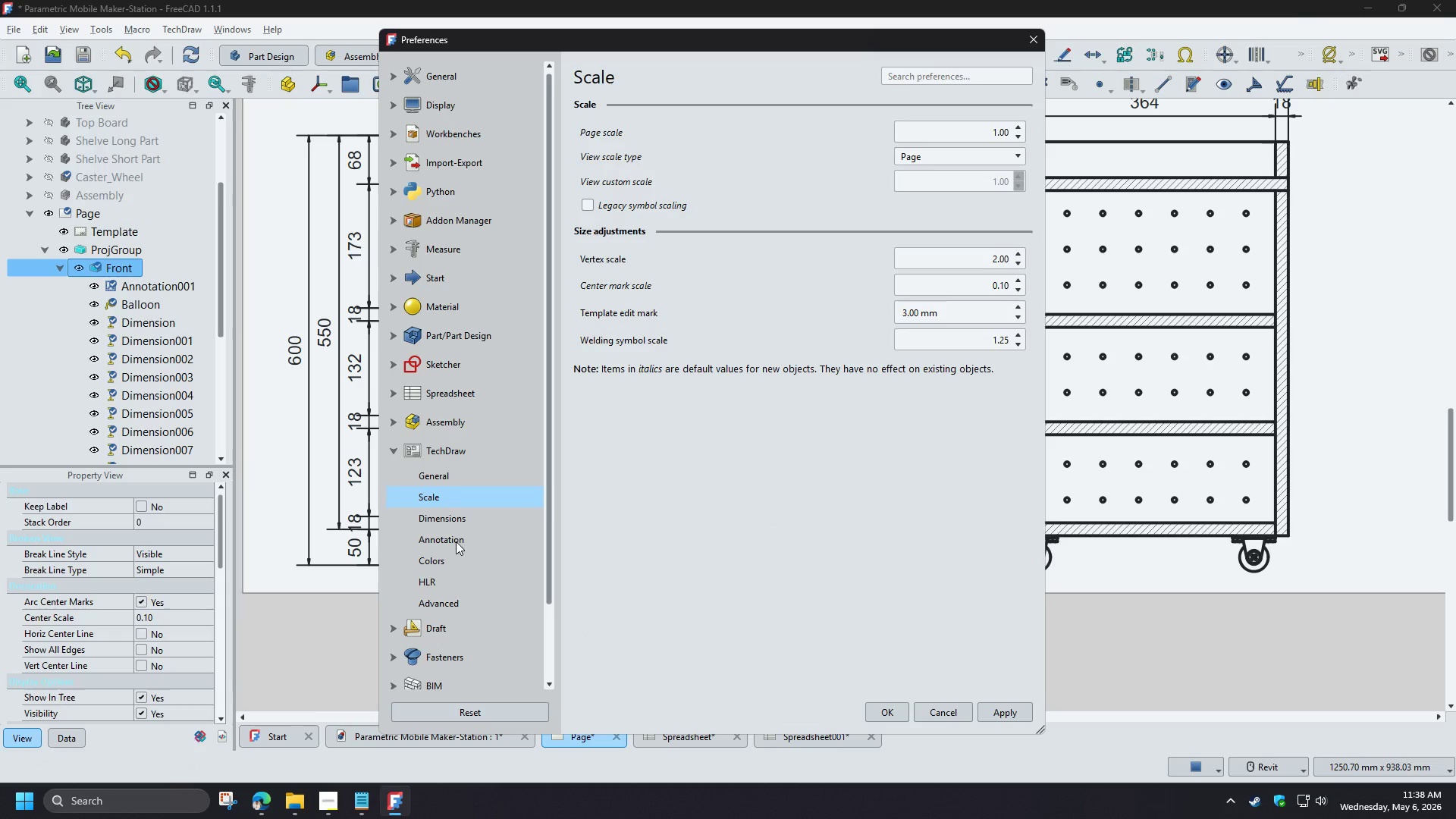 
left_click([456, 541])
 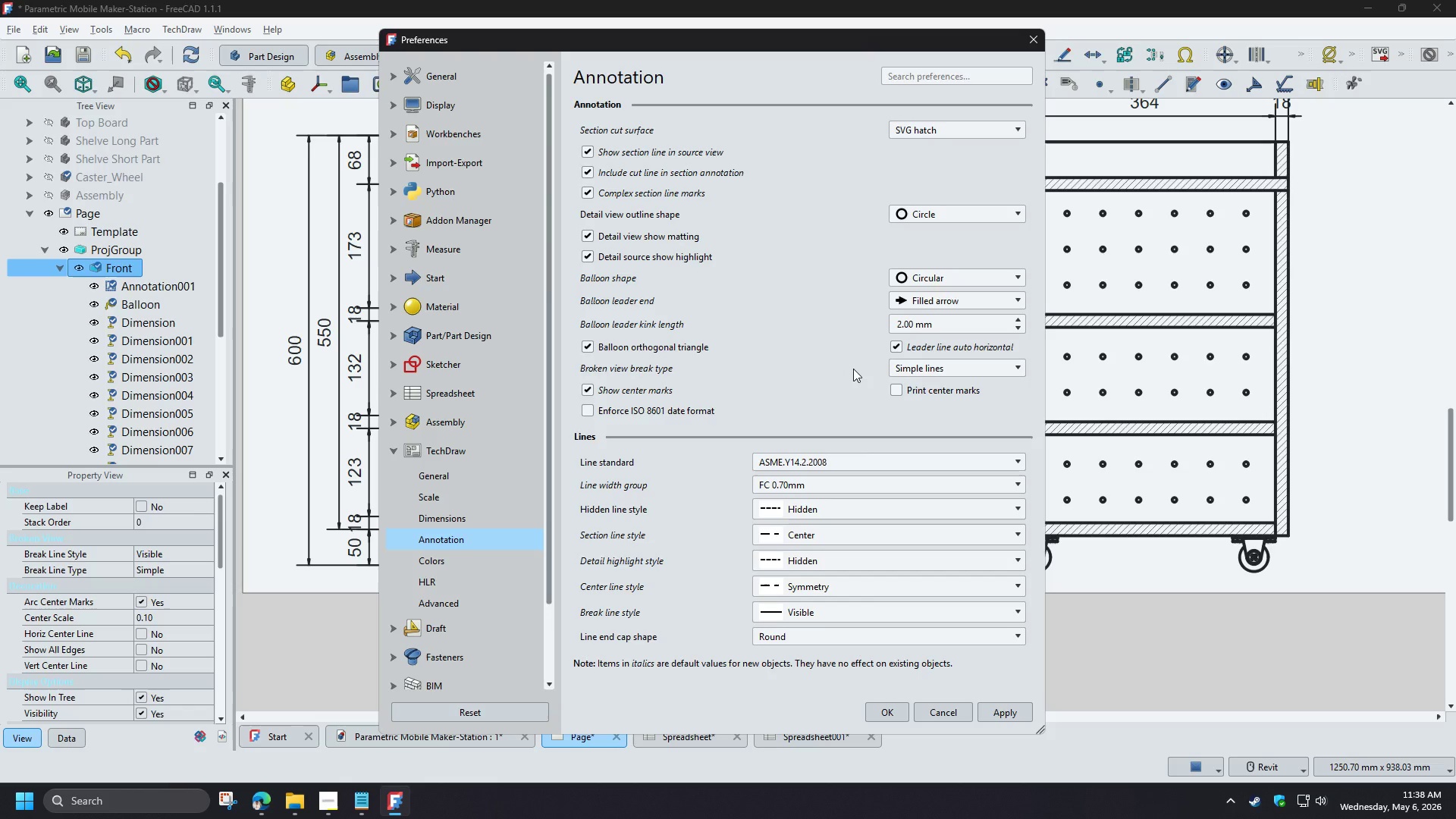 
wait(10.62)
 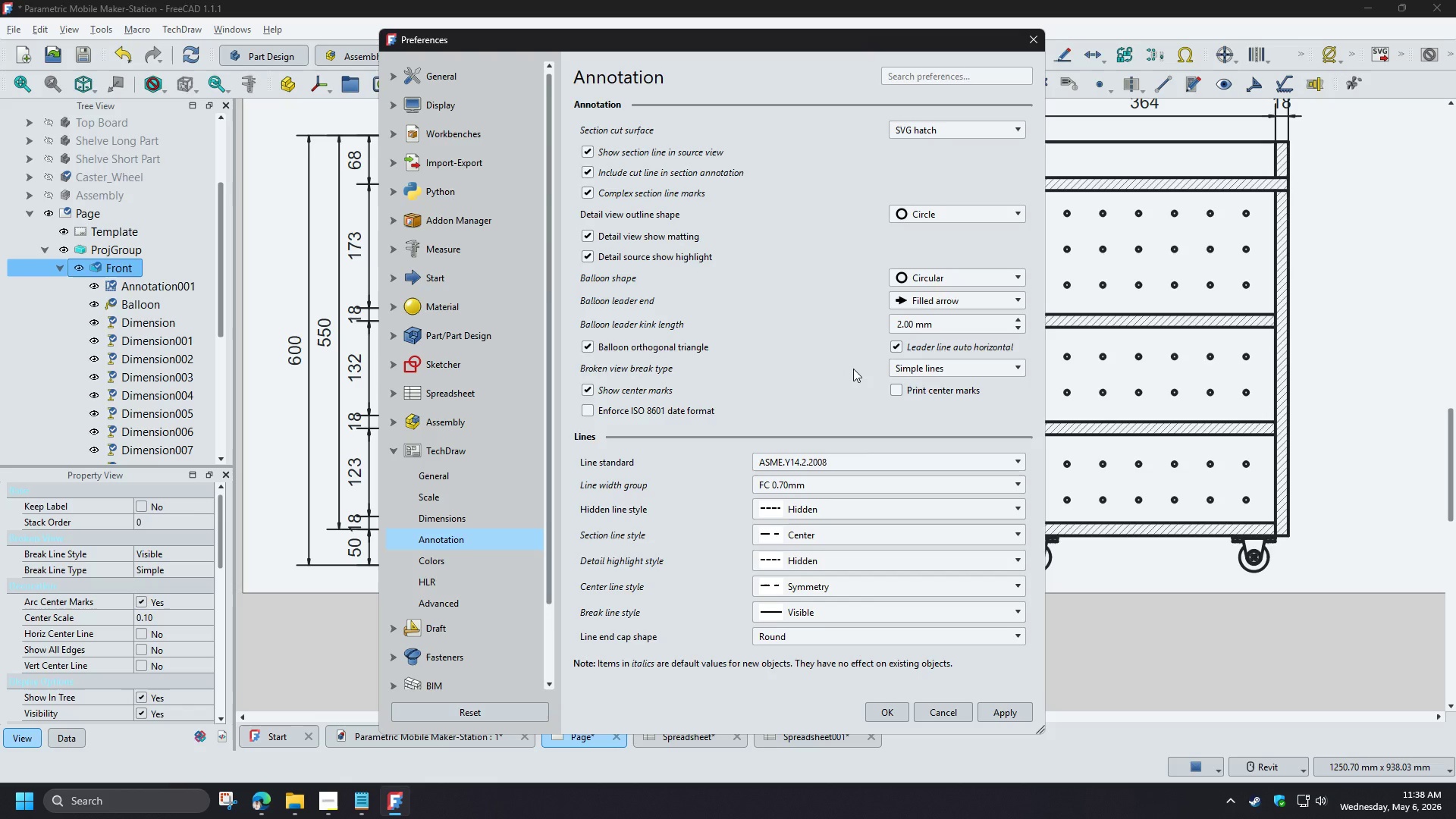 
left_click_drag(start_coordinate=[945, 318], to_coordinate=[833, 321])
 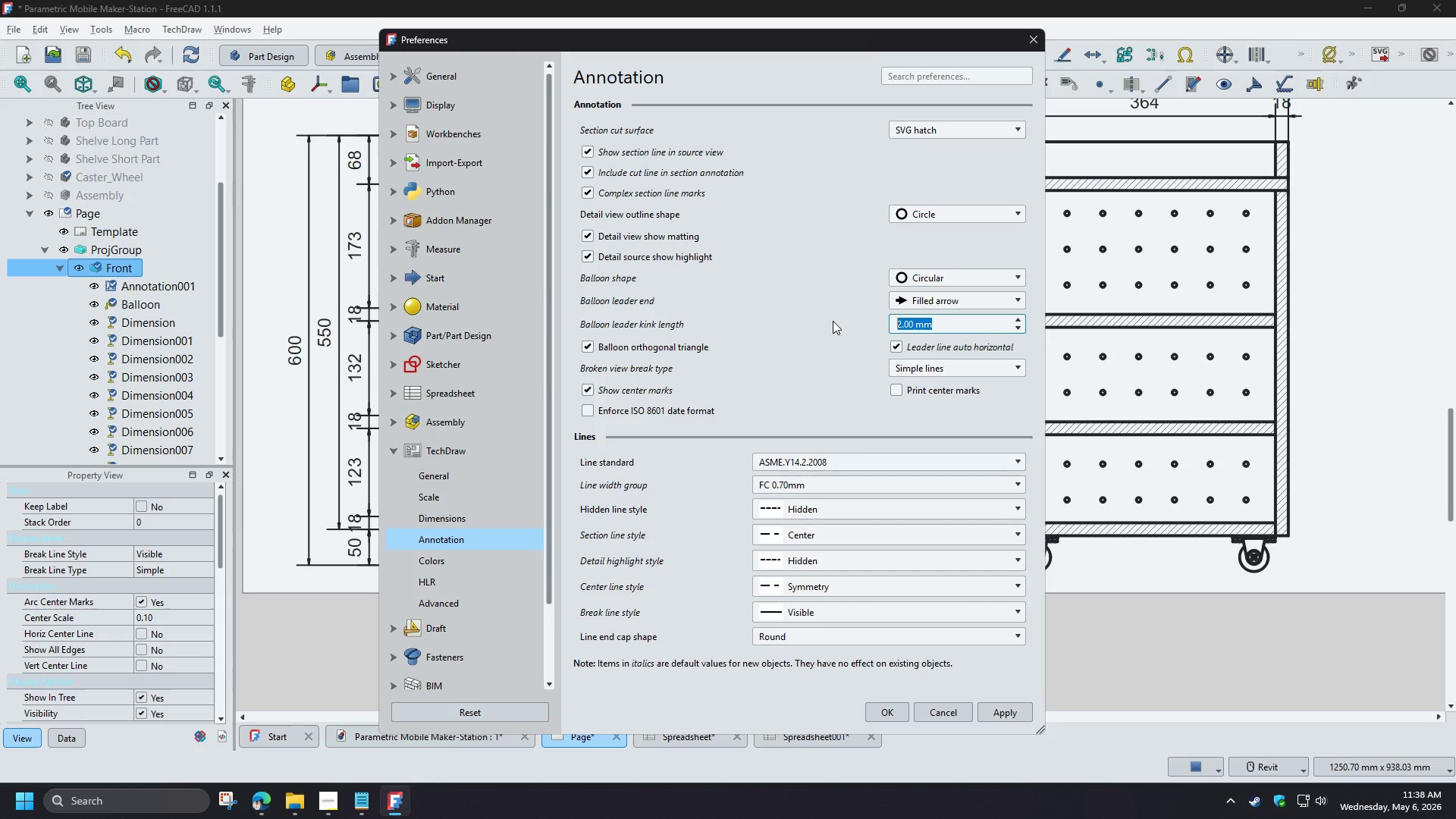 
key(Numpad5)
 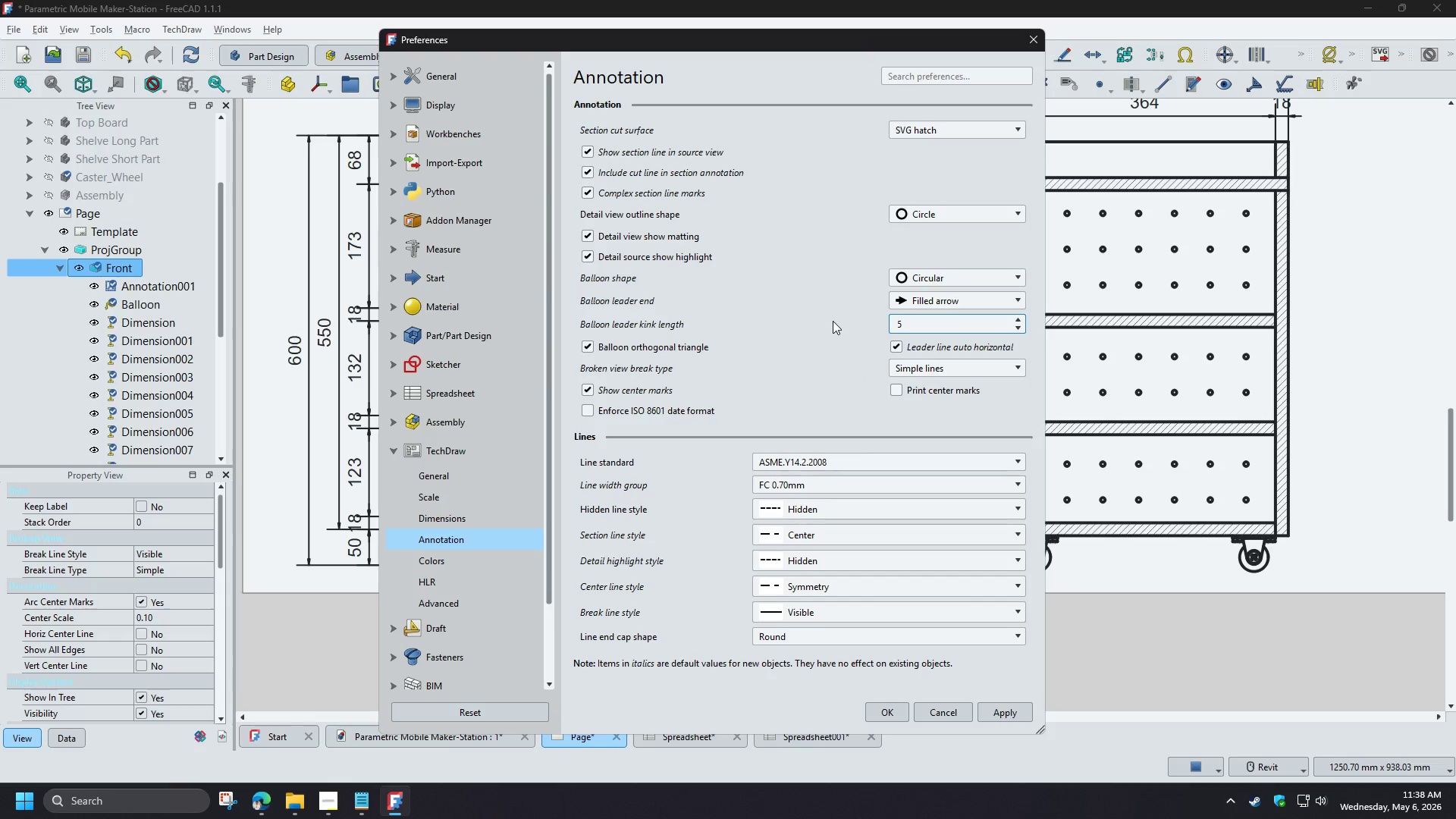 
left_click([833, 321])
 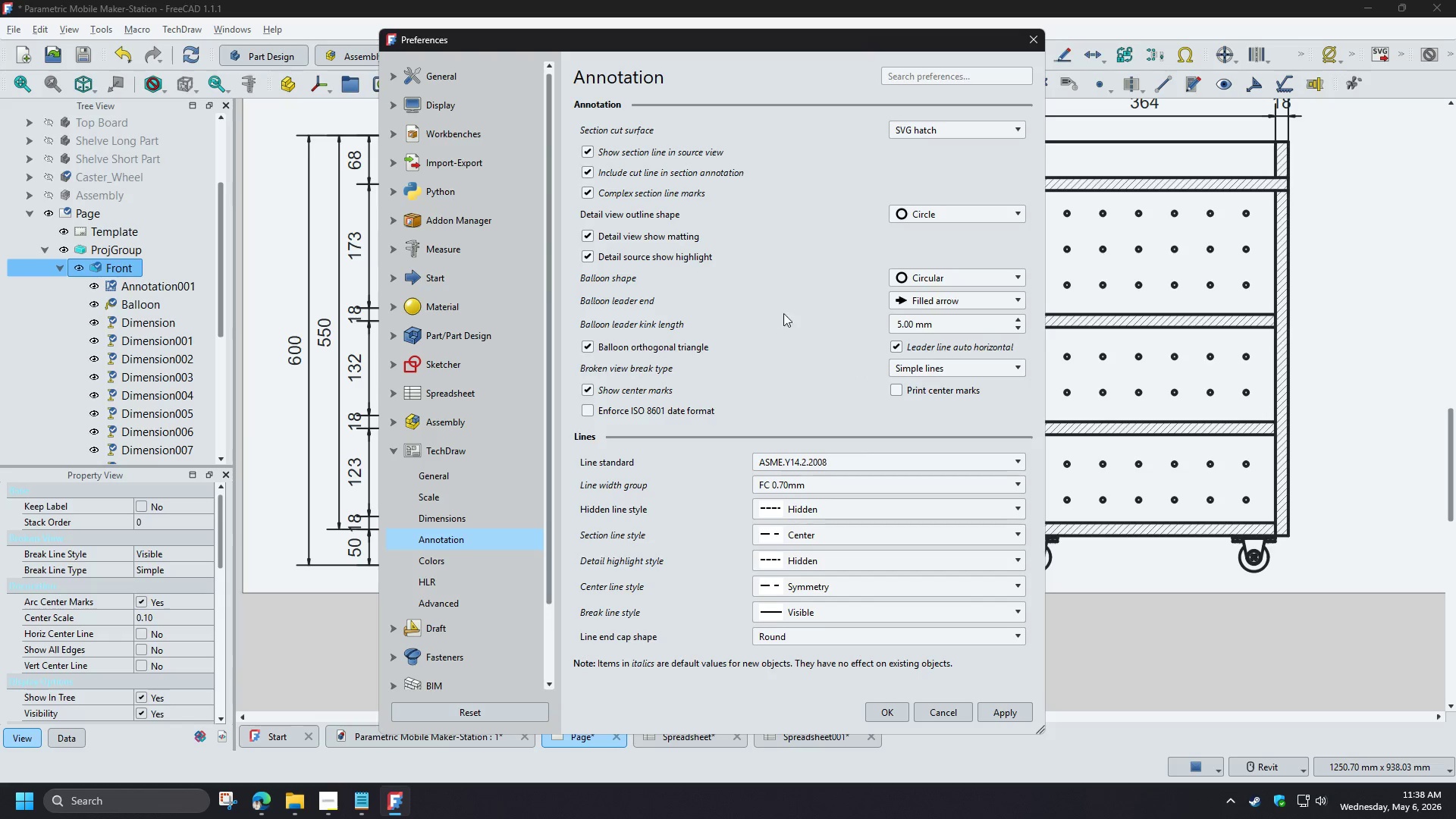 
mouse_move([758, 337])
 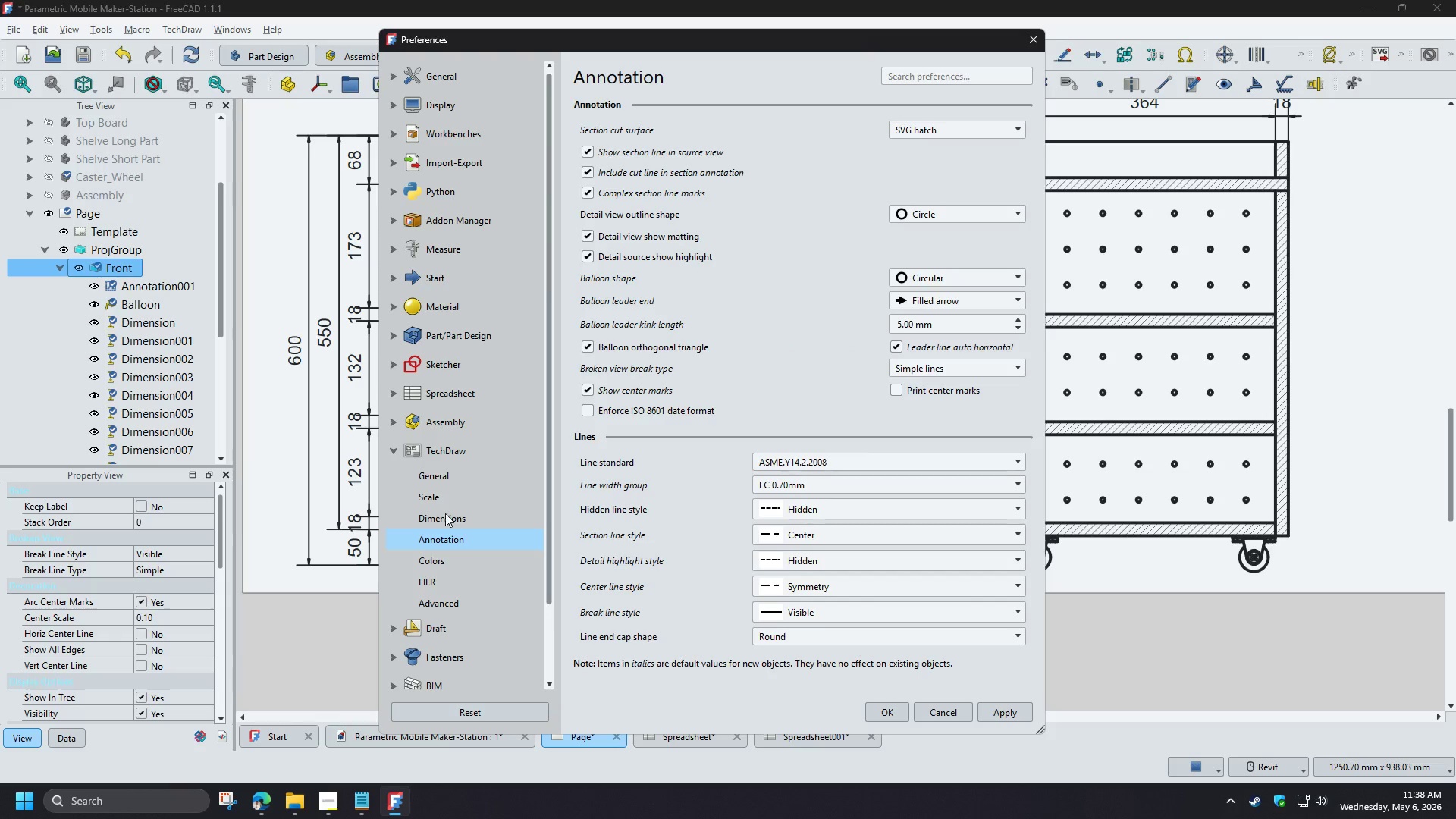 
left_click([445, 513])
 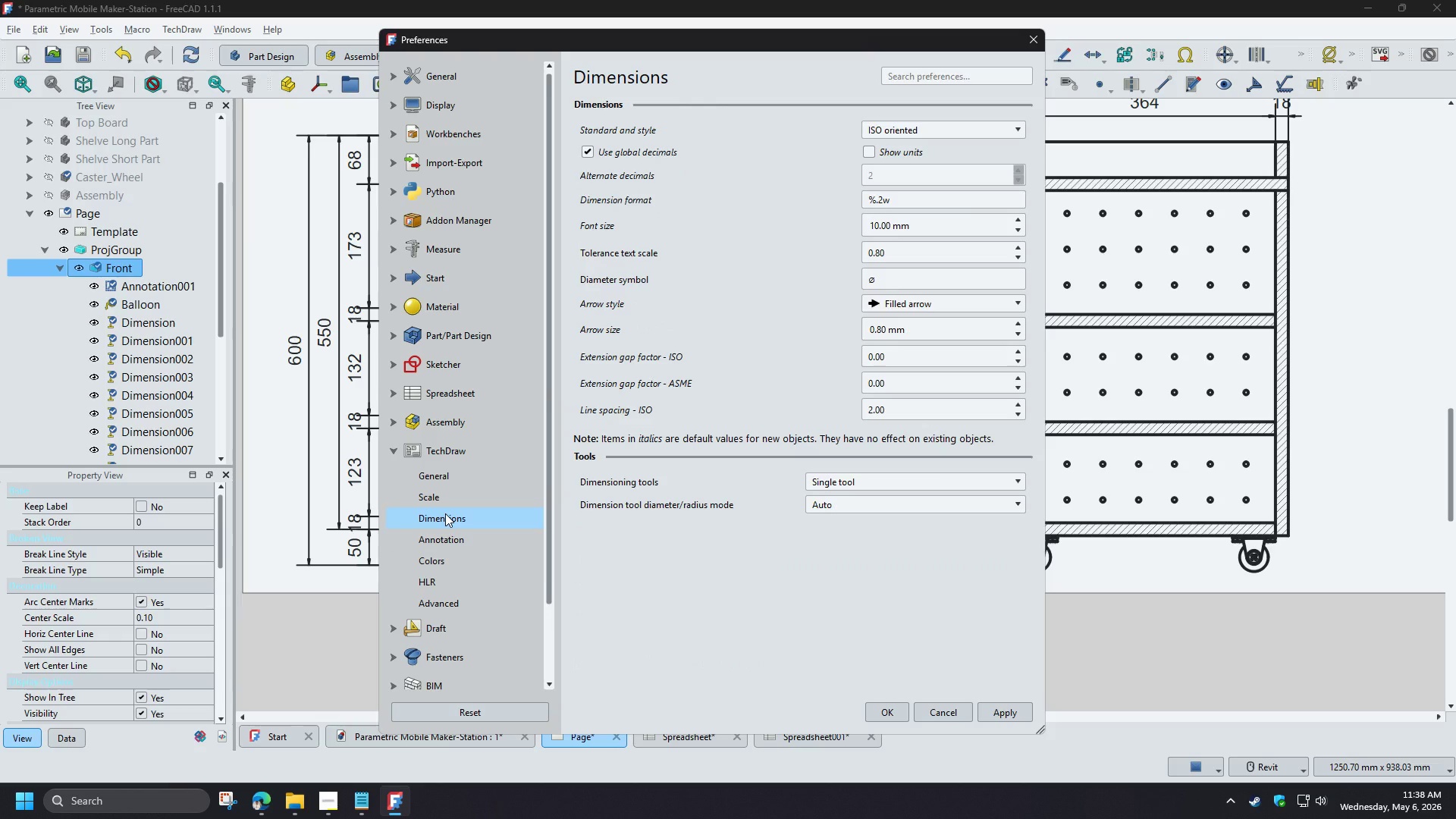 
left_click([436, 505])
 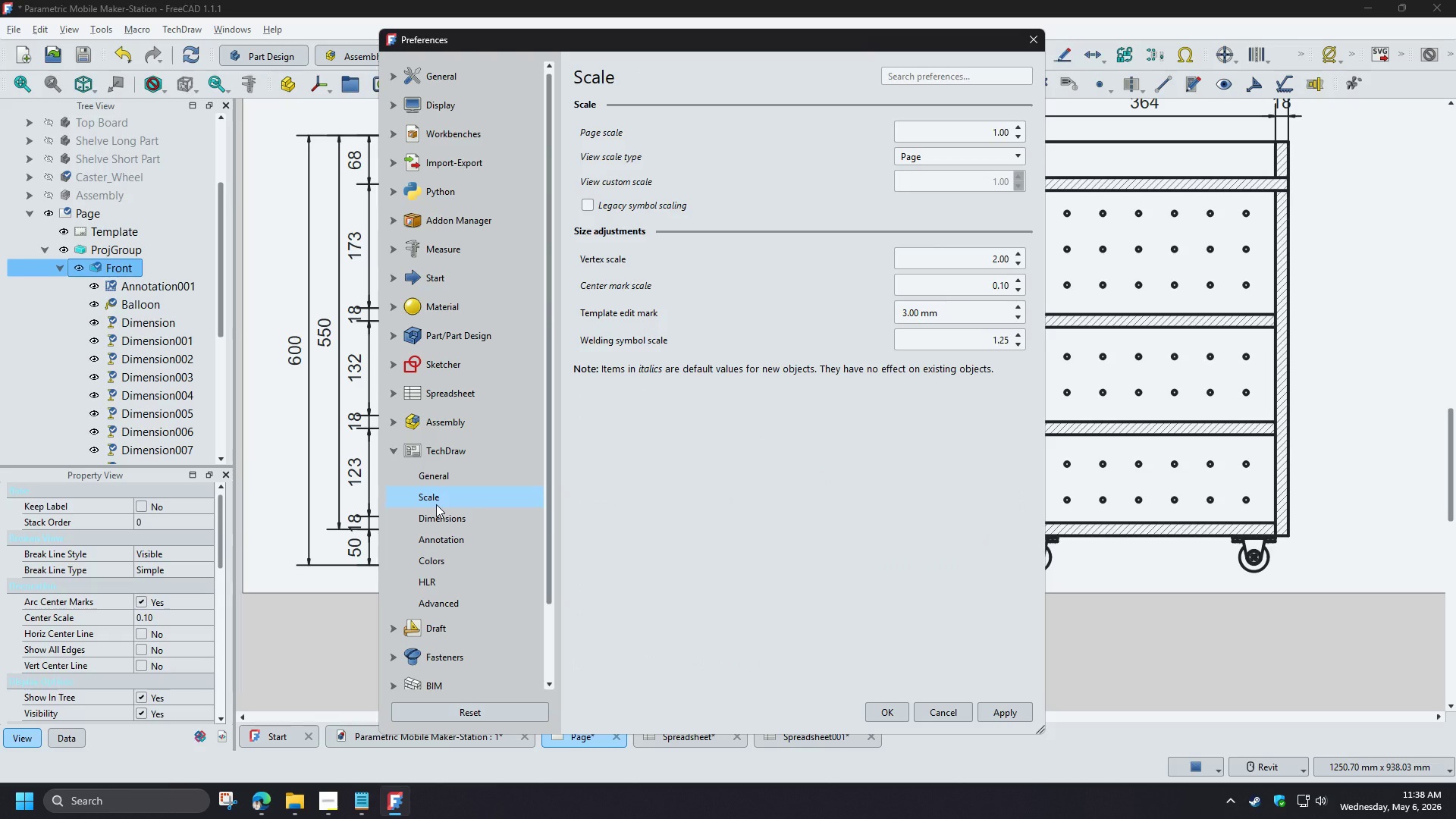 
left_click([442, 473])
 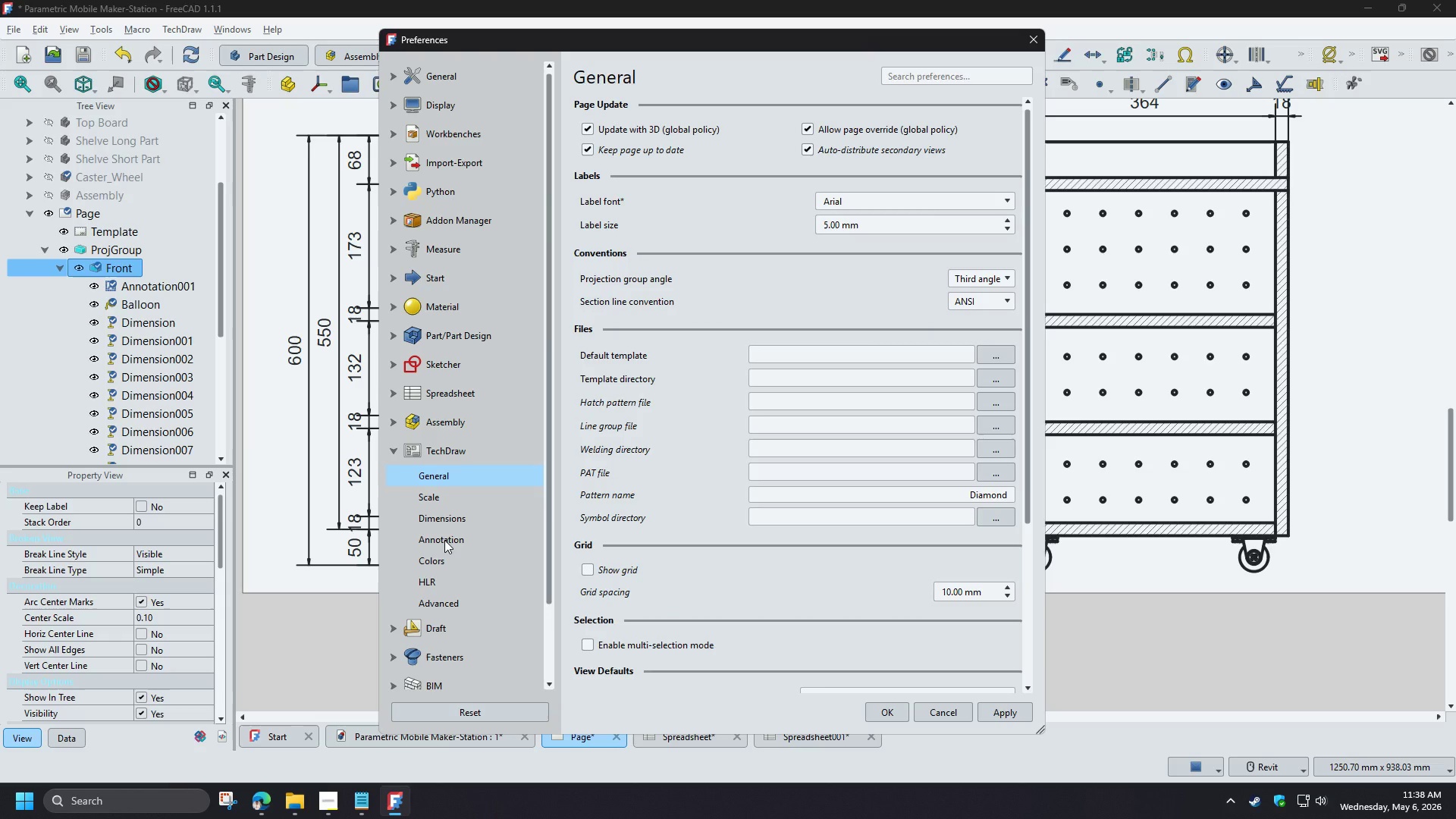 
wait(8.66)
 